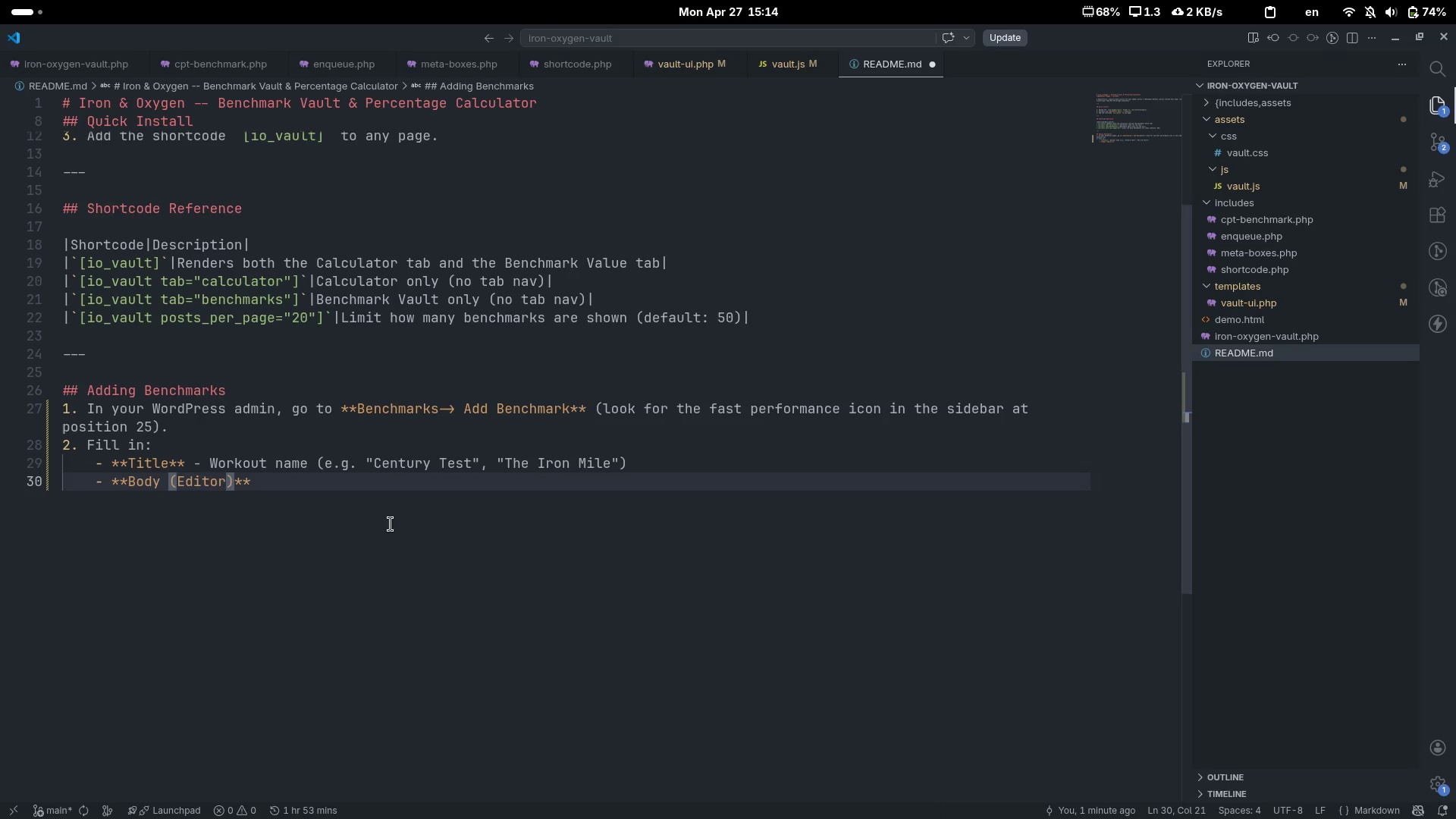 
key(Control+ControlLeft)
 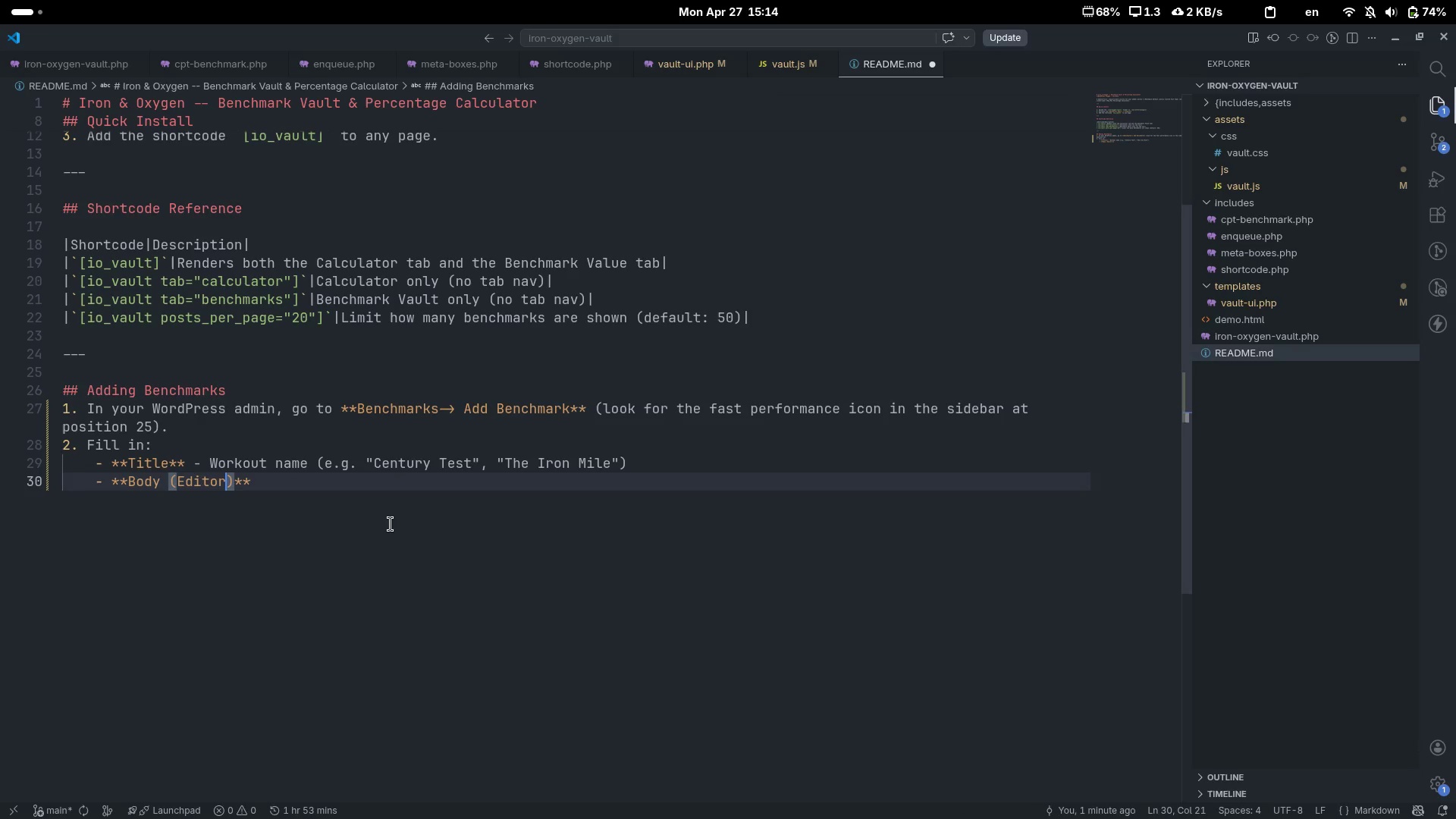 
key(Control+ArrowRight)
 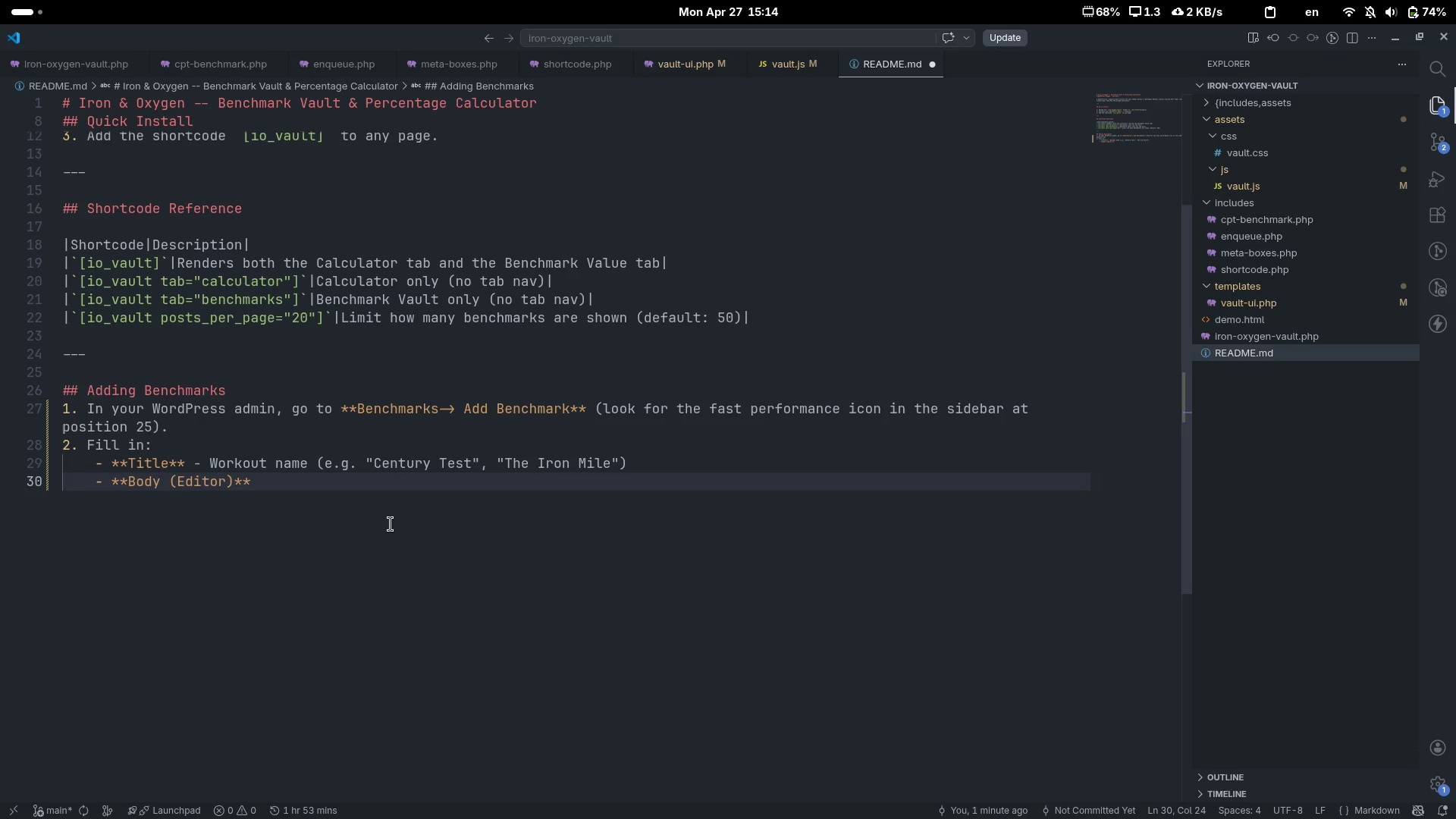 
type( - Optional: add a full workout description with Gutenbe)
 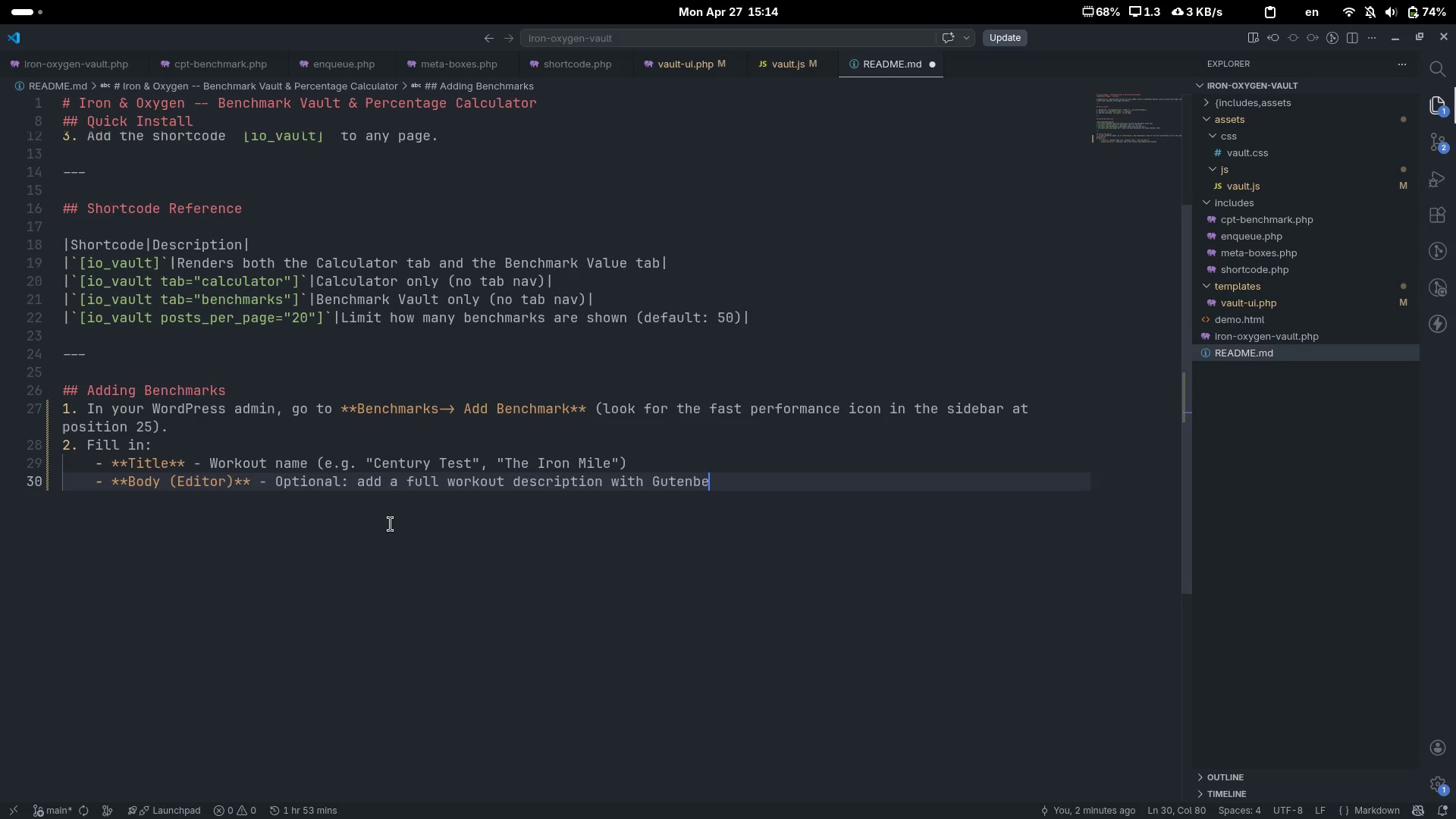 
key(Control+ControlLeft)
 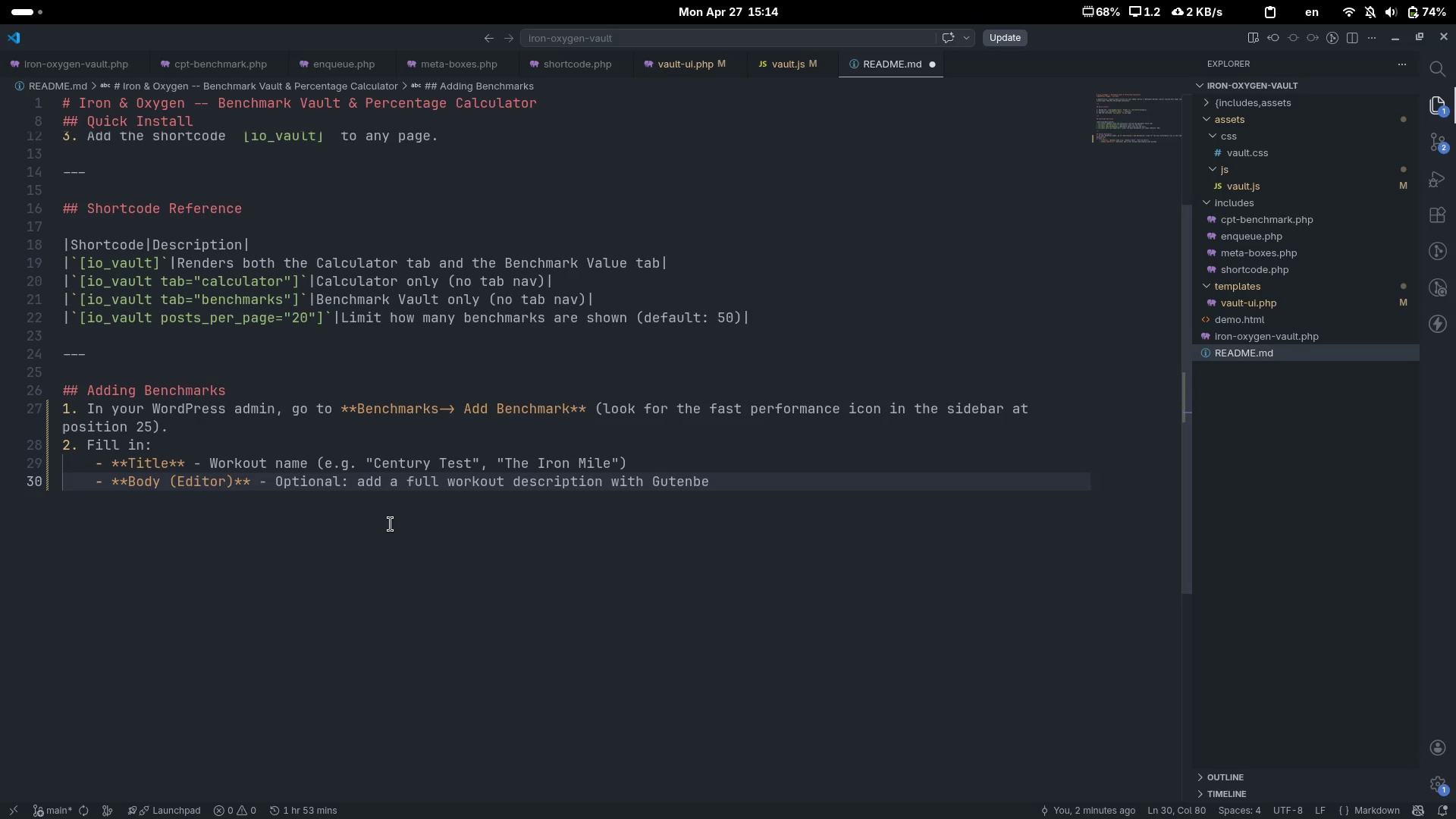 
key(Control+Backspace)
 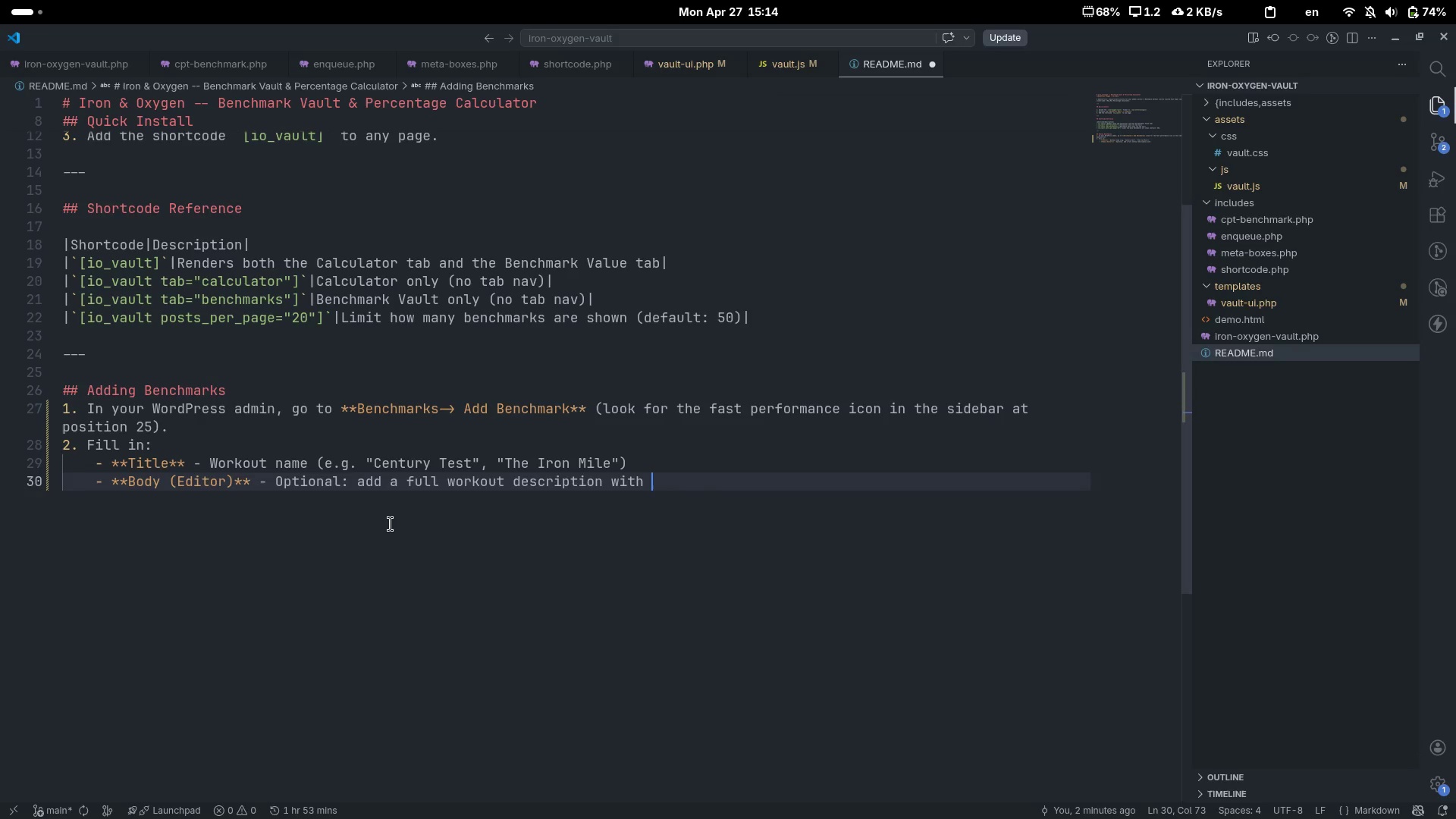 
type(Gutenberg blocks)
 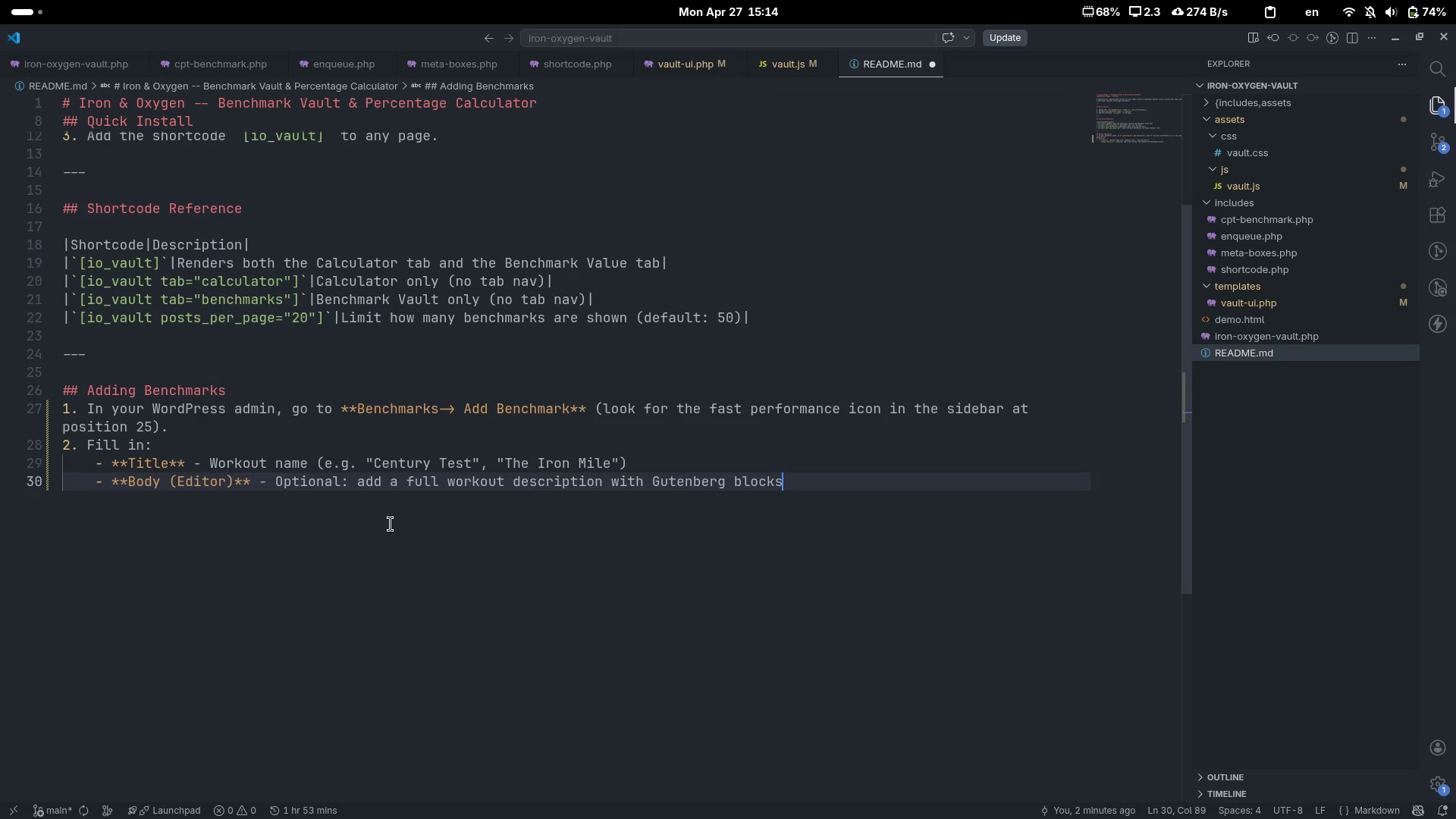 
key(Enter)
 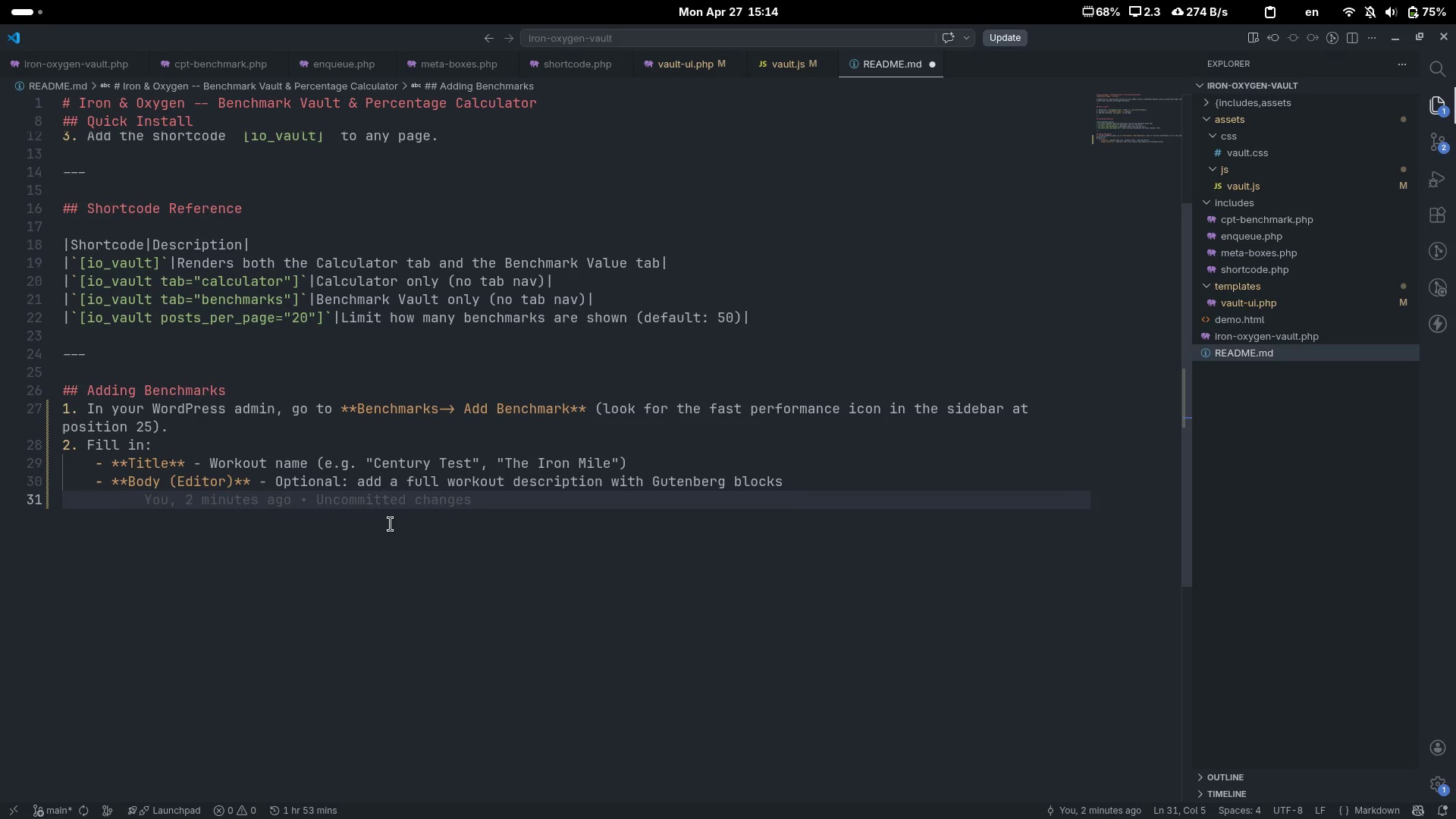 
type(- ****)
 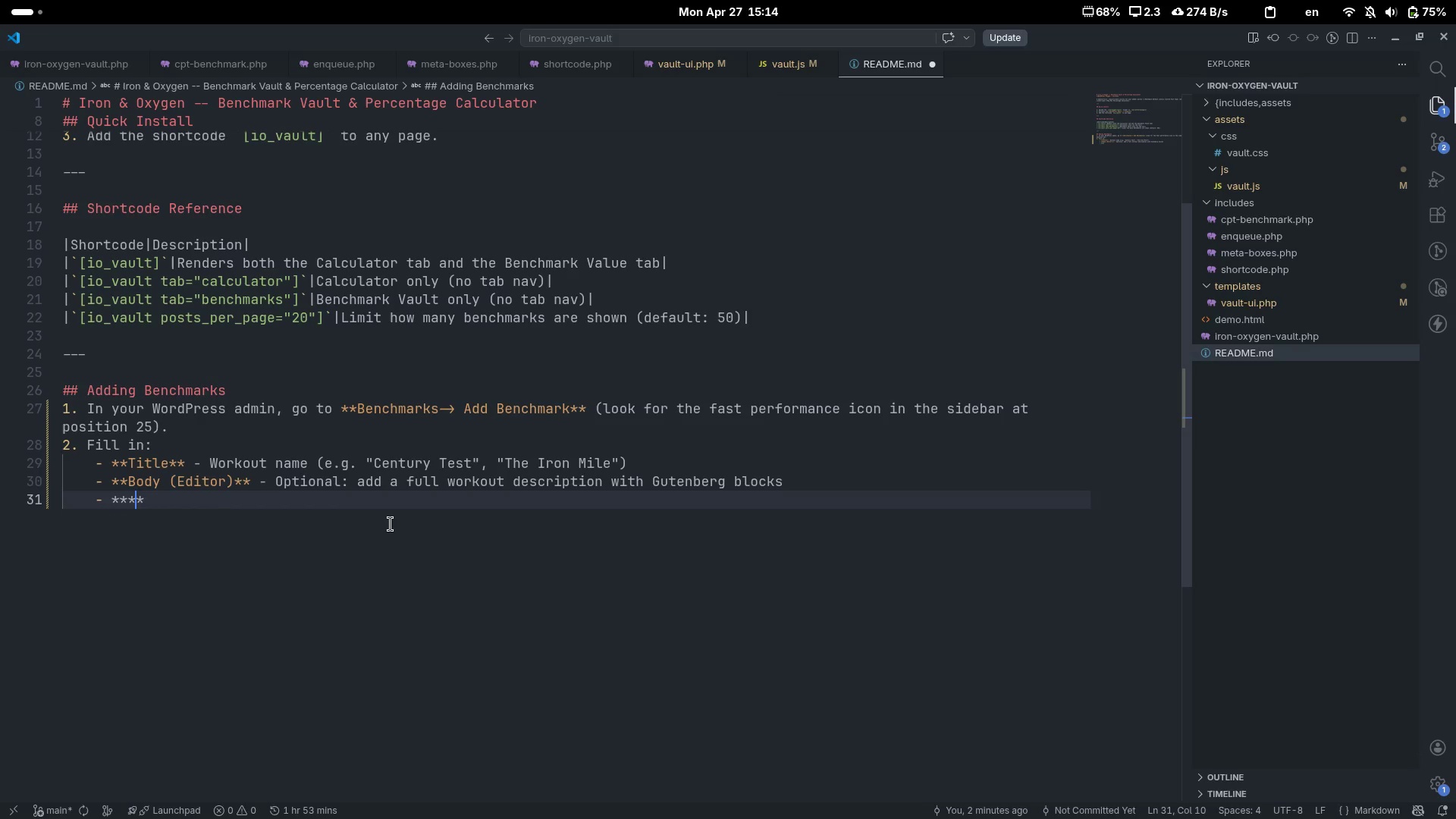 
 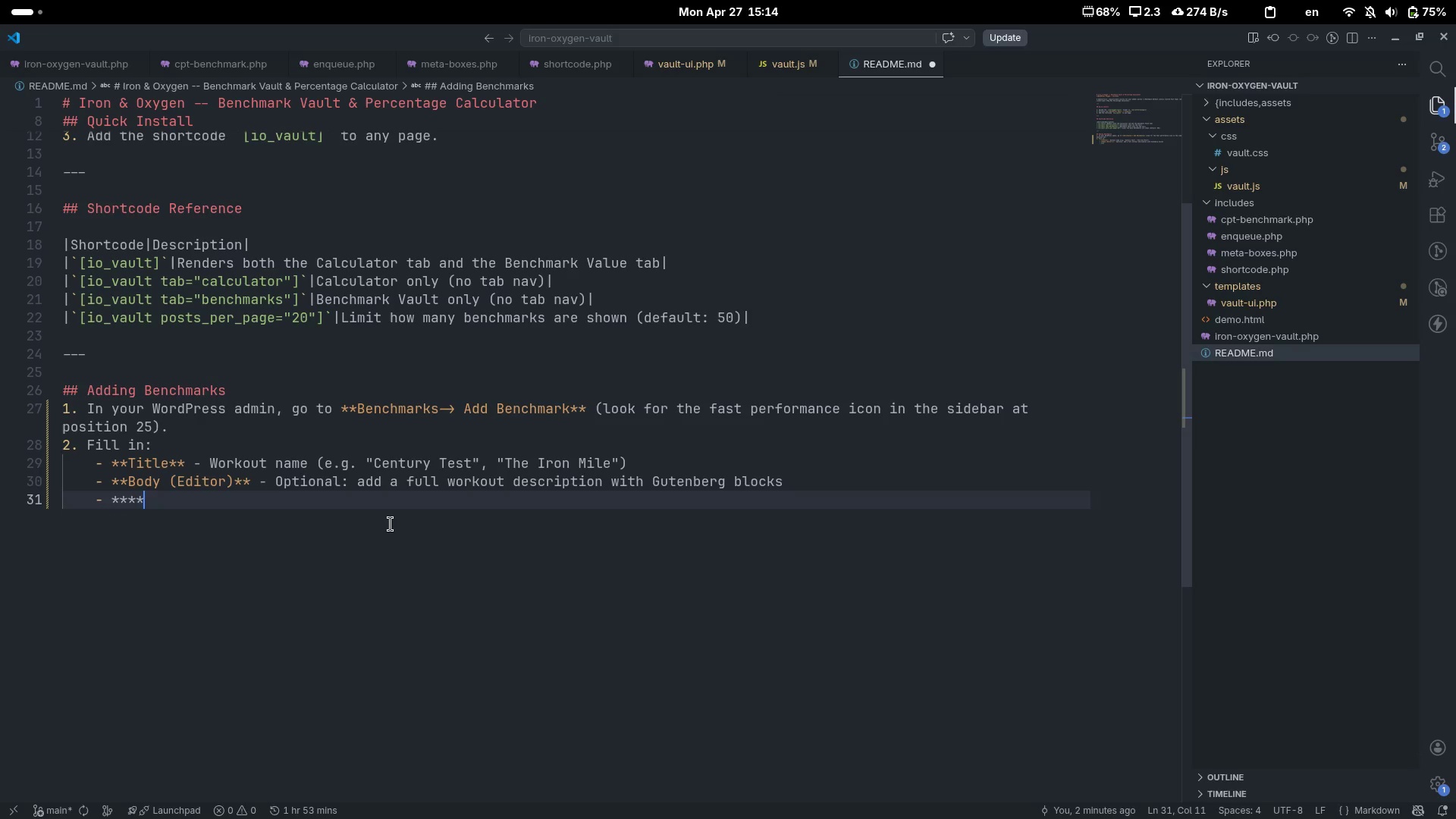 
key(ArrowLeft)
 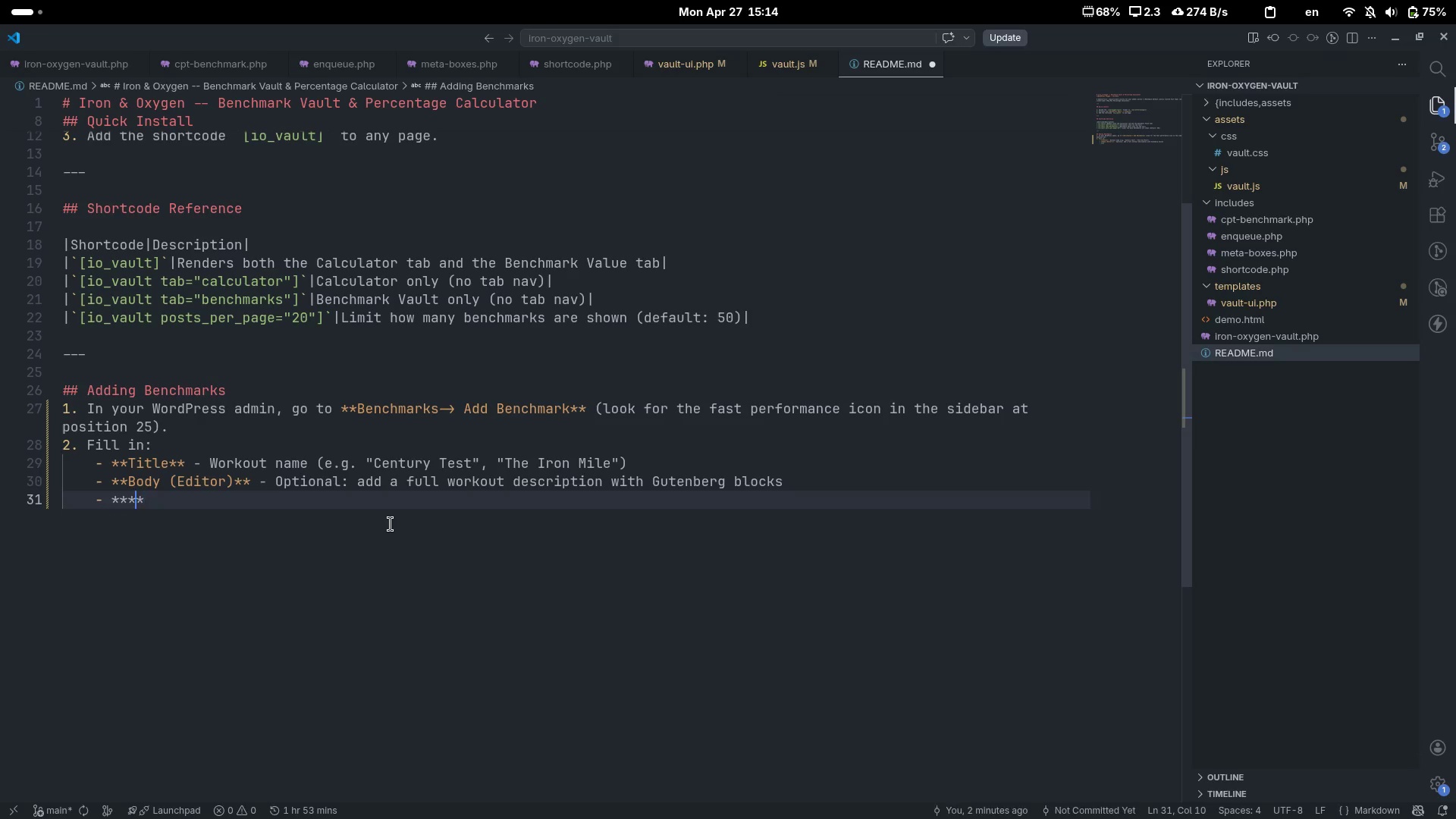 
key(ArrowLeft)
 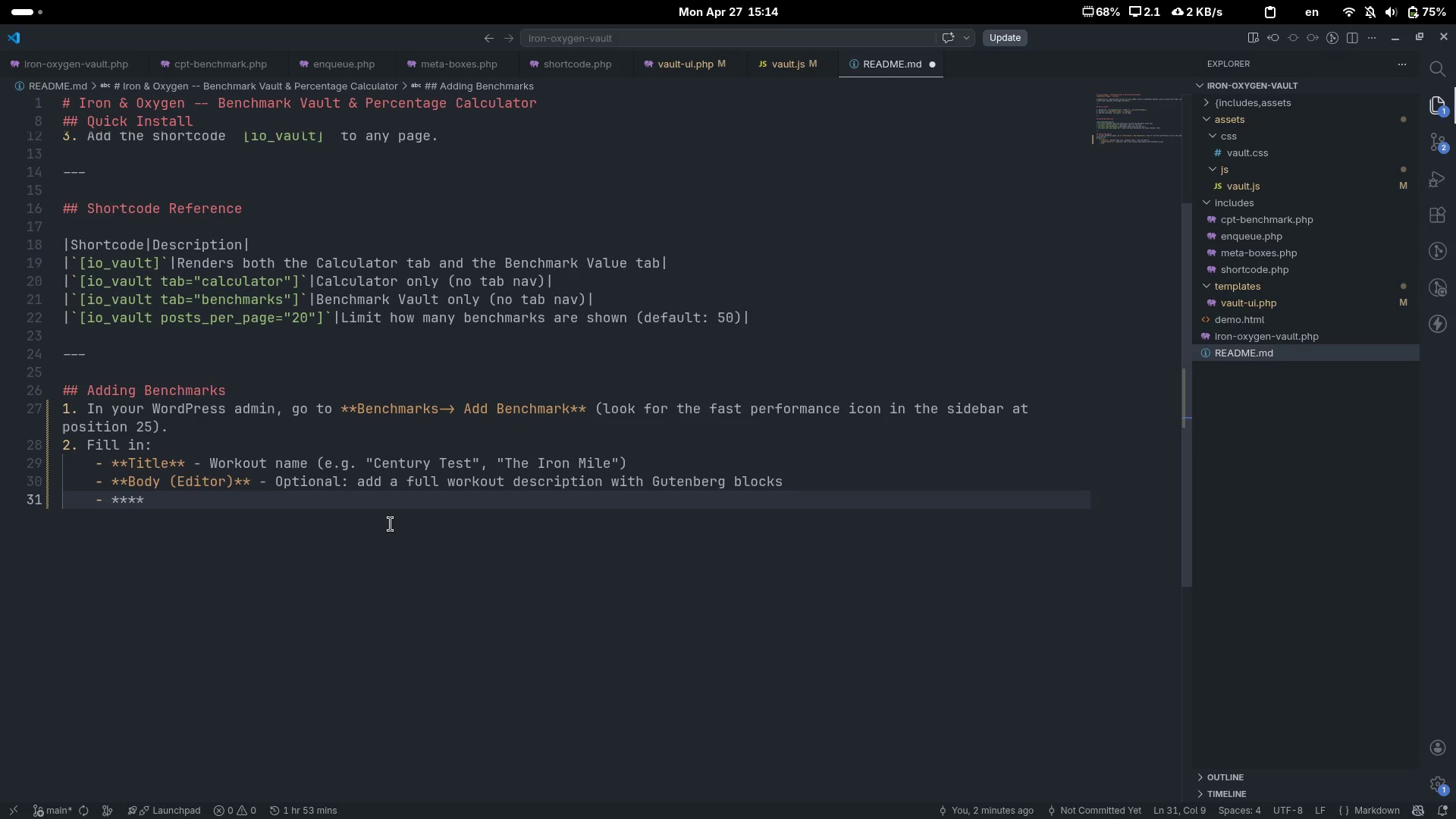 
type(Goal Time/c)
key(Backspace)
type(Score)
 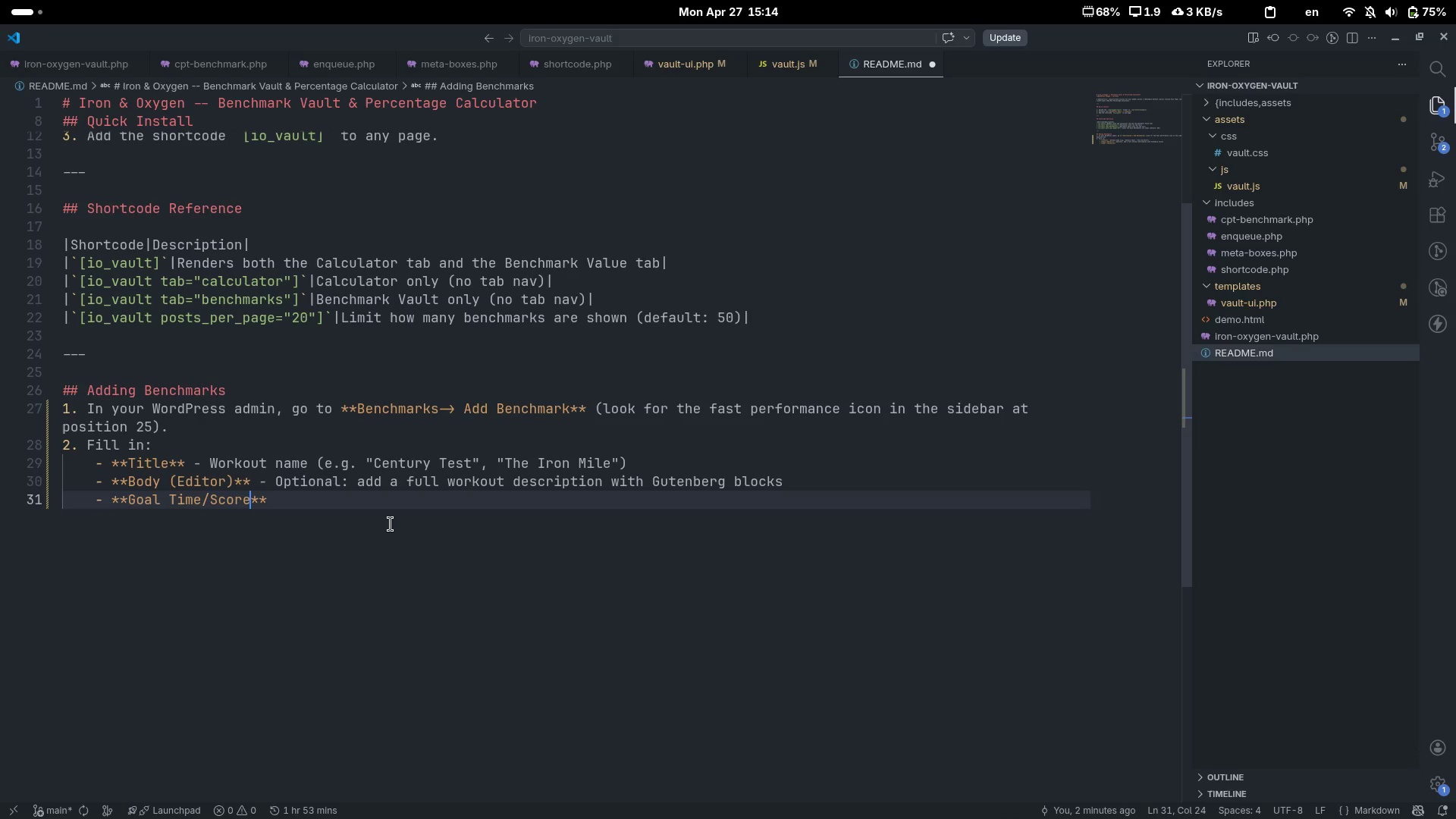 
key(Control+ControlLeft)
 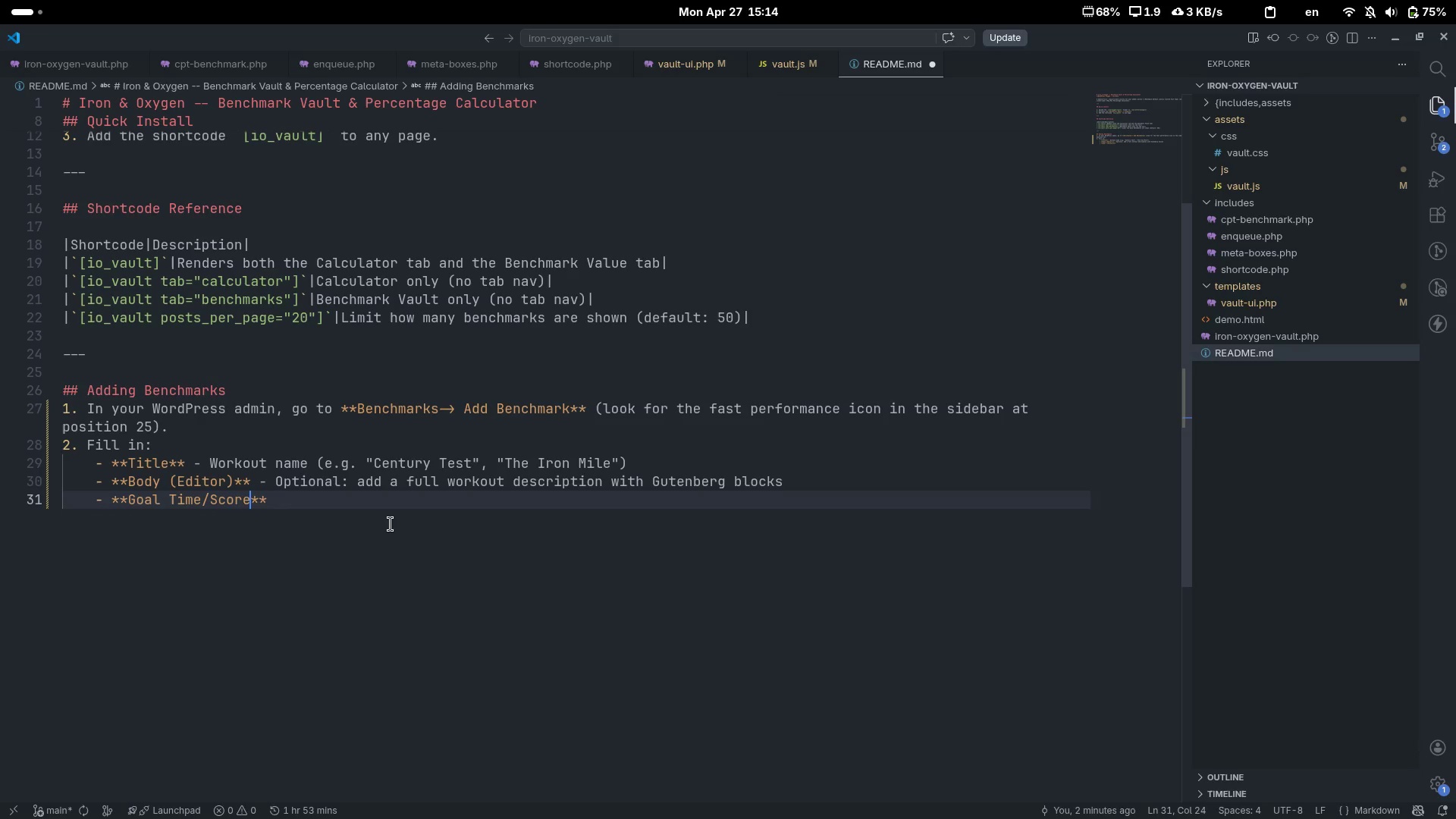 
key(Control+ArrowRight)
 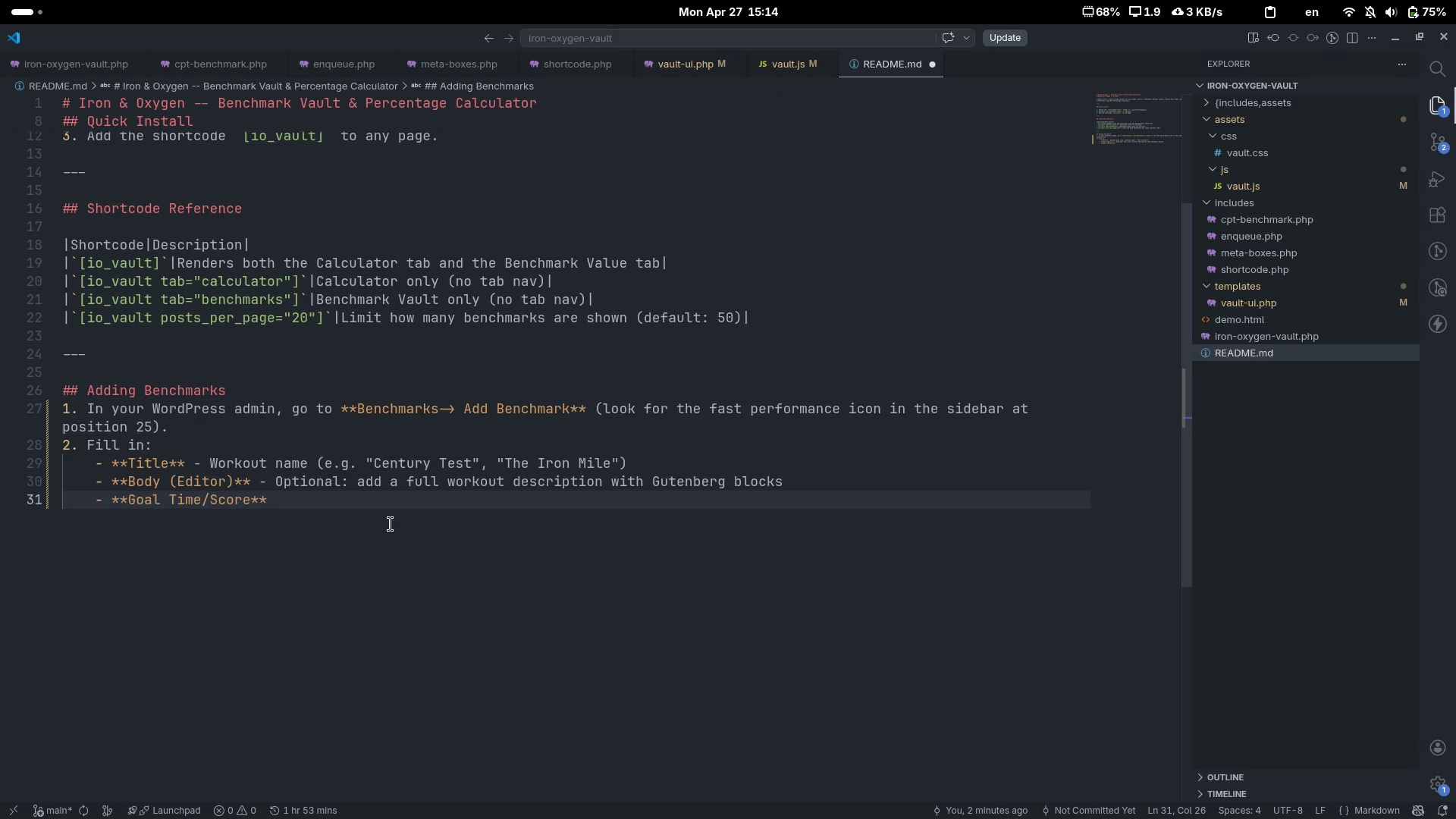 
type( ))
key(Backspace)
type())
key(Backspace)
type(())
 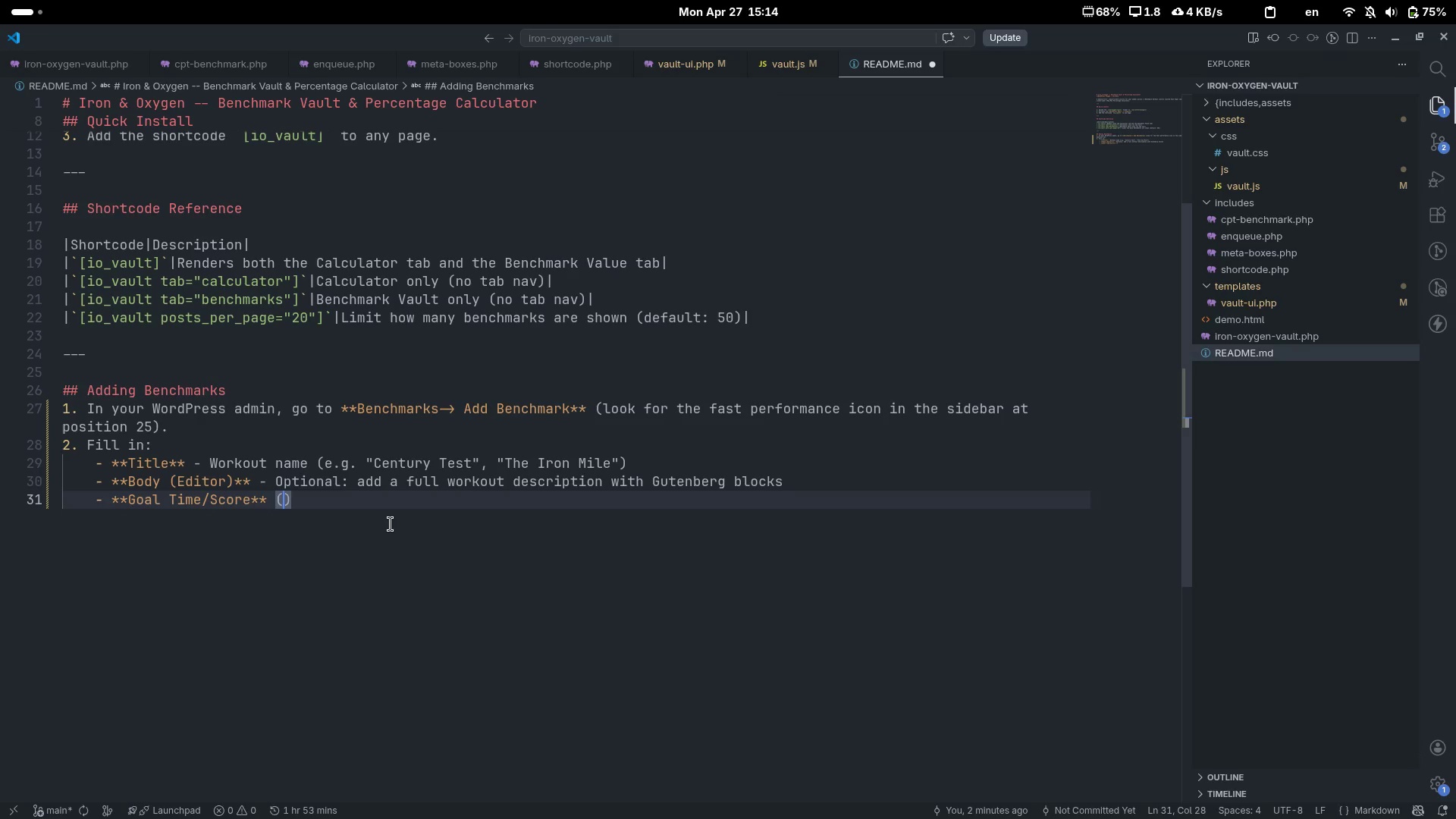 
 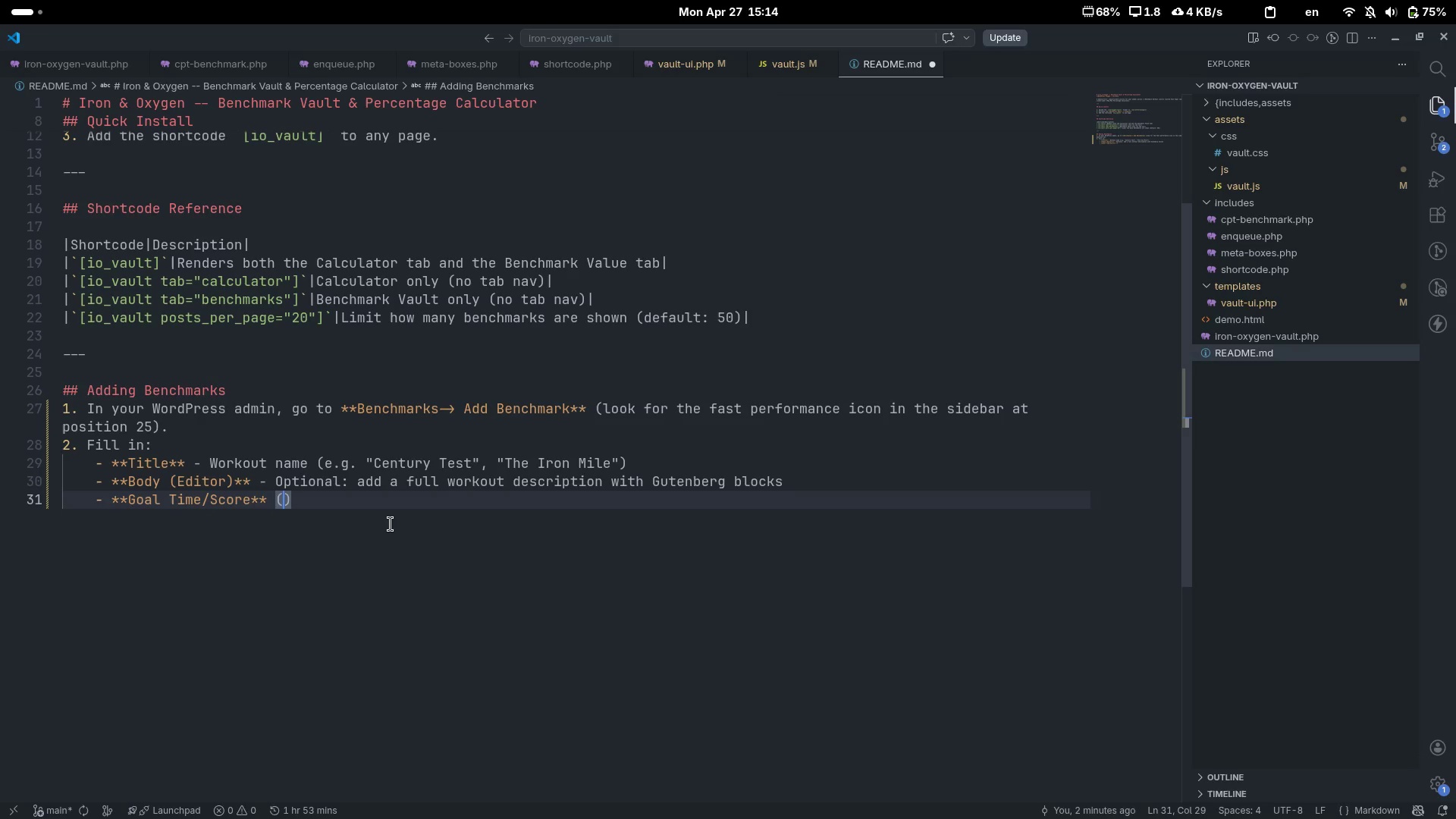 
key(ArrowLeft)
 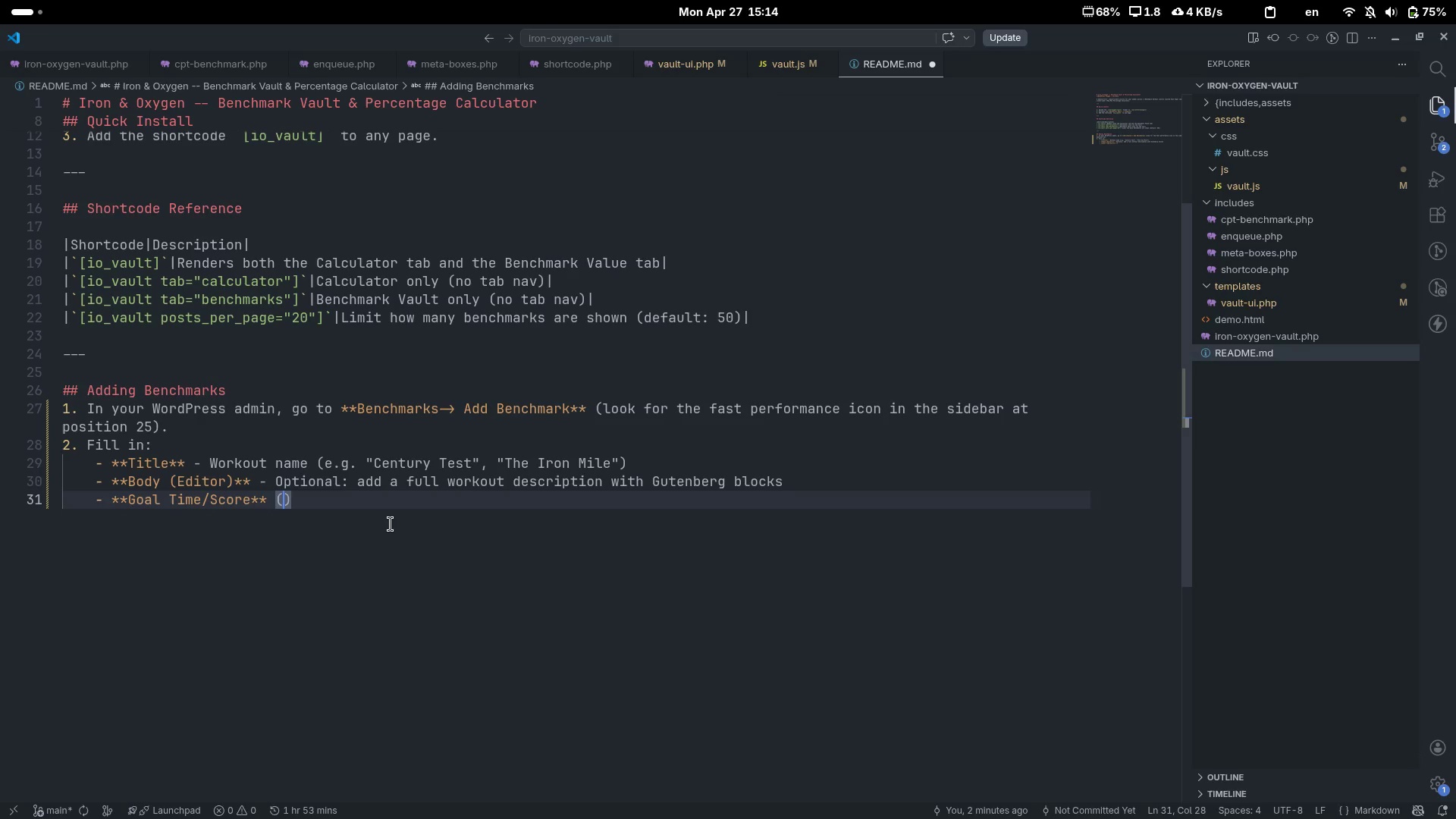 
type(meta m)
key(Backspace)
type(box)
 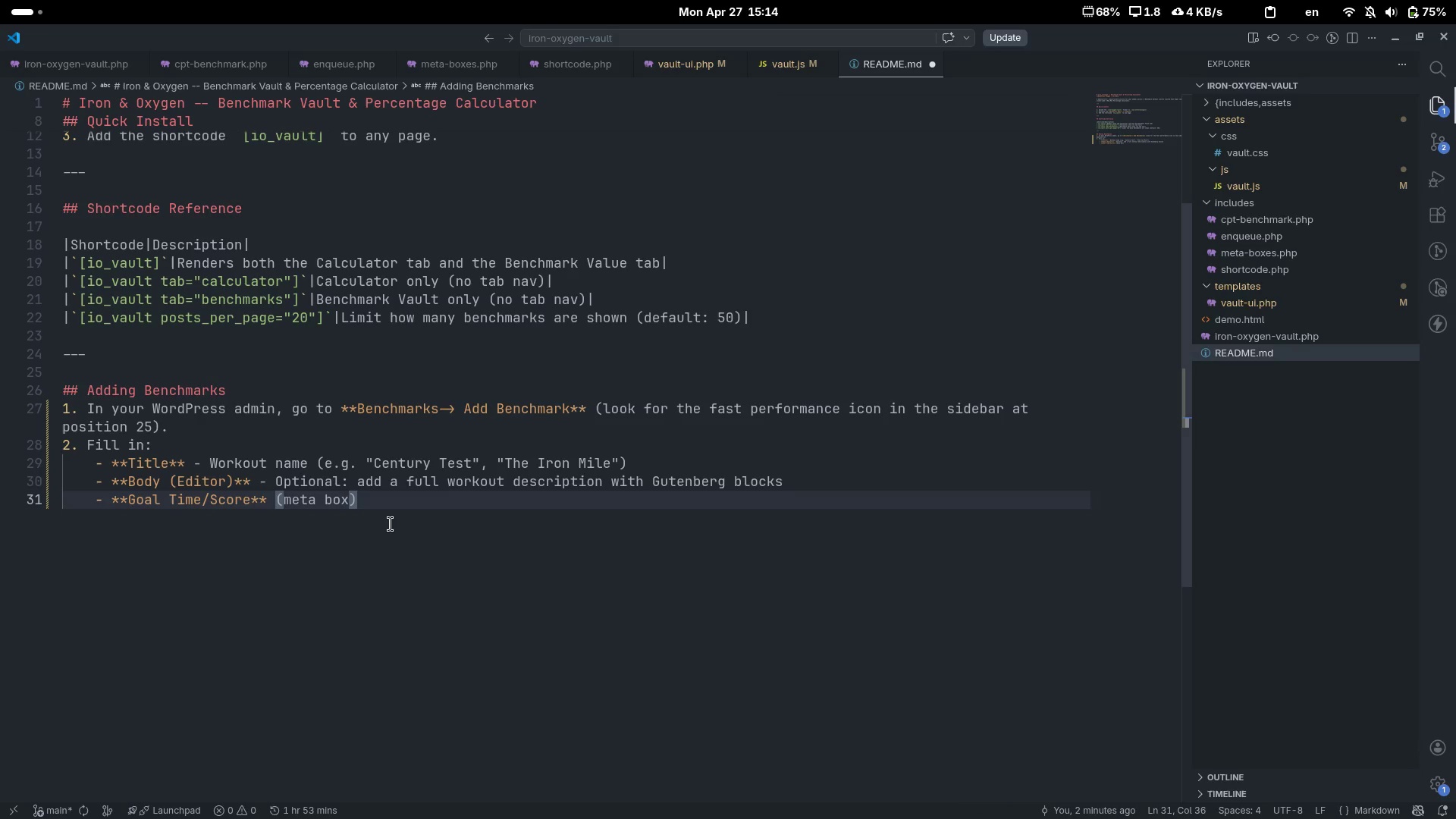 
key(ArrowRight)
 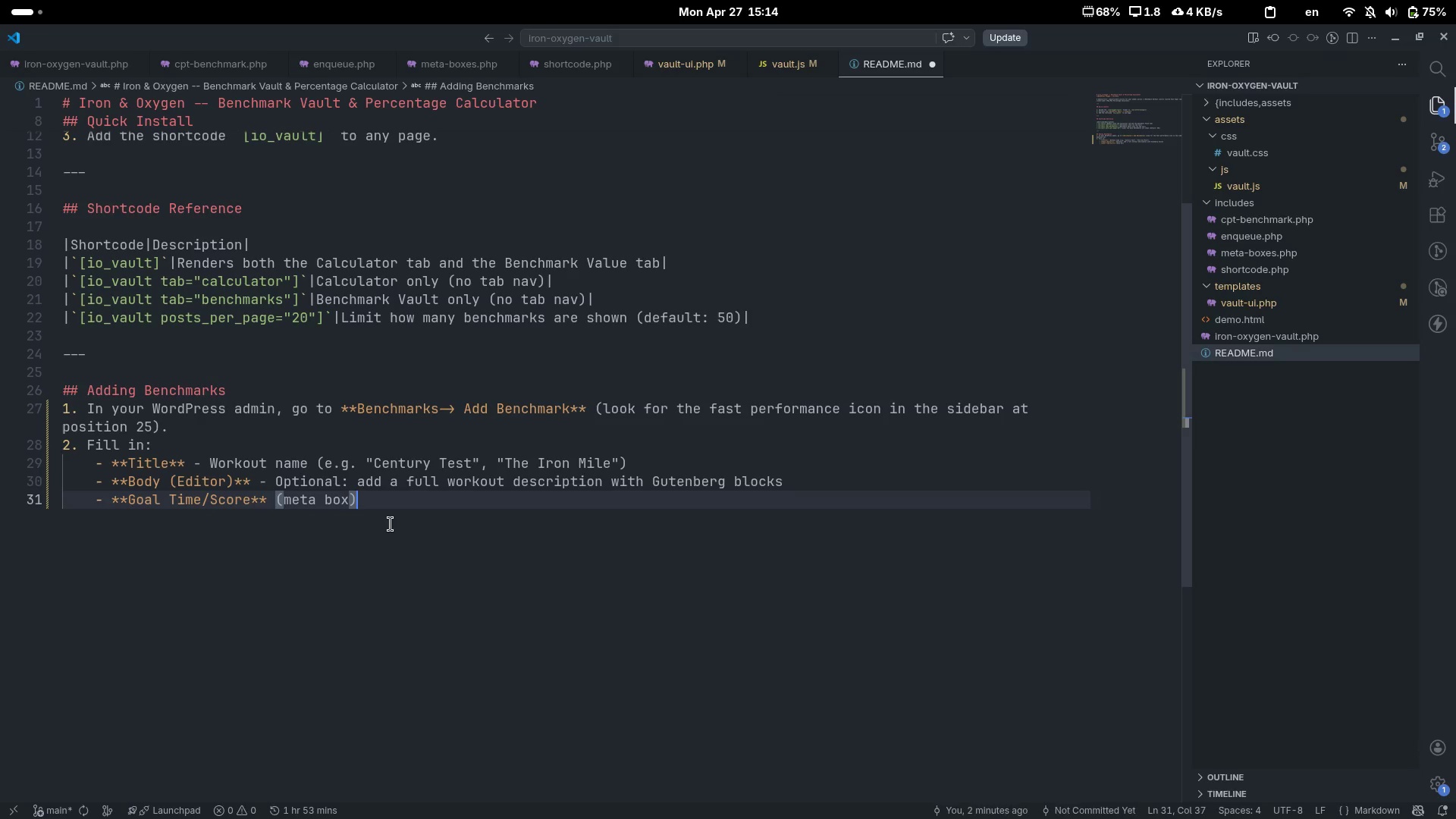 
key(Space)
 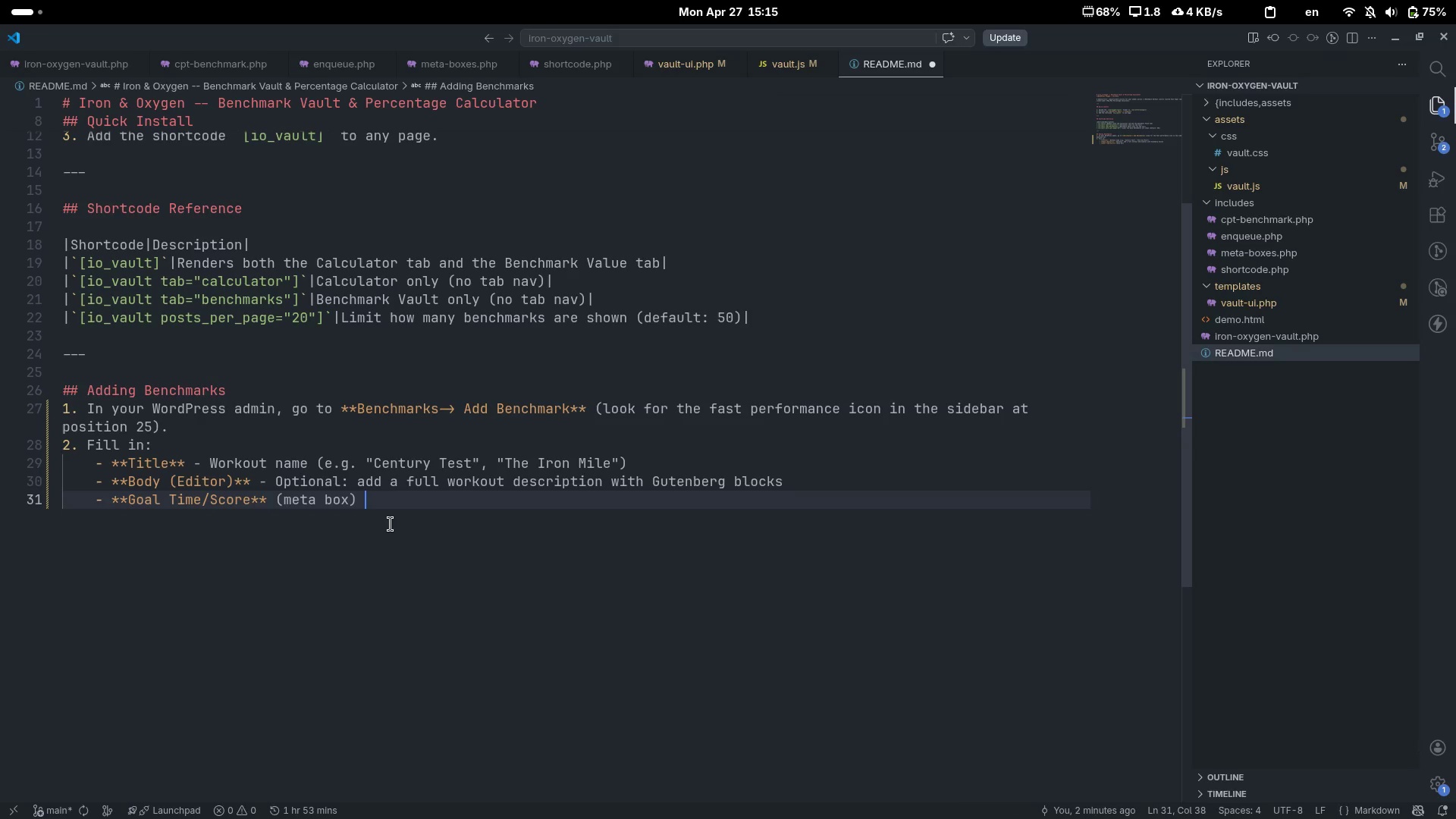 
key(Minus)
 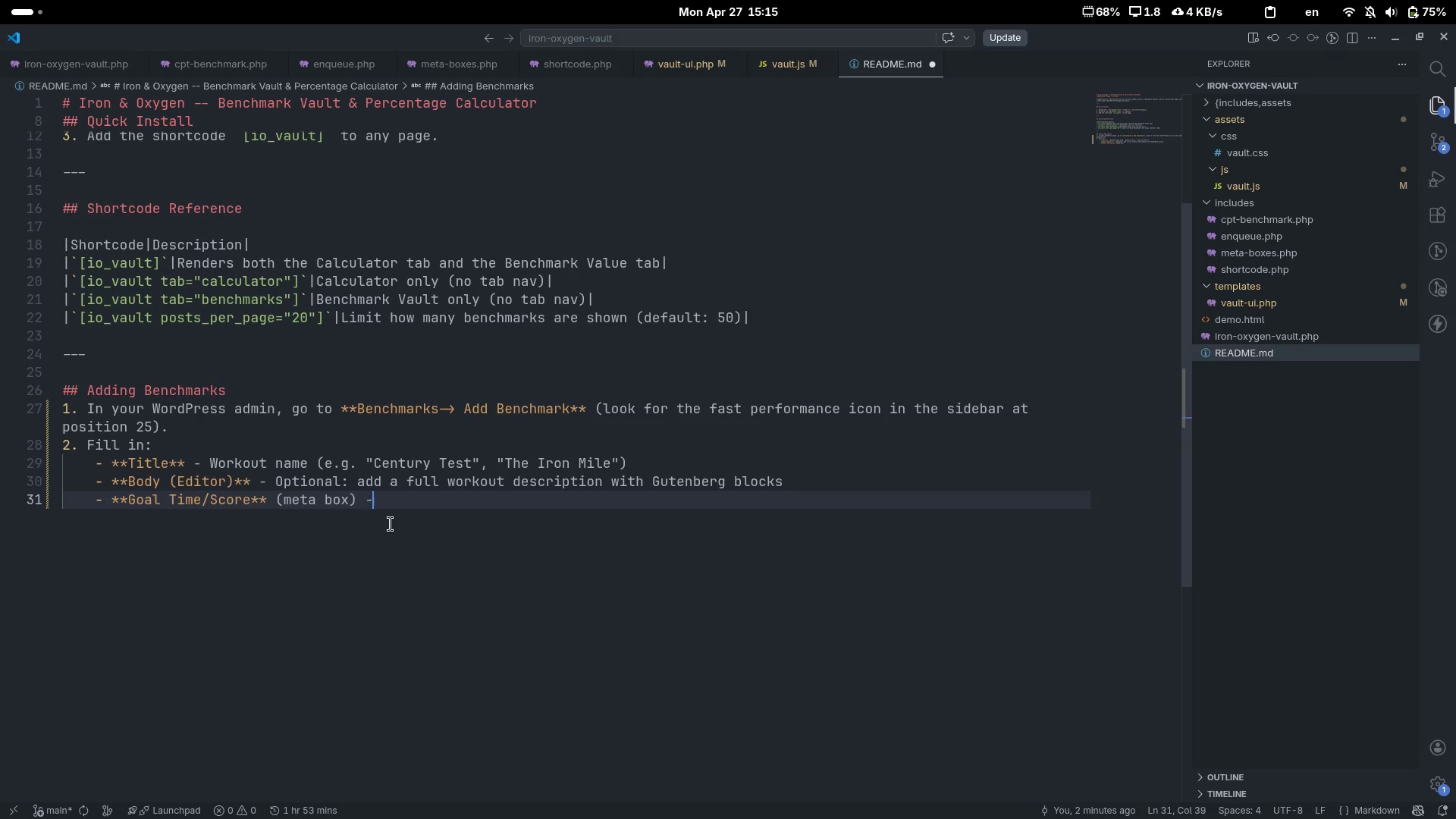 
key(Space)
 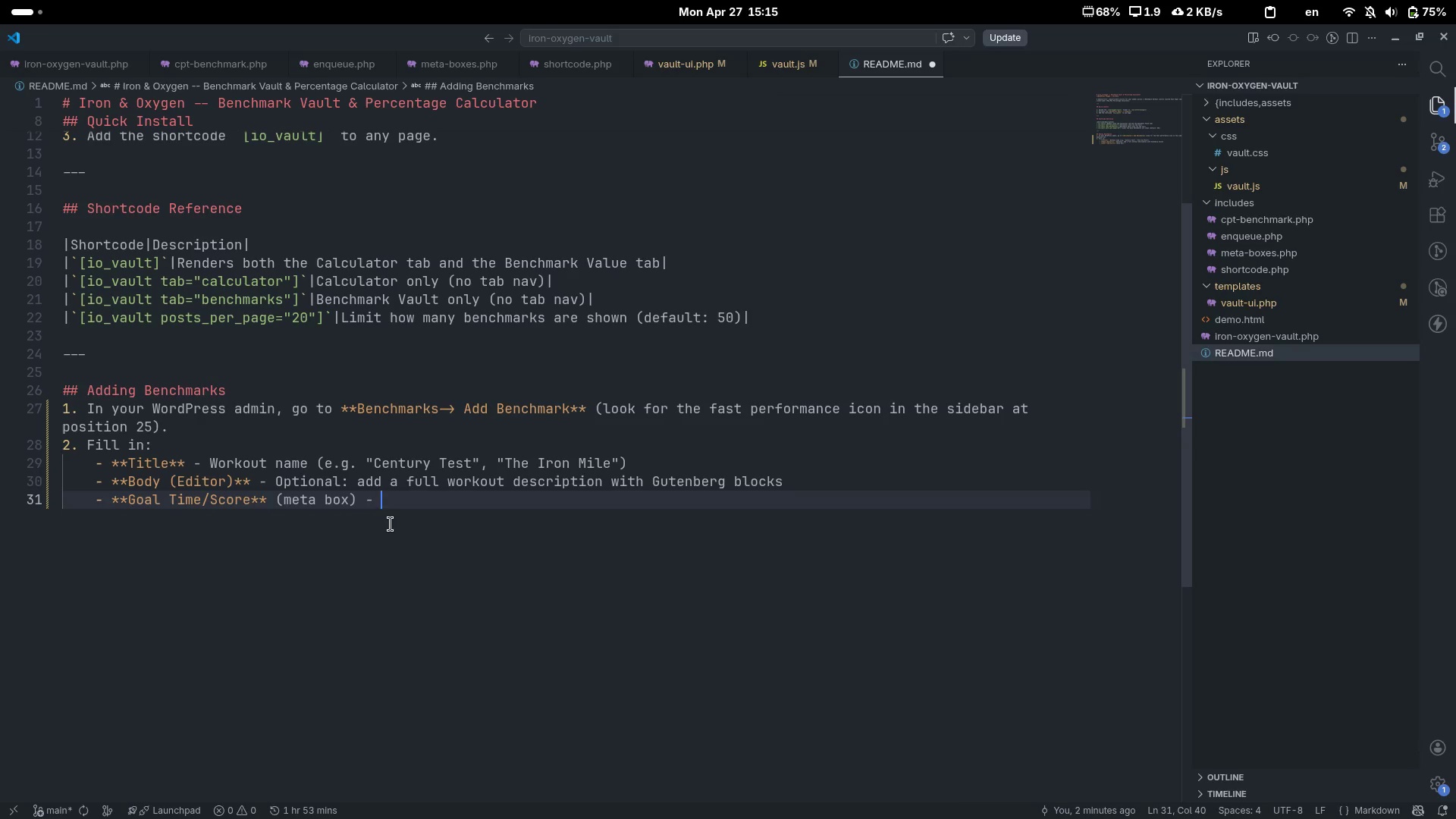 
key(E)
 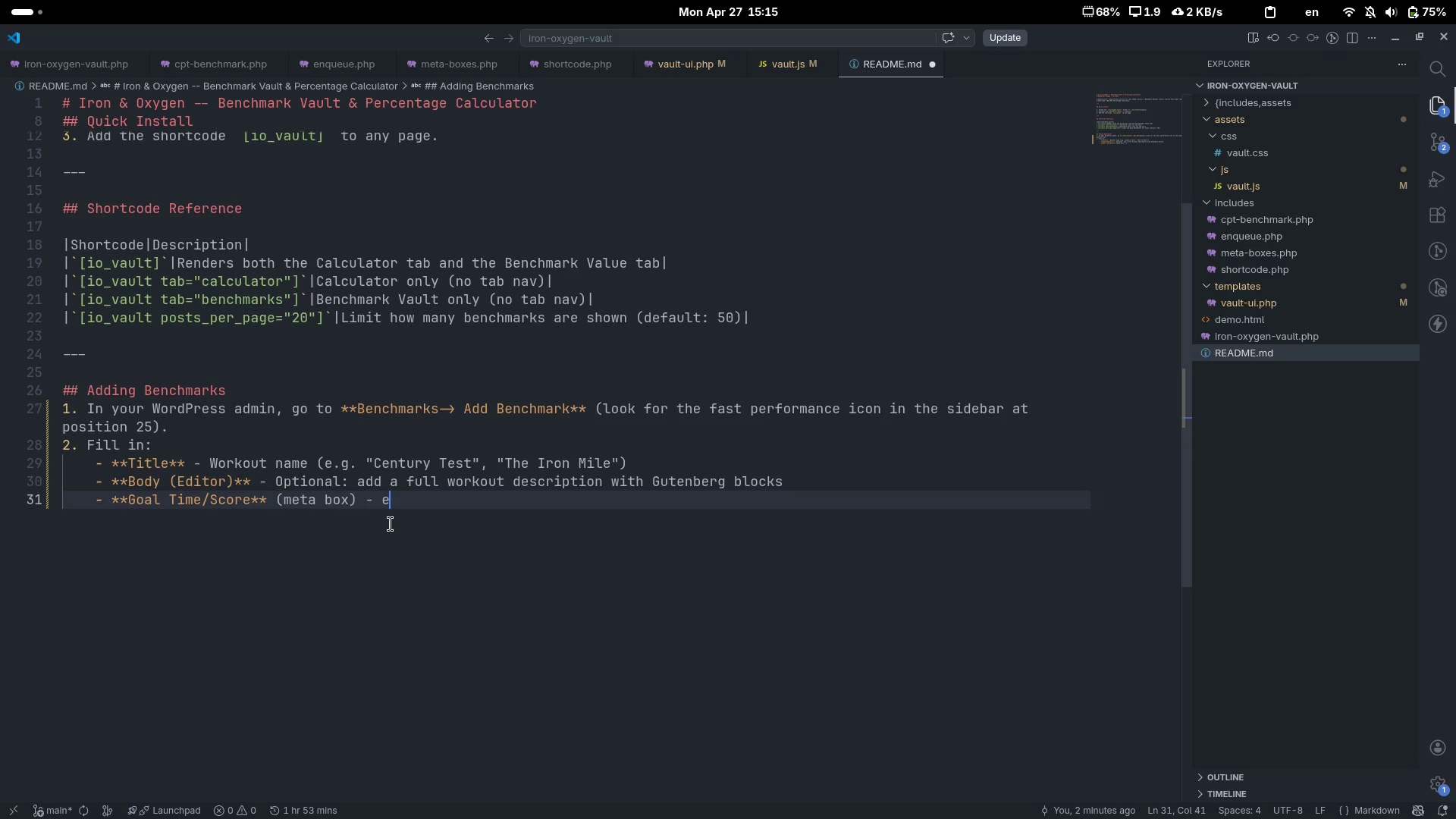 
key(Period)
 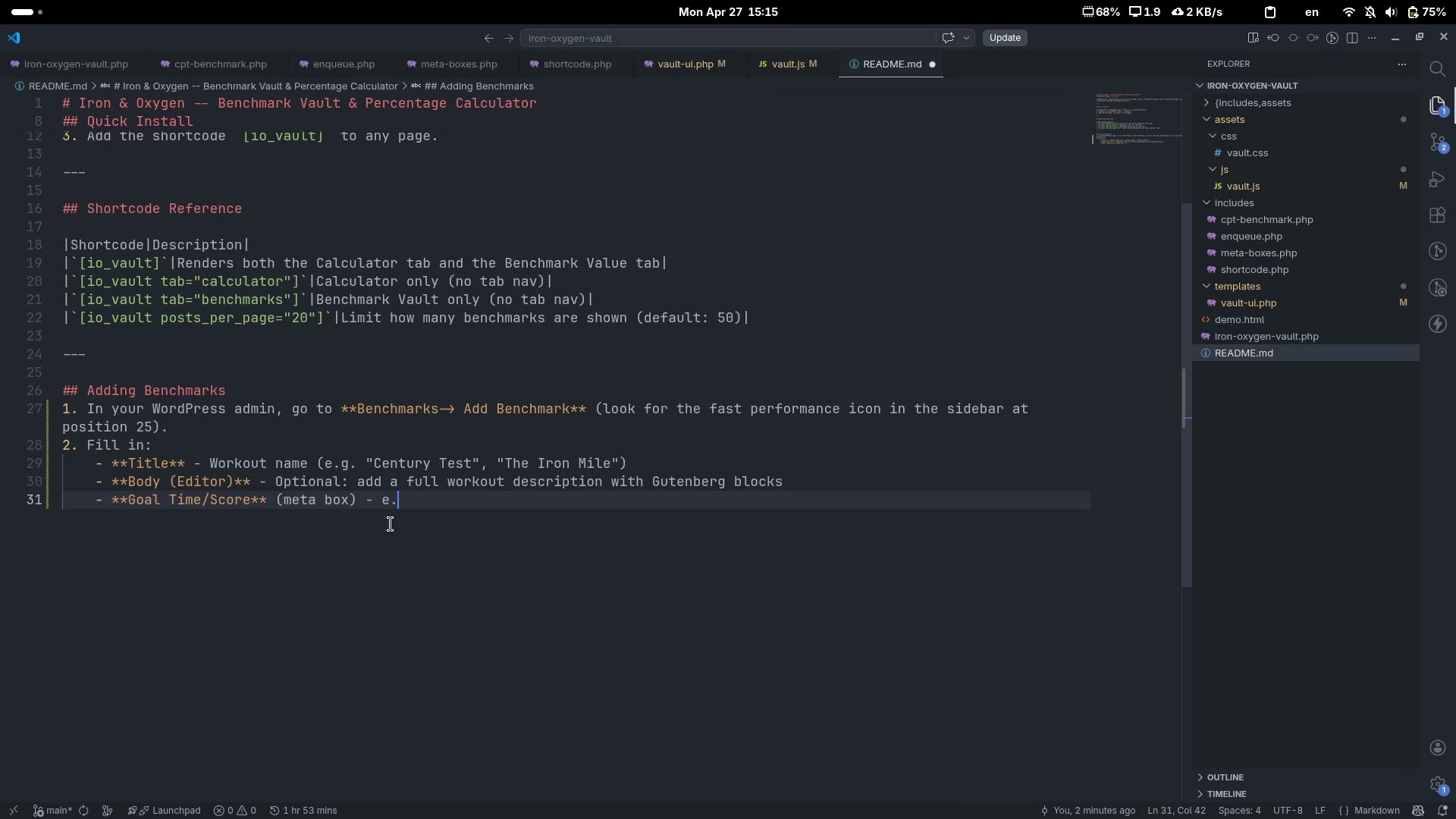 
key(G)
 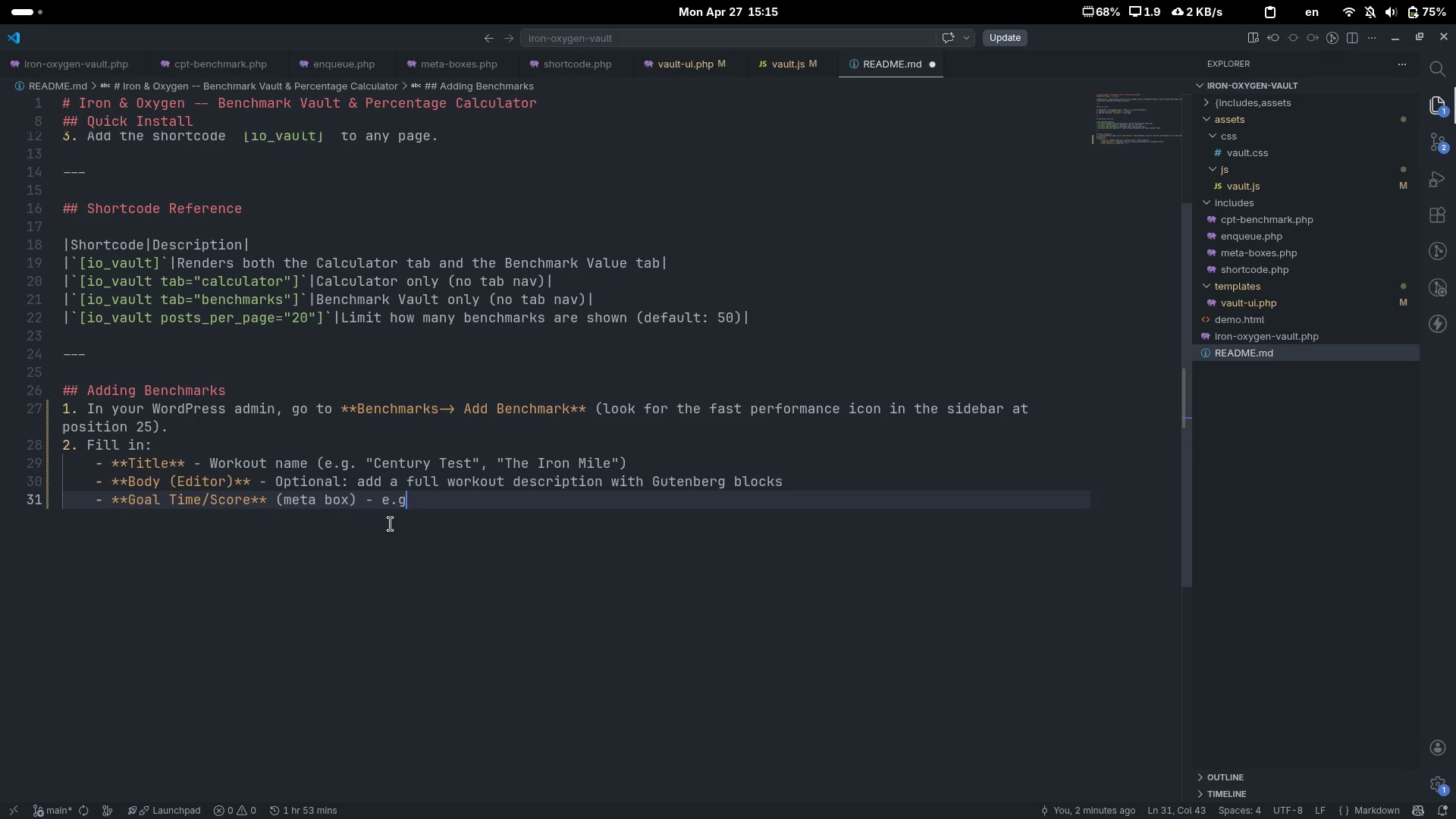 
key(Period)
 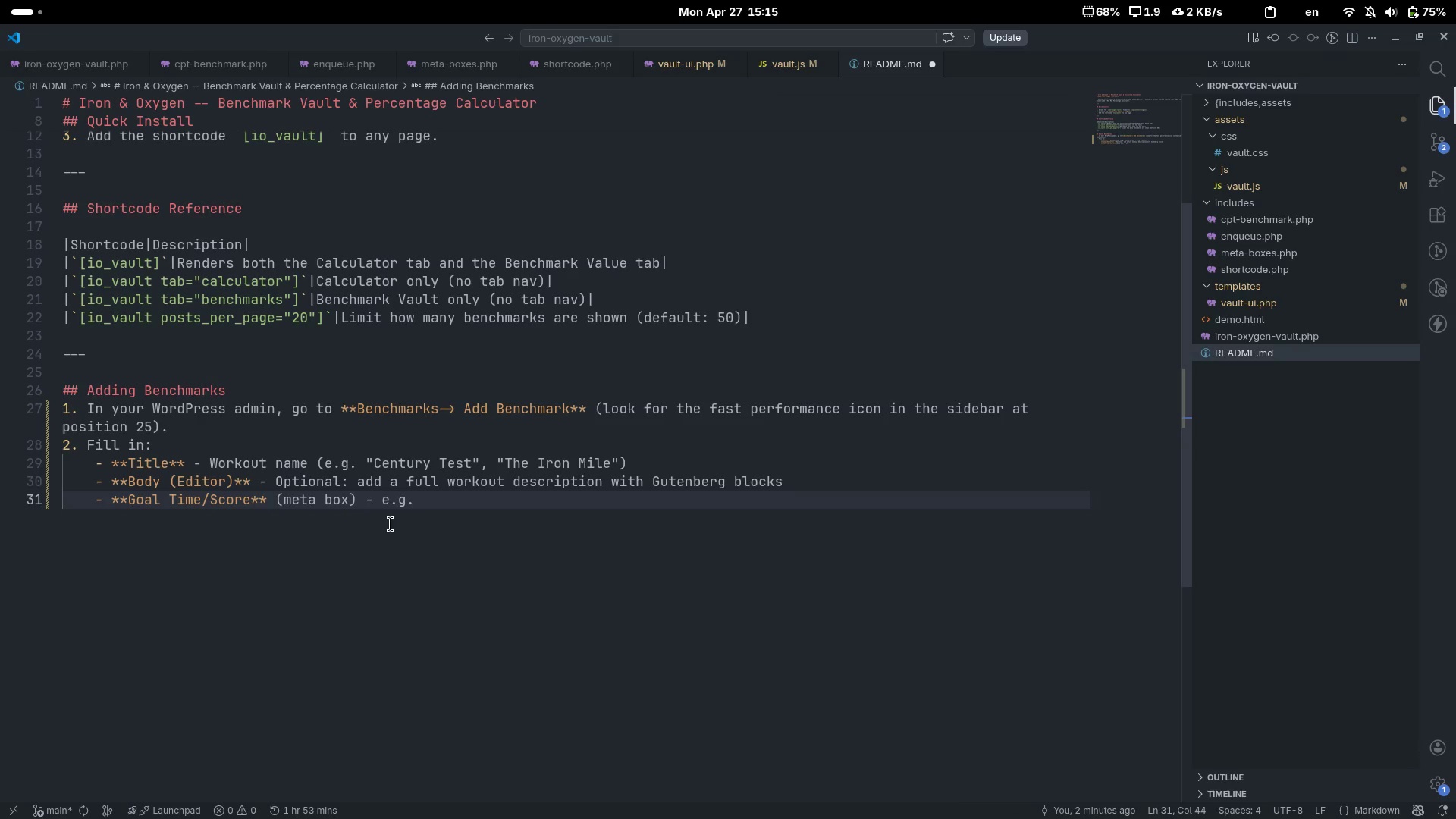 
key(Space)
 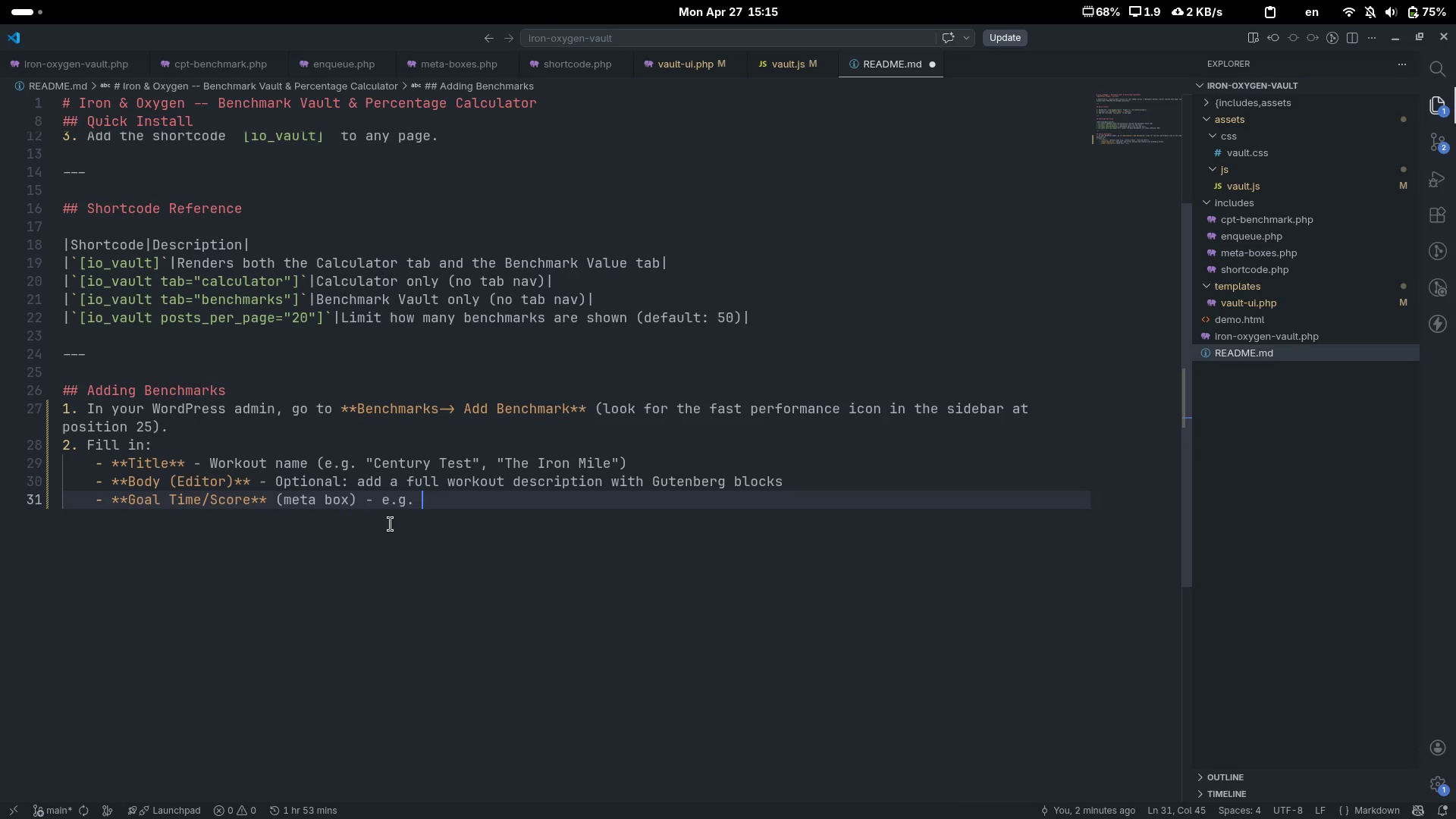 
key(Backquote)
 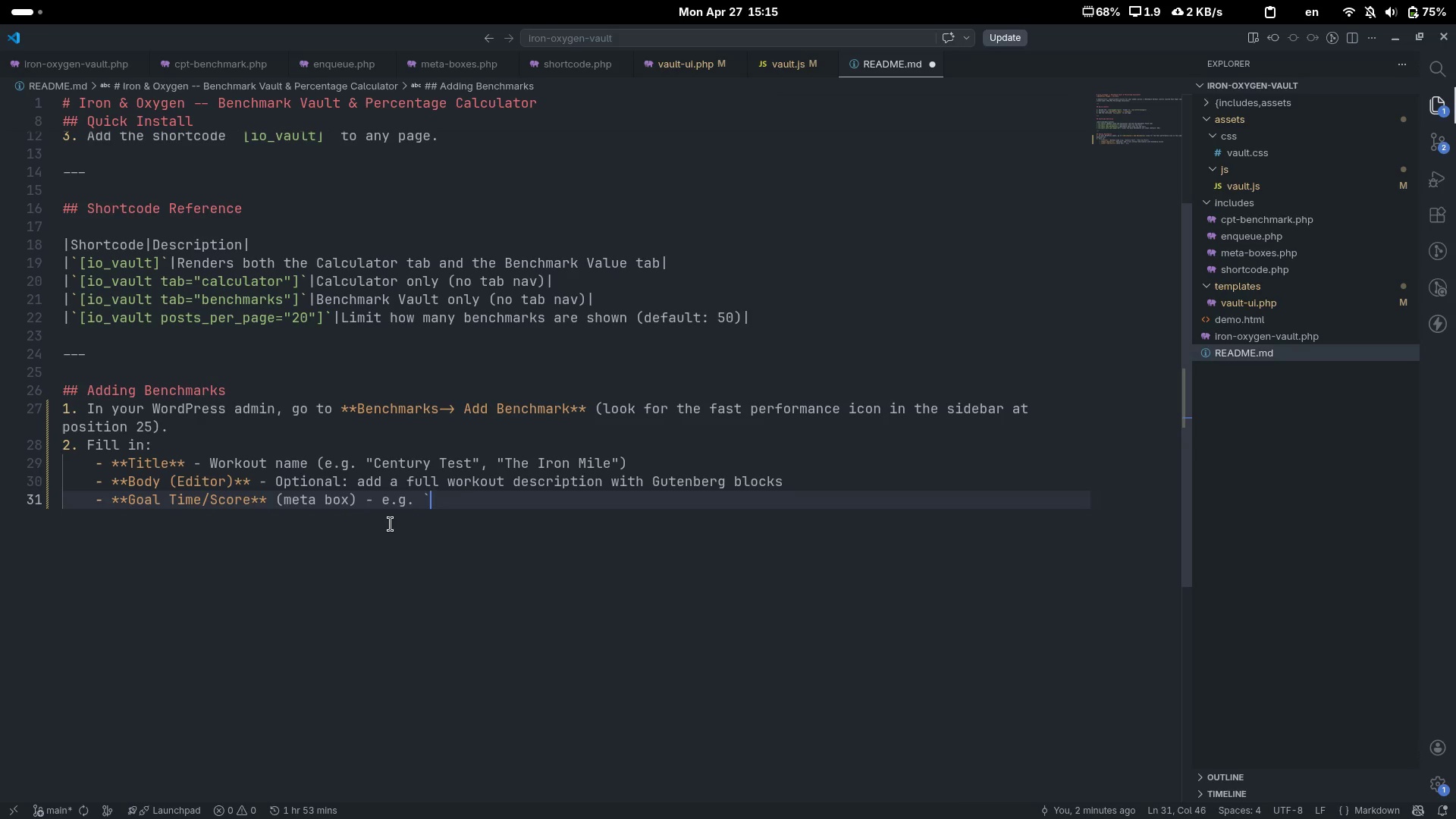 
key(Backquote)
 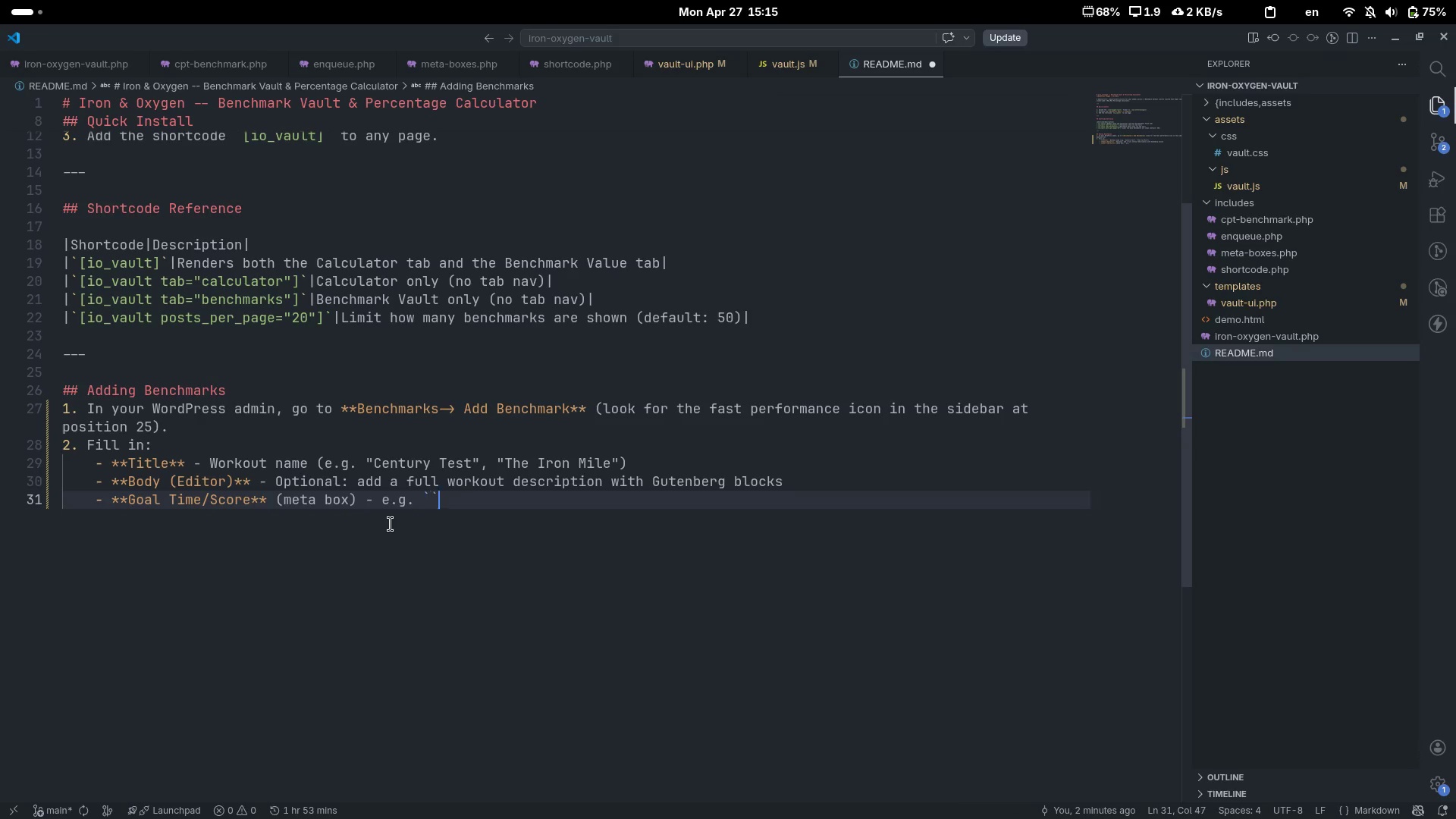 
key(ArrowLeft)
 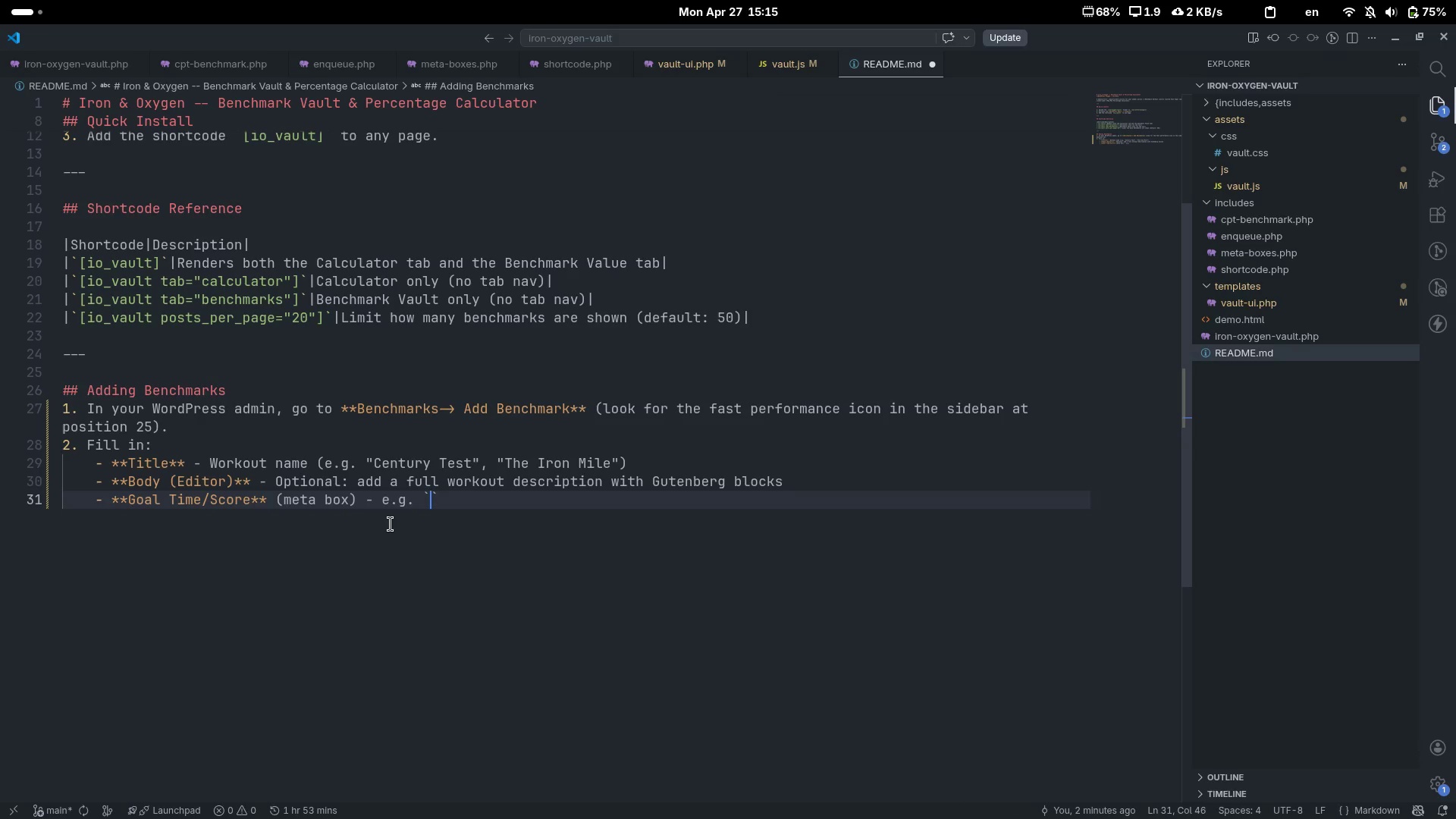 
type(sub)
 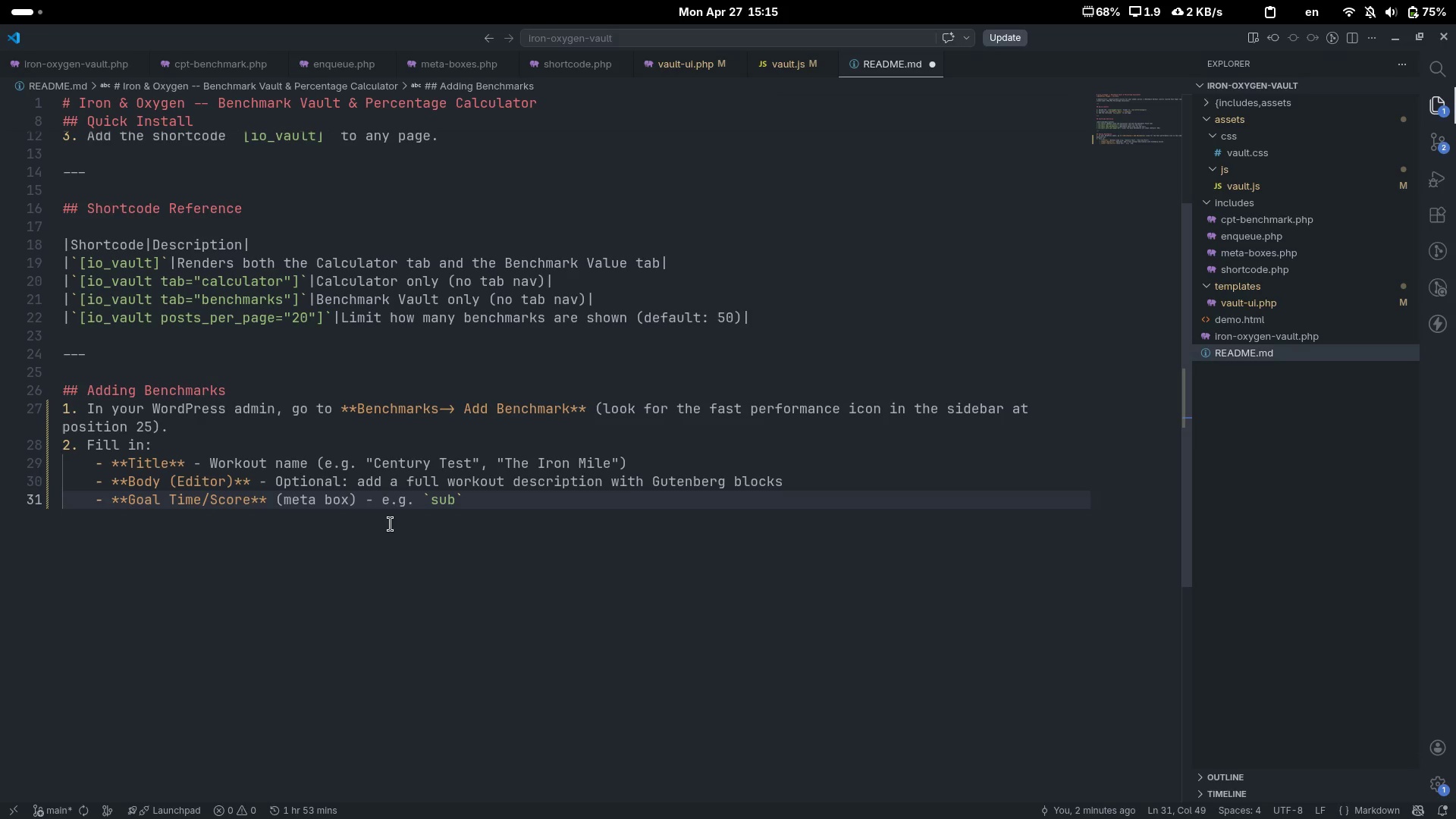 
key(Control+ControlLeft)
 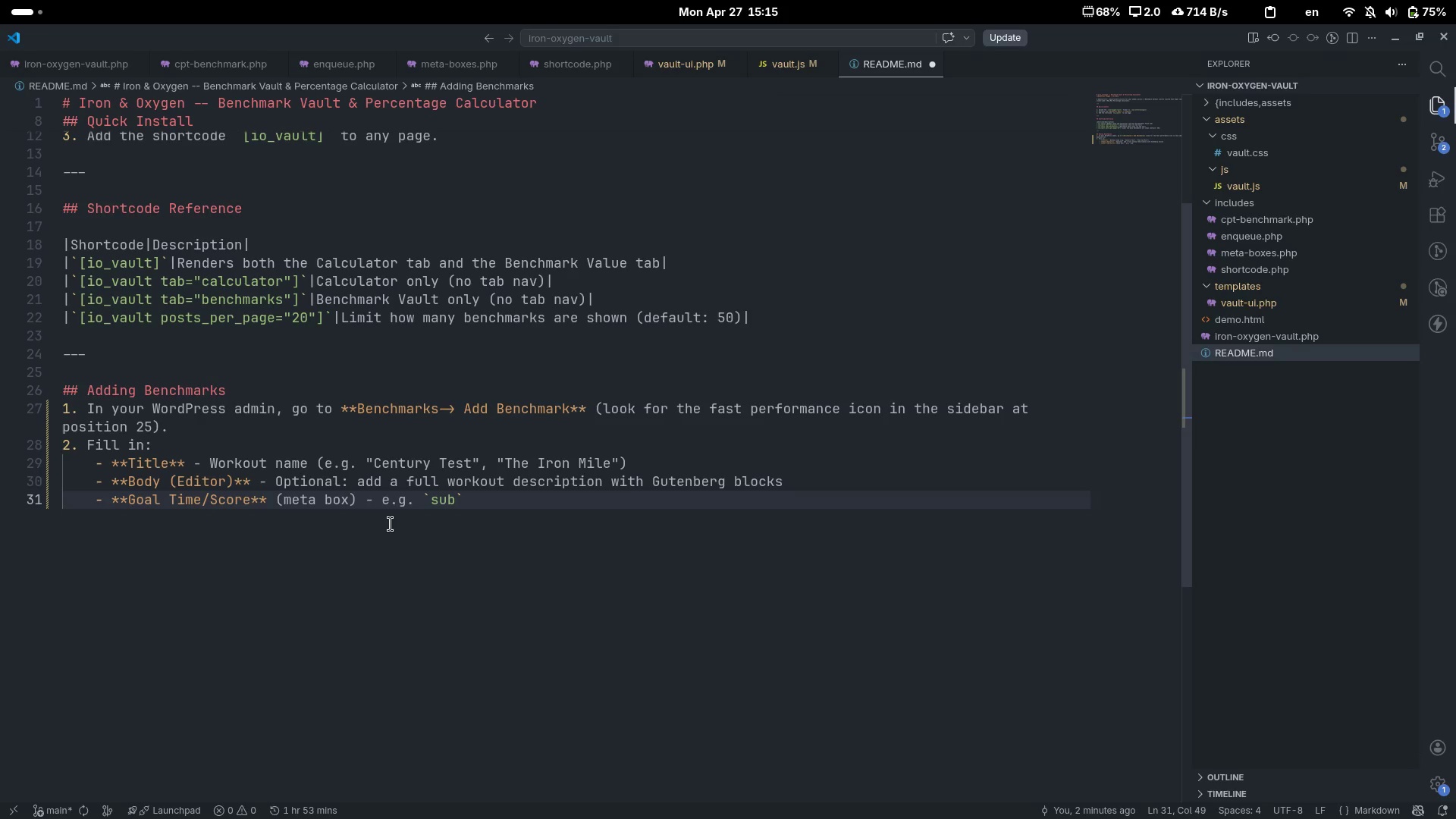 
key(Control+ArrowLeft)
 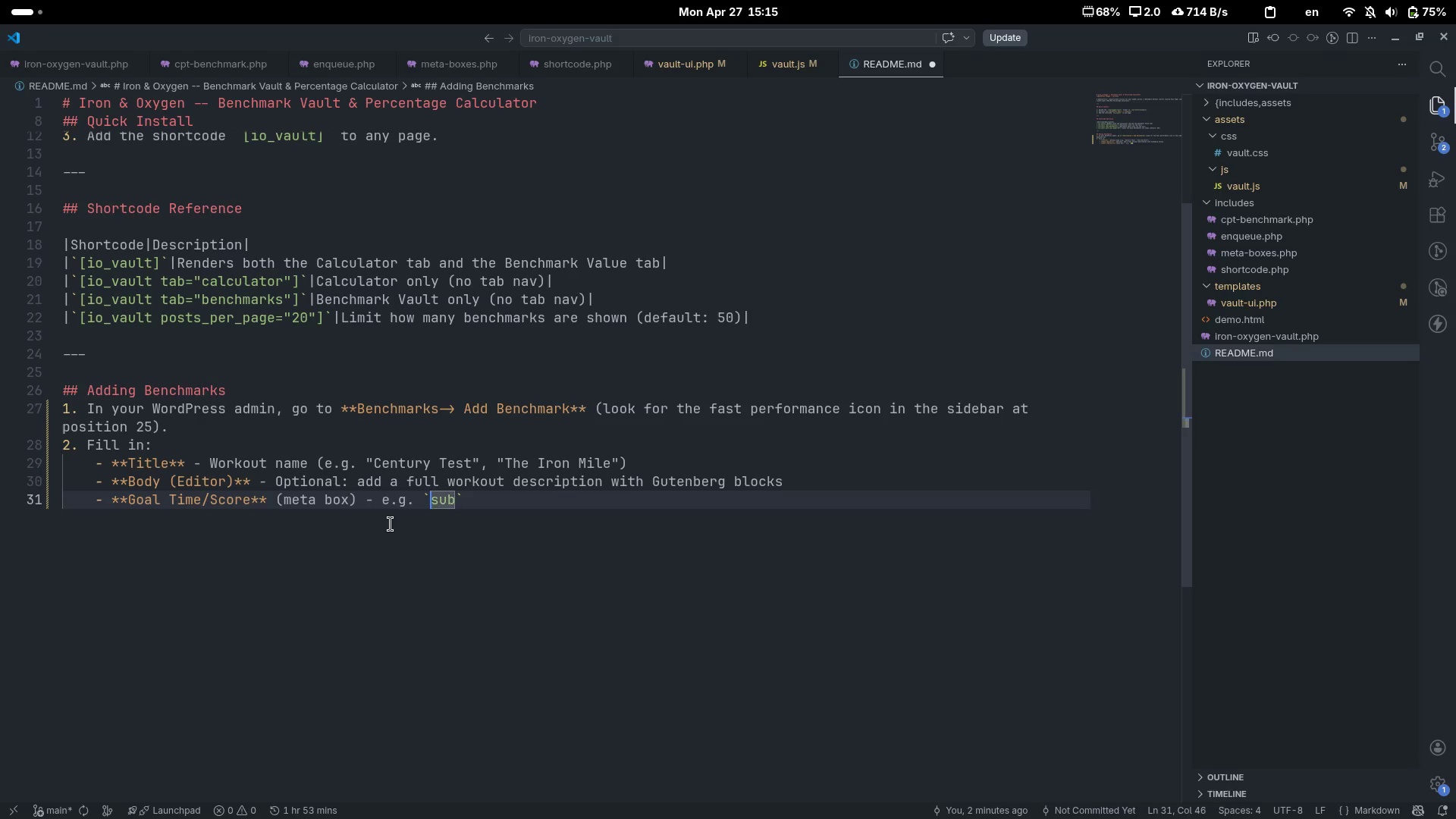 
key(ArrowRight)
 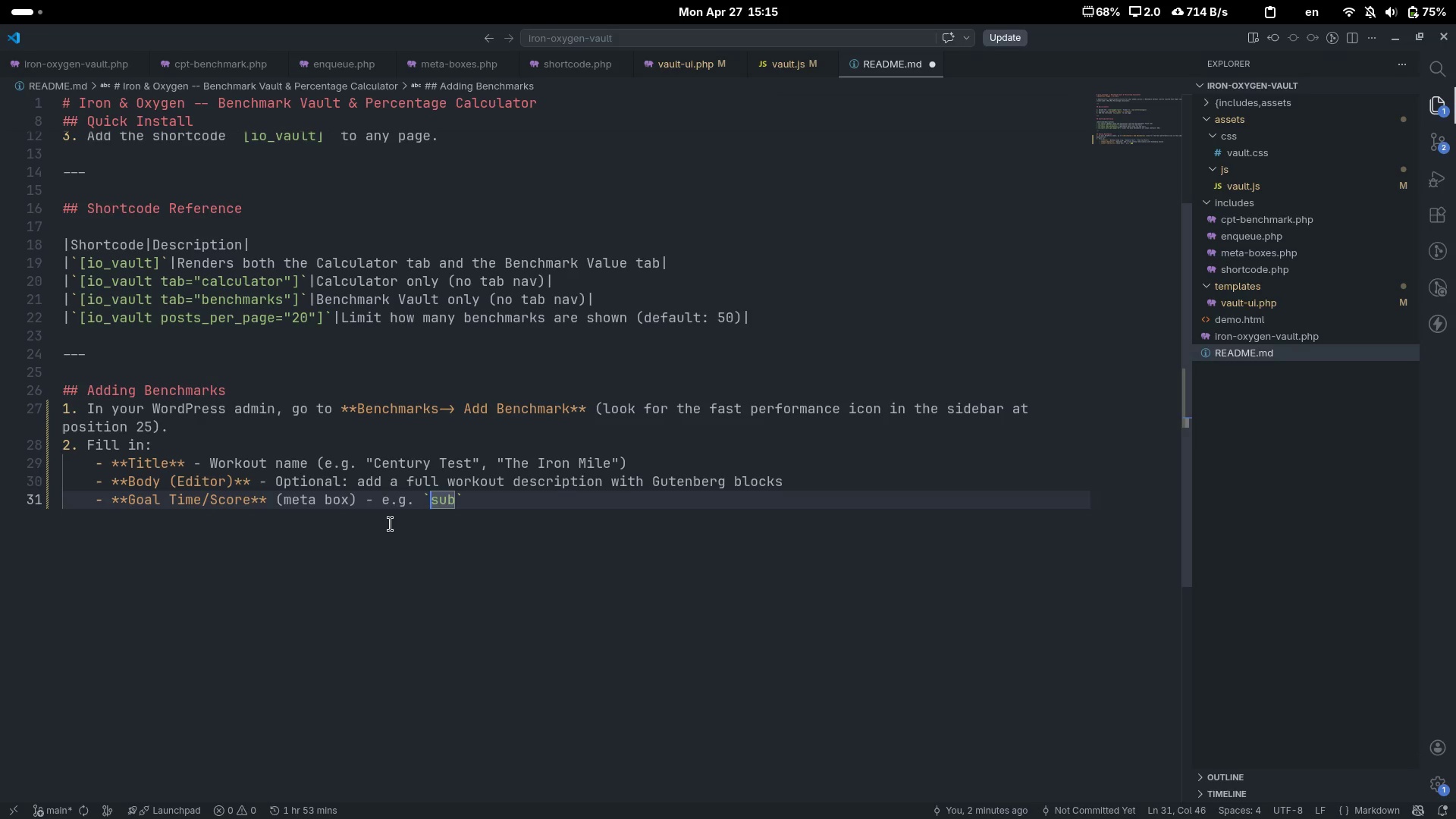 
key(Backspace)
 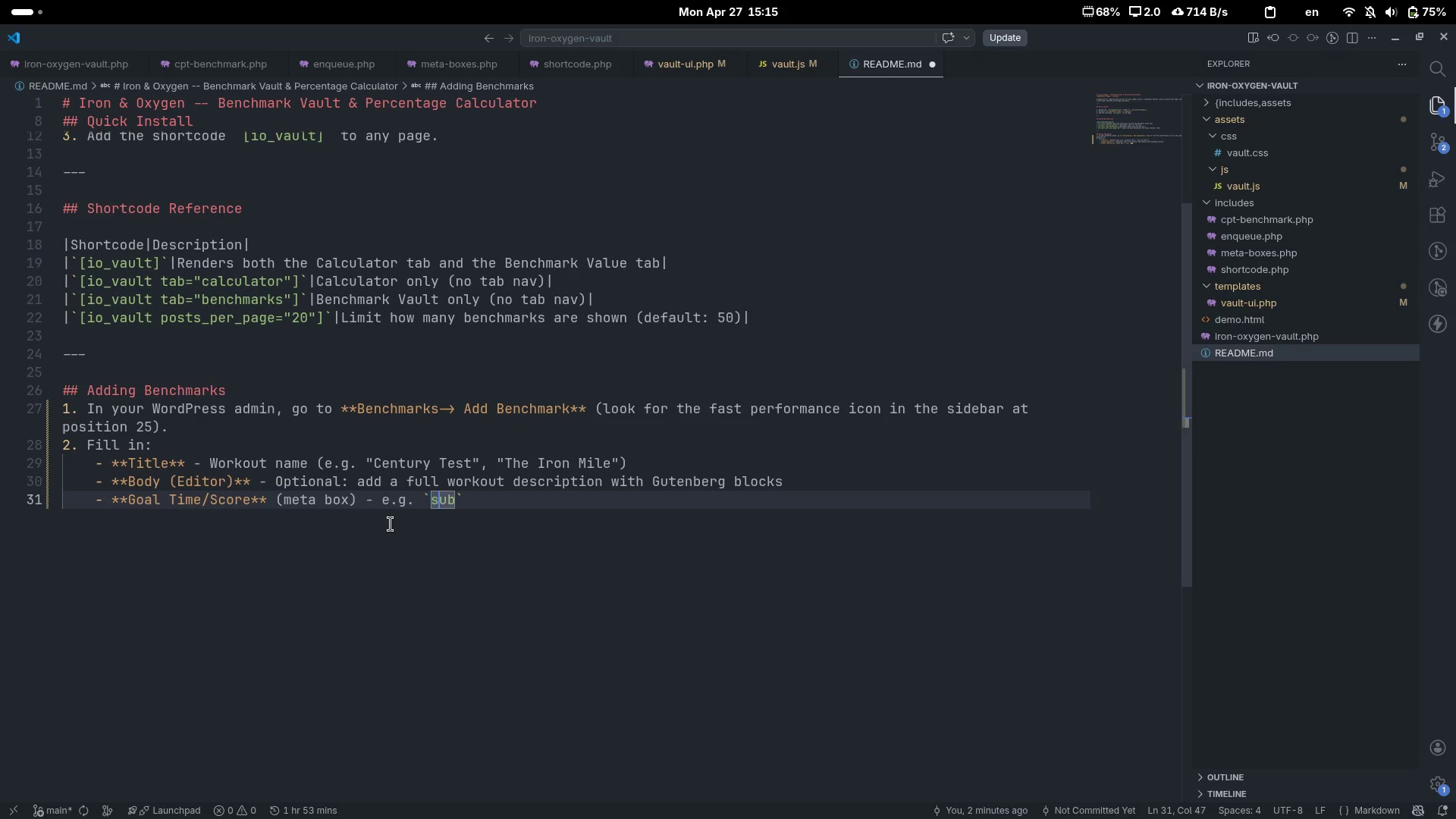 
key(Shift+ShiftLeft)
 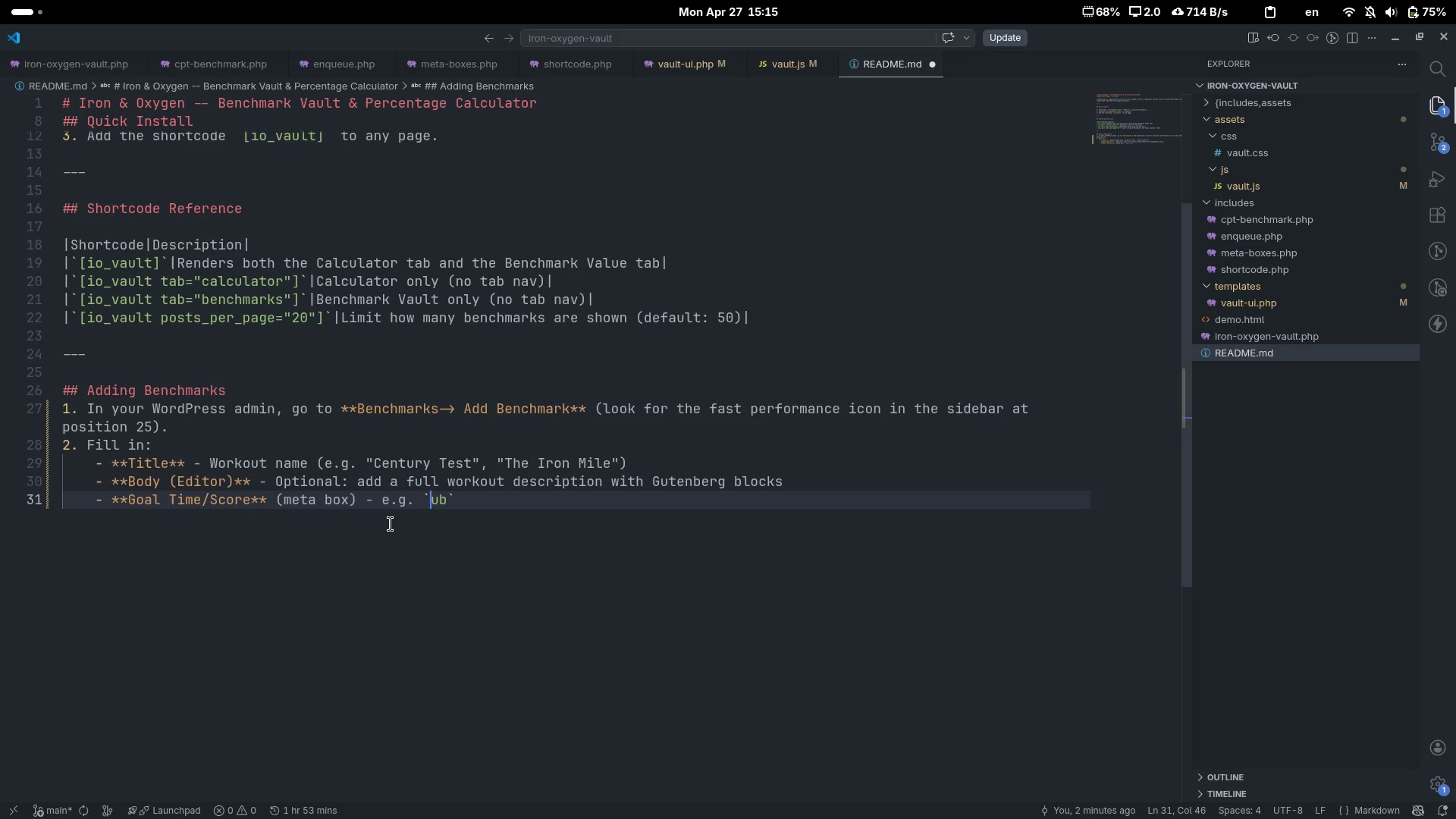 
key(Shift+S)
 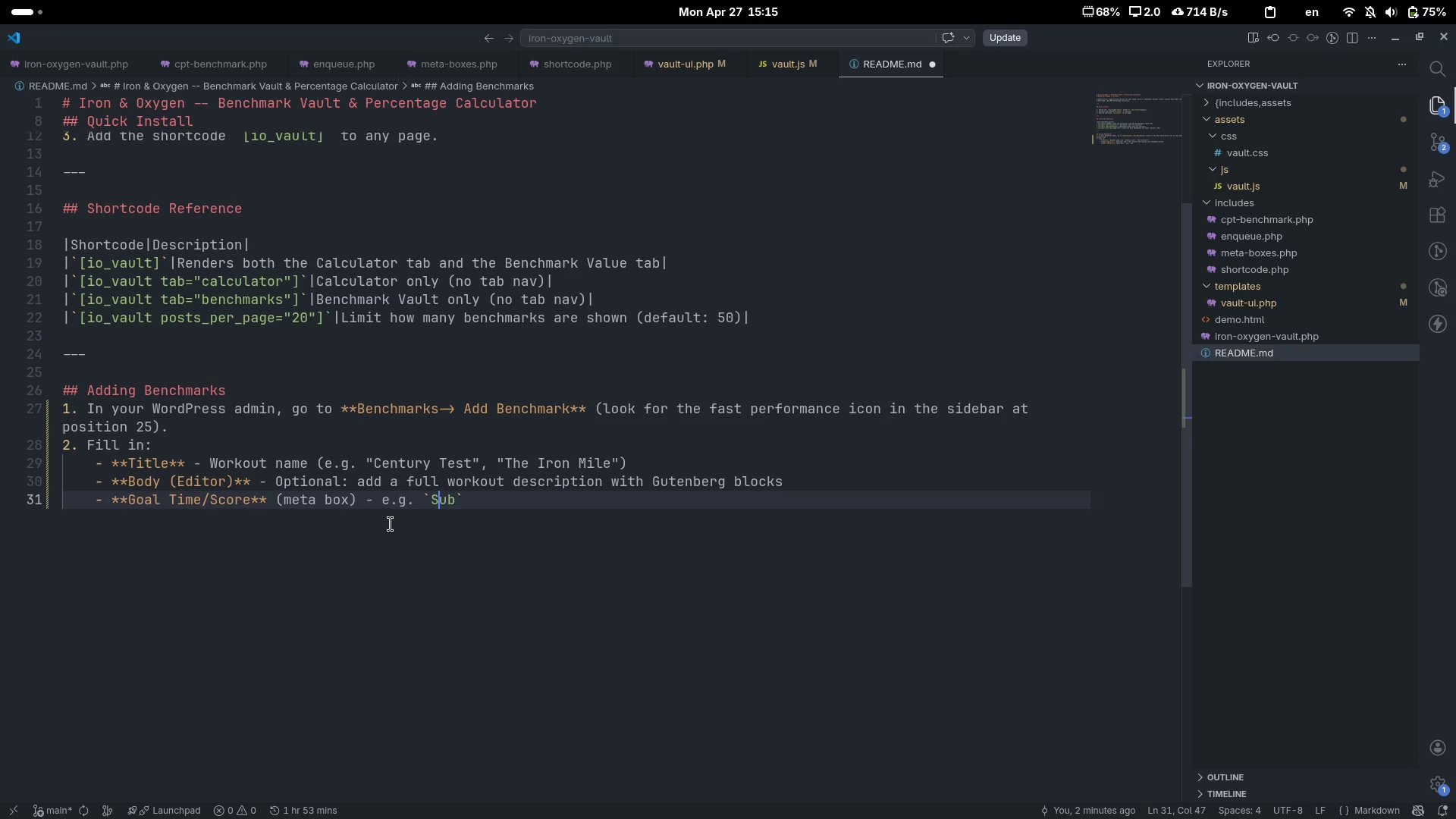 
key(Control+ControlLeft)
 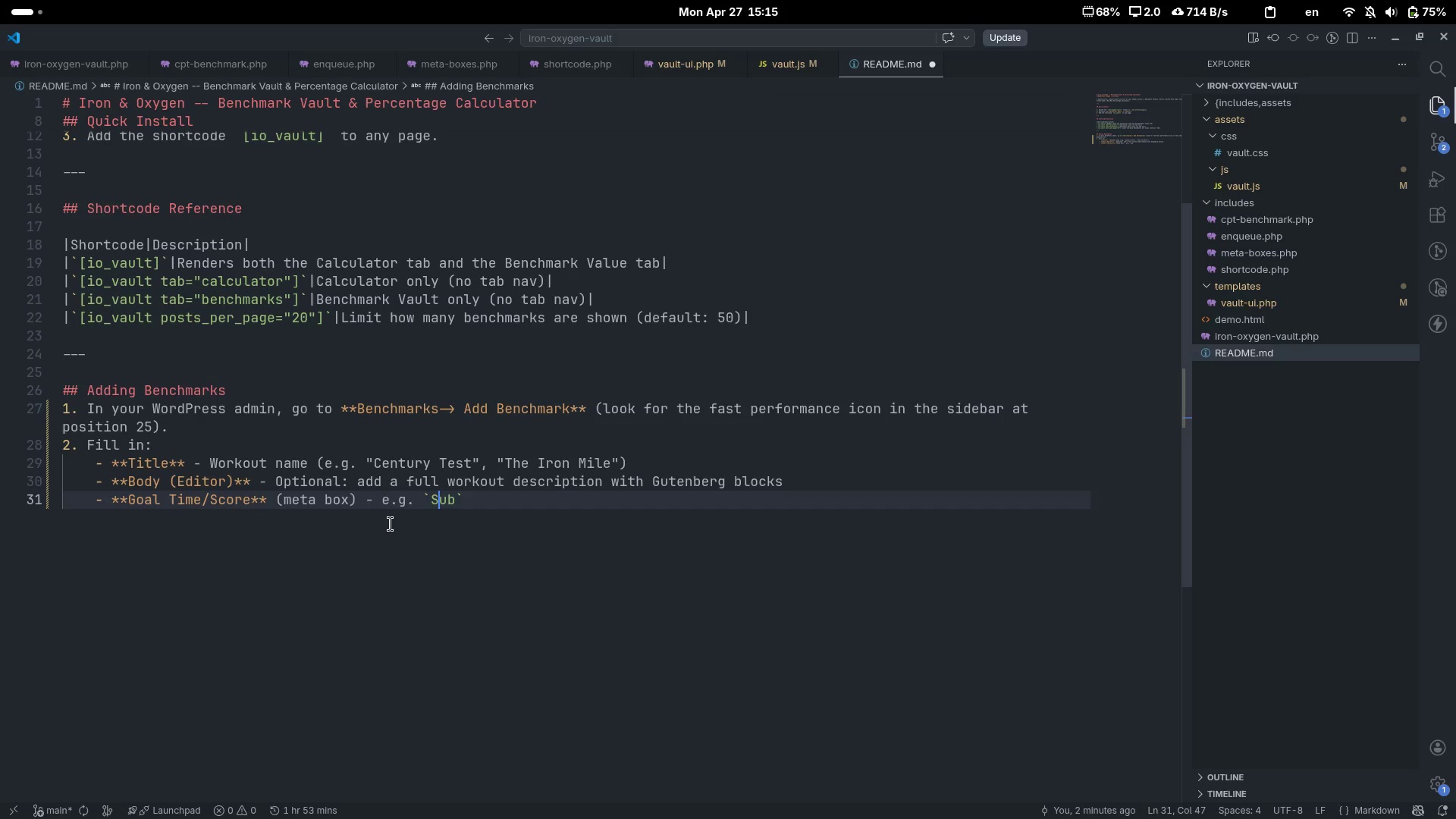 
key(Control+ArrowRight)
 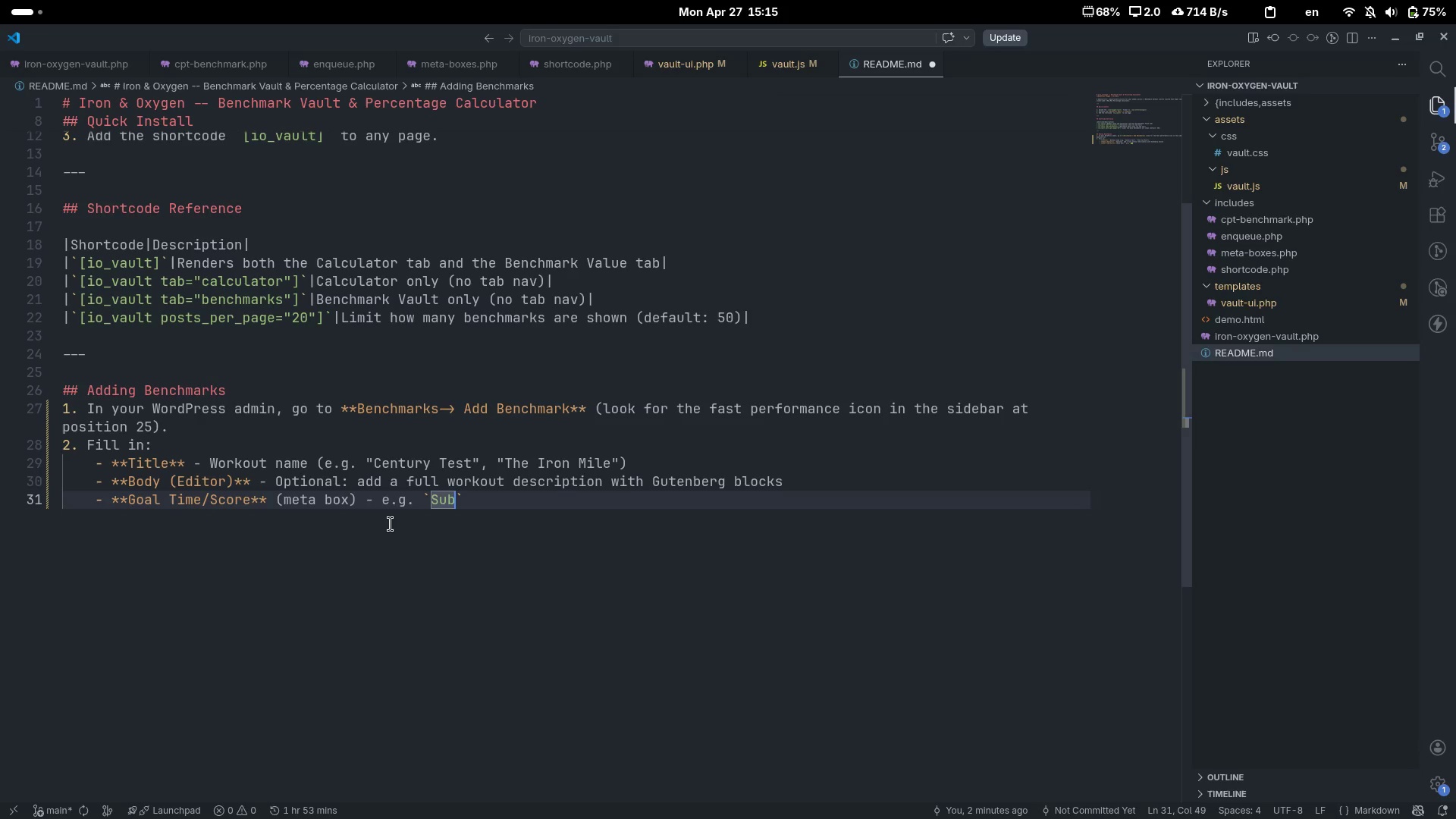 
type( 10:00)
 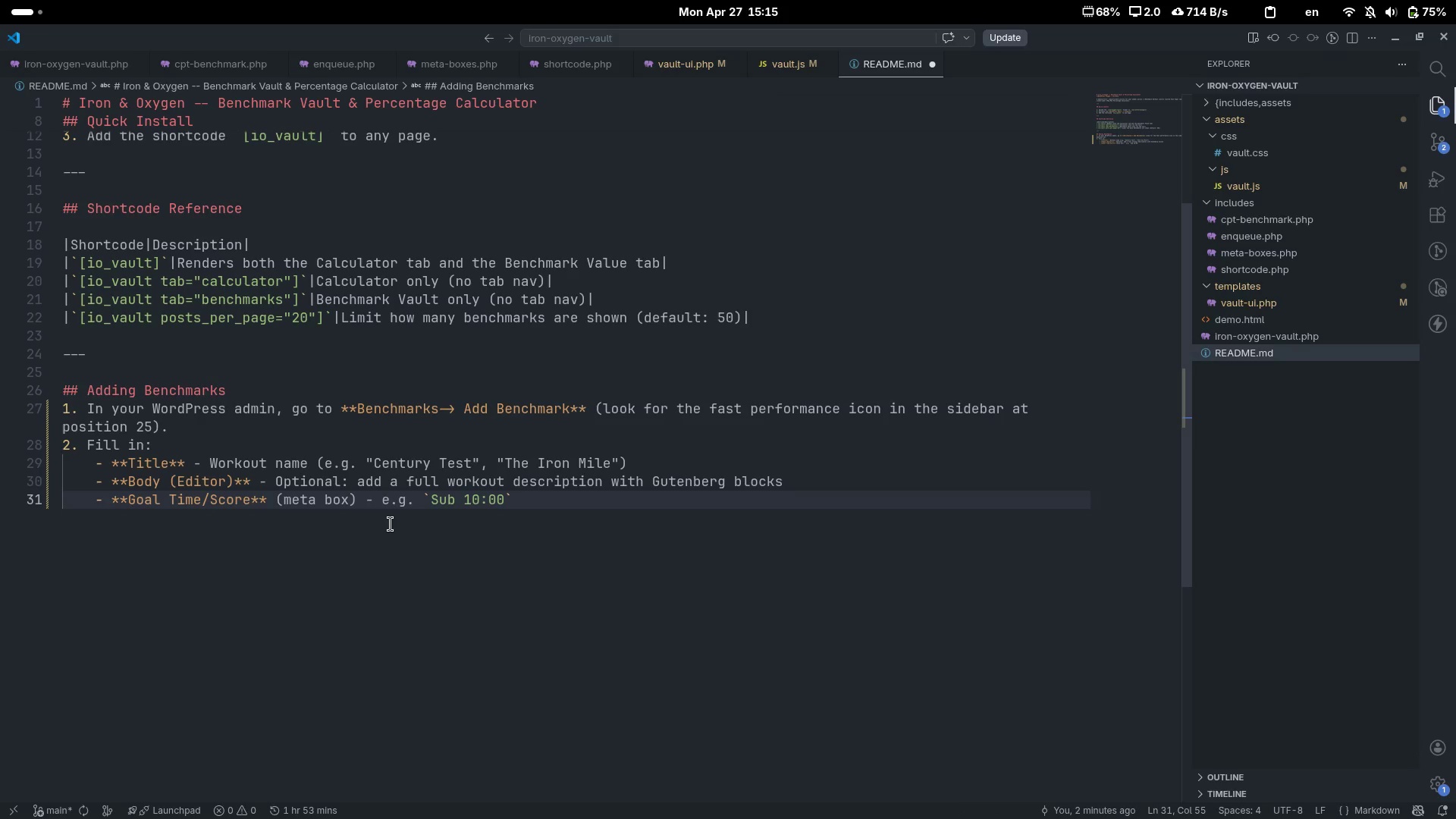 
key(ArrowRight)
 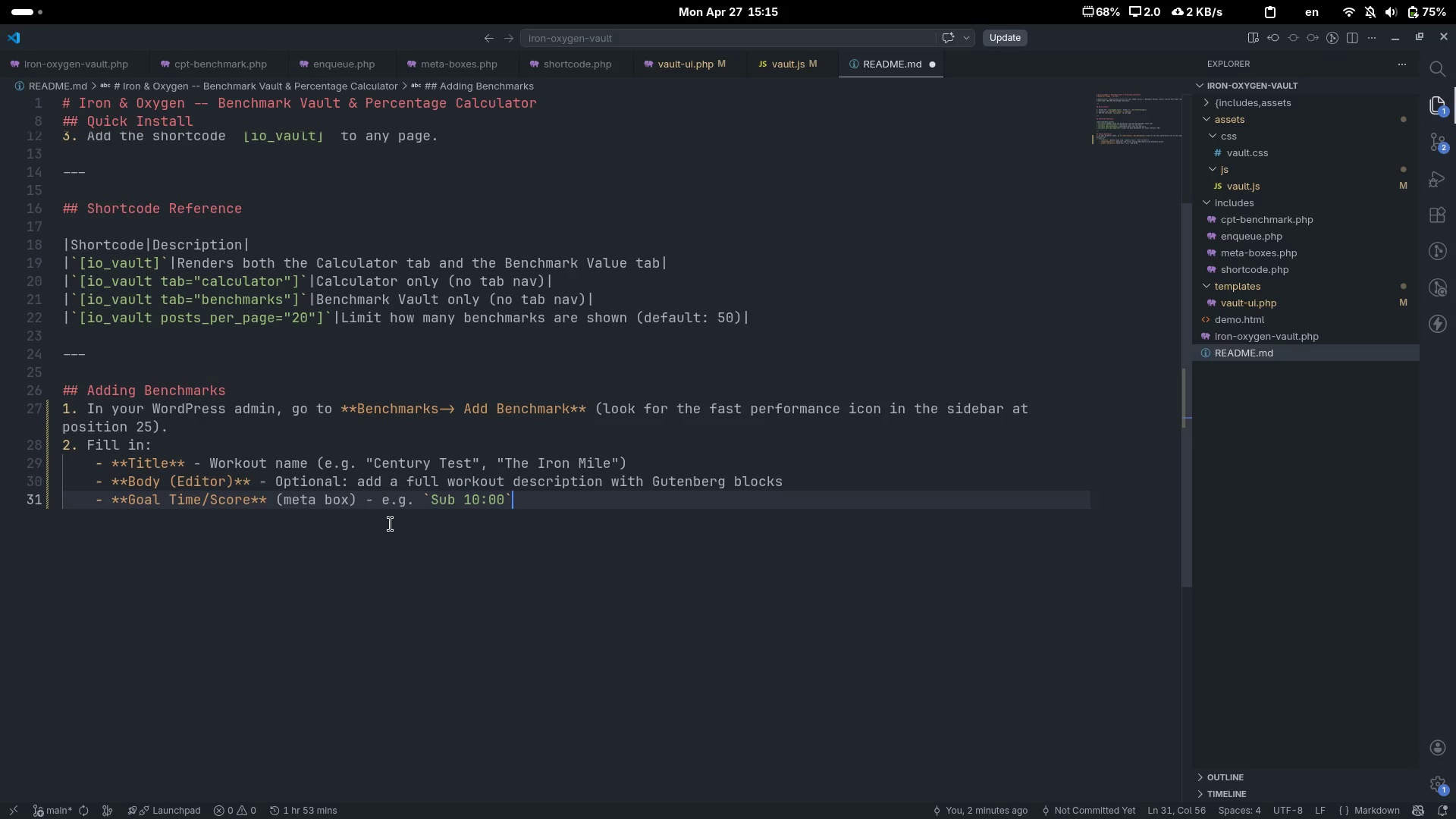 
key(Comma)
 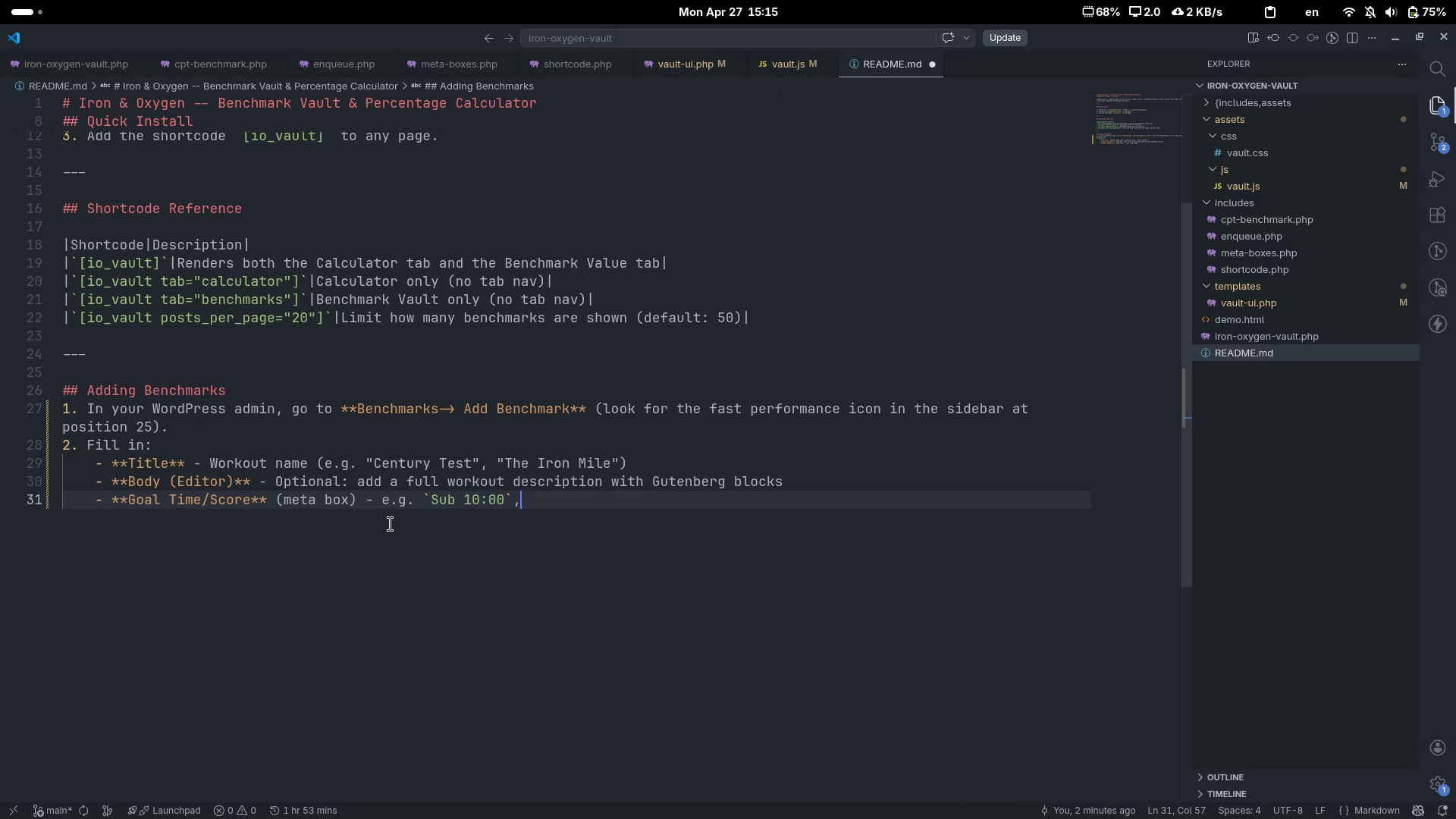 
key(Space)
 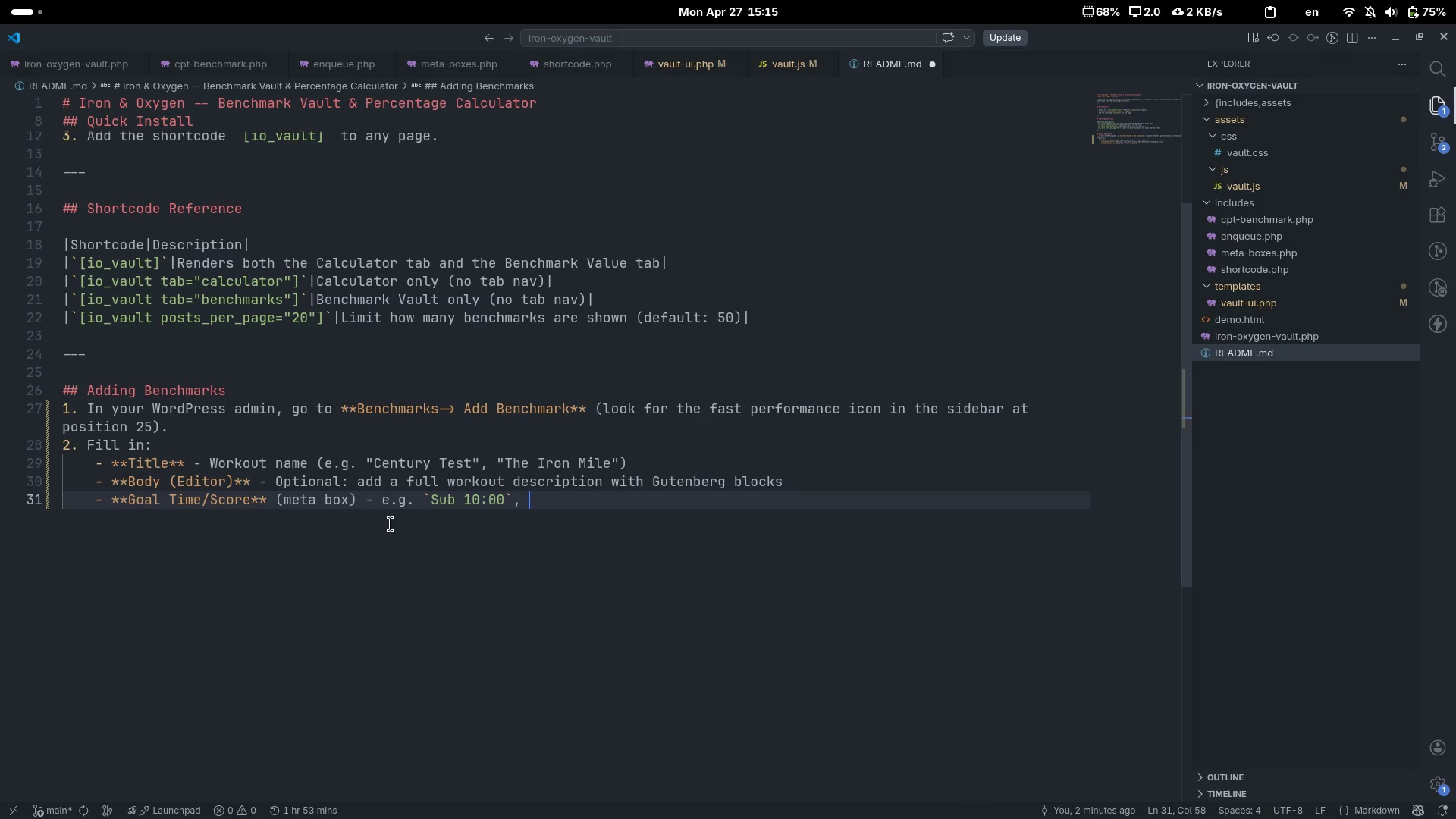 
key(Backquote)
 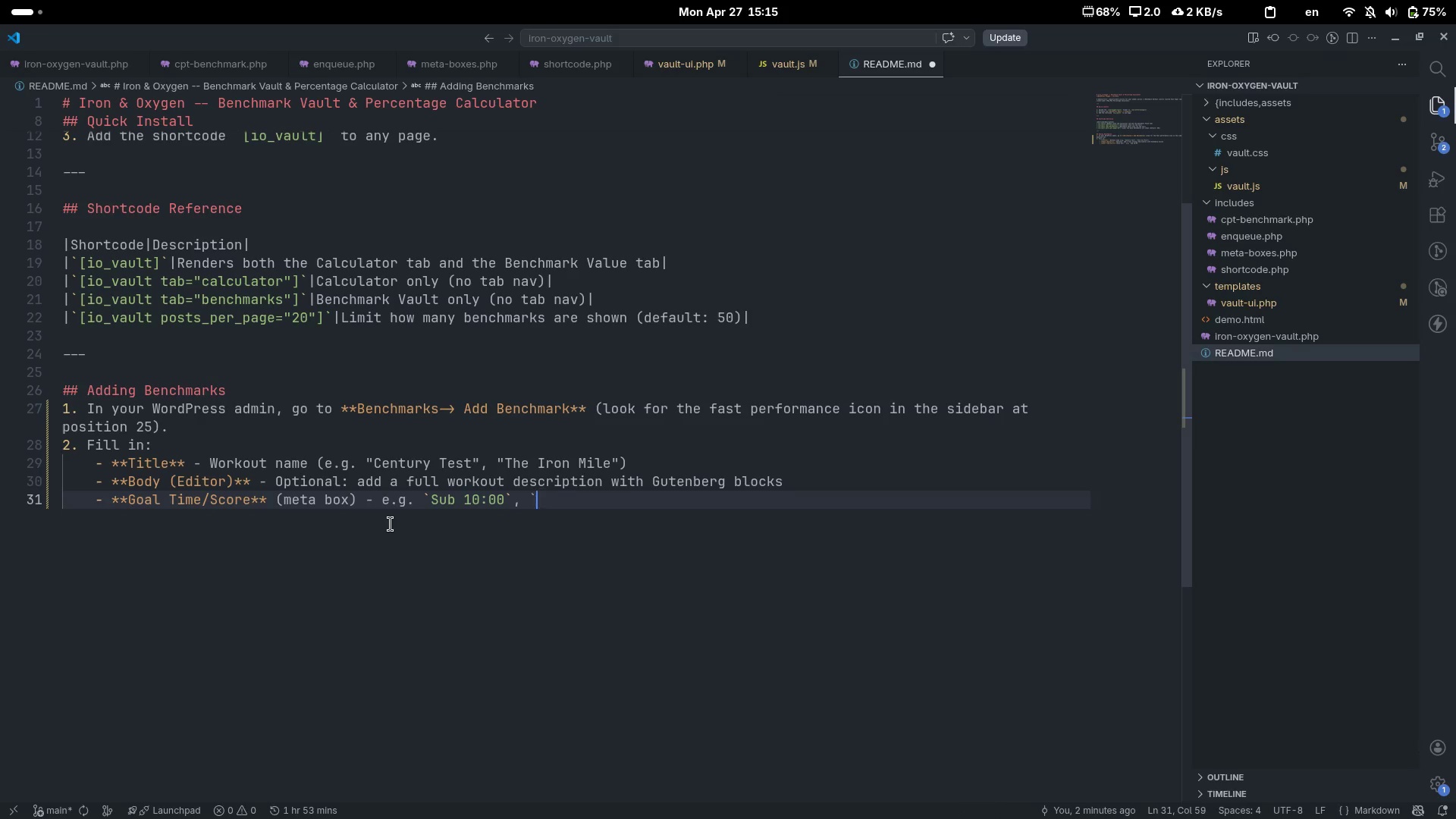 
key(Backquote)
 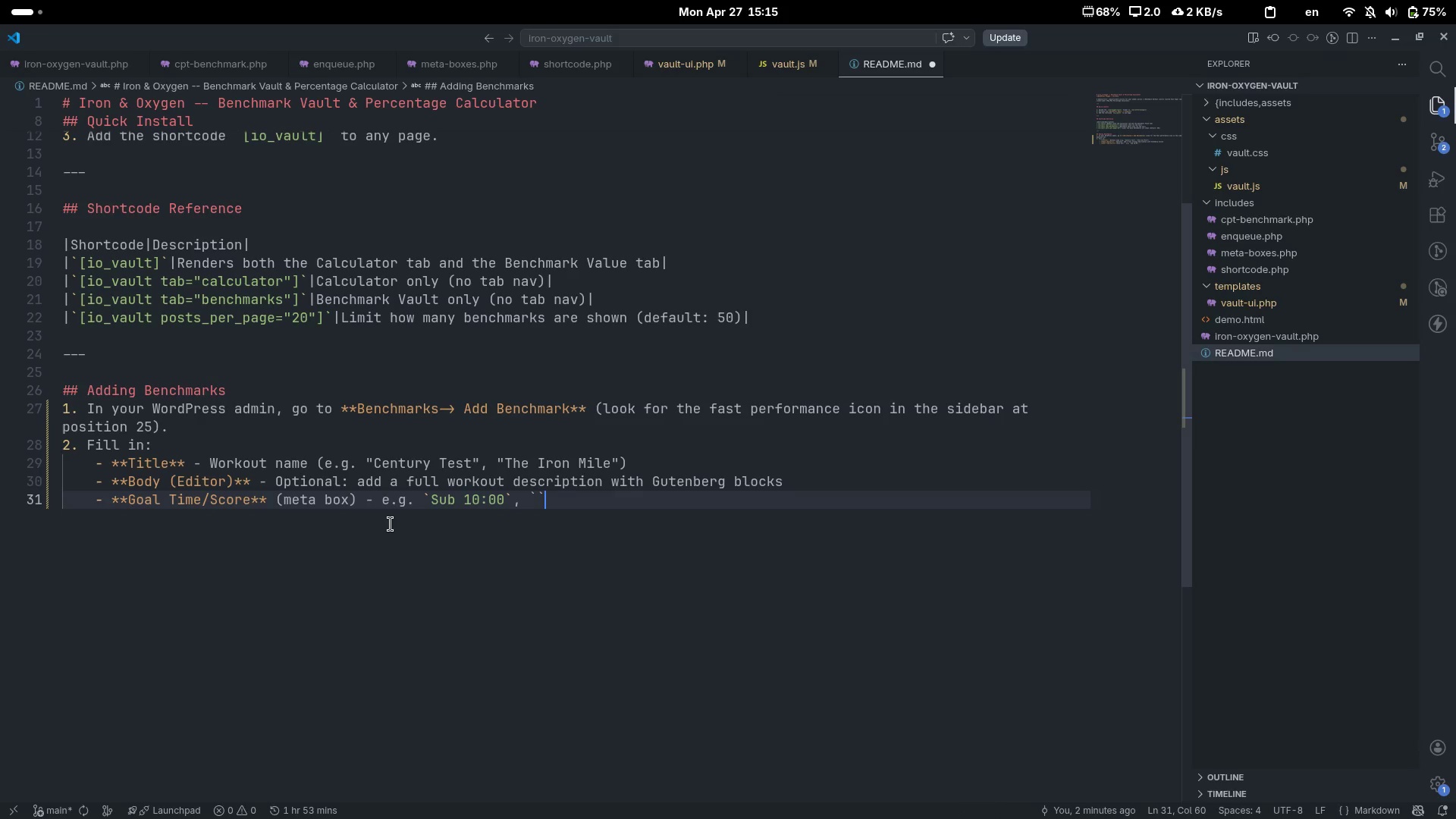 
key(ArrowLeft)
 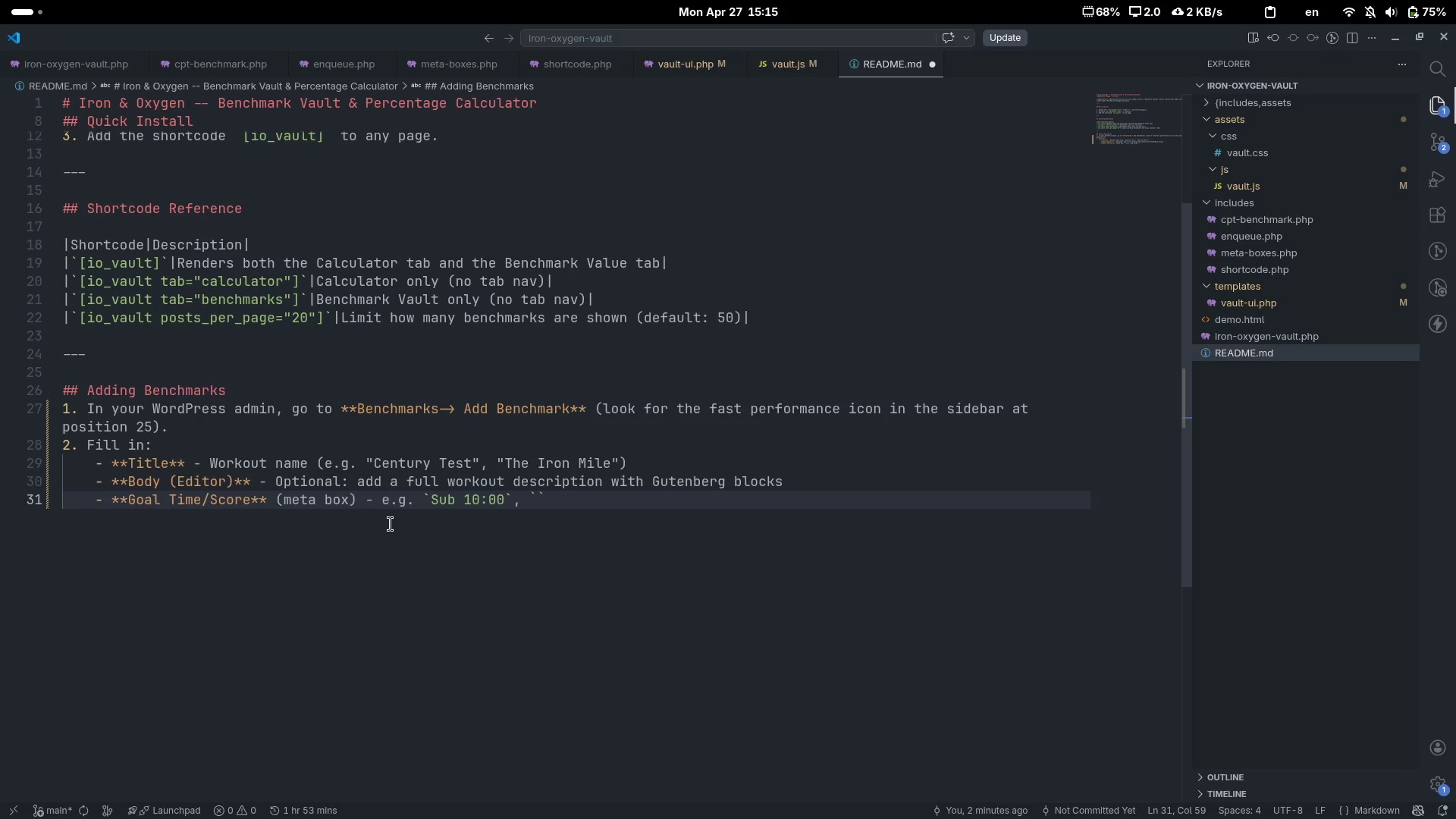 
type(150+ reps)
 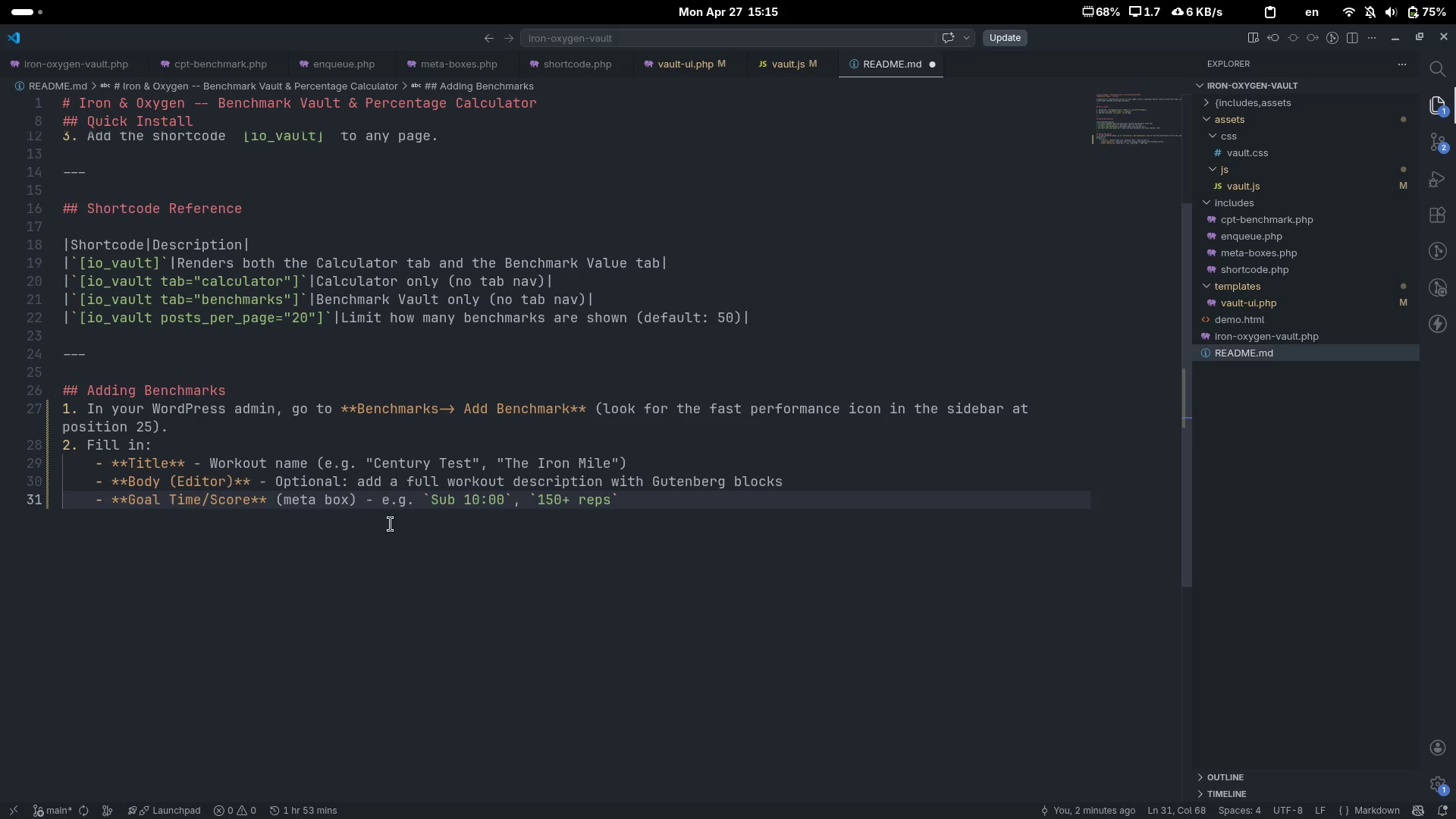 
 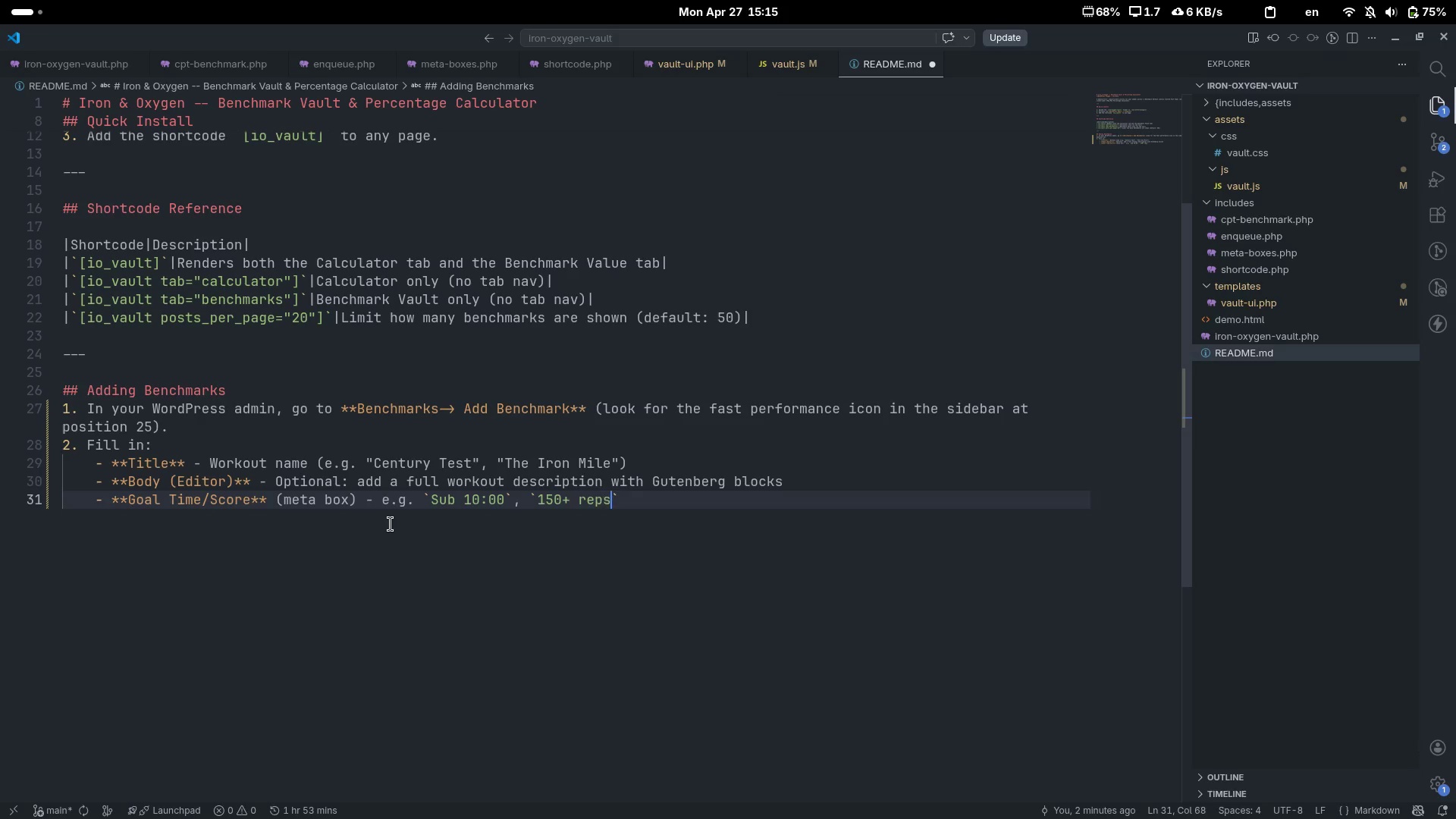 
key(ArrowRight)
 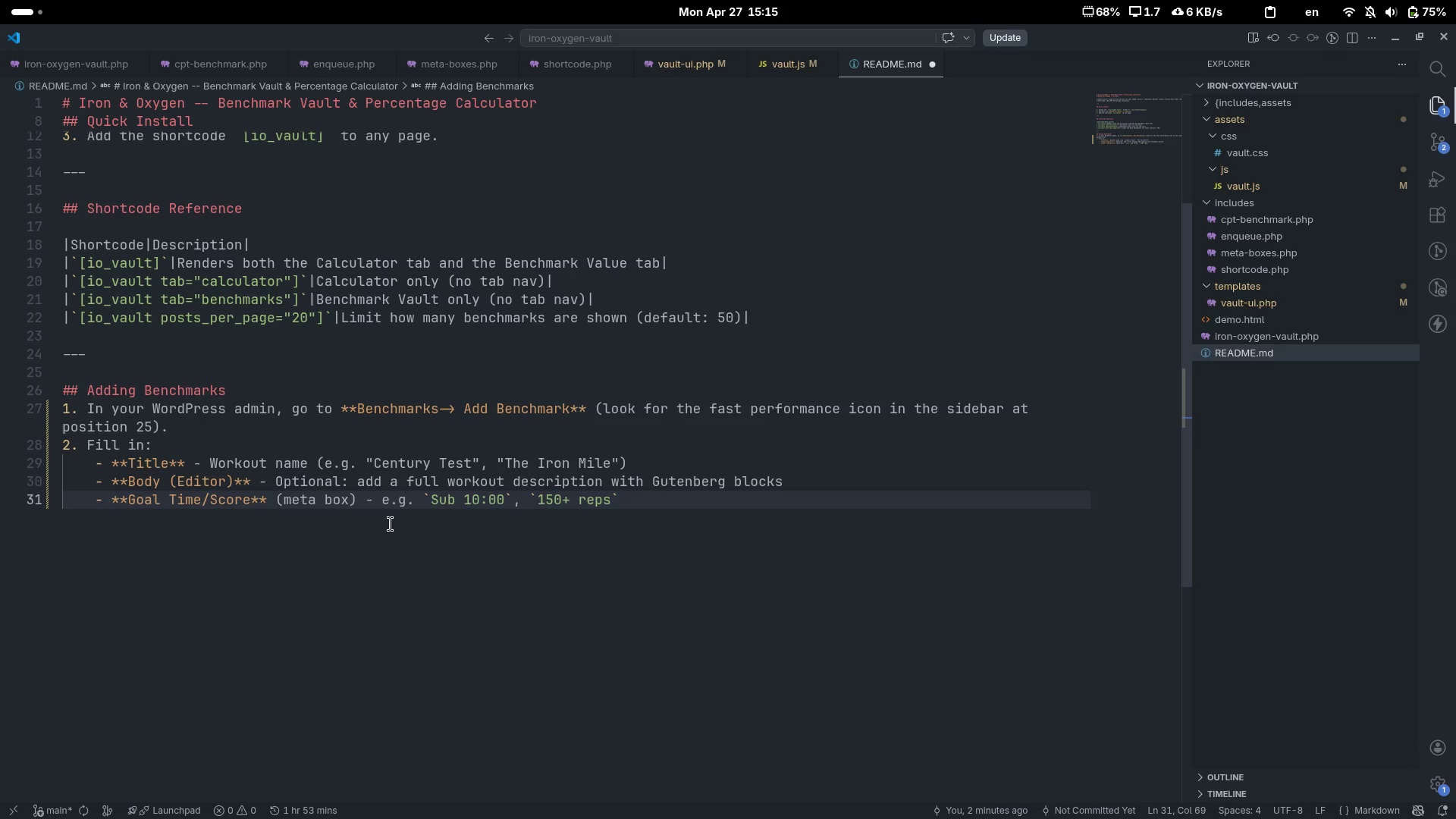 
key(Comma)
 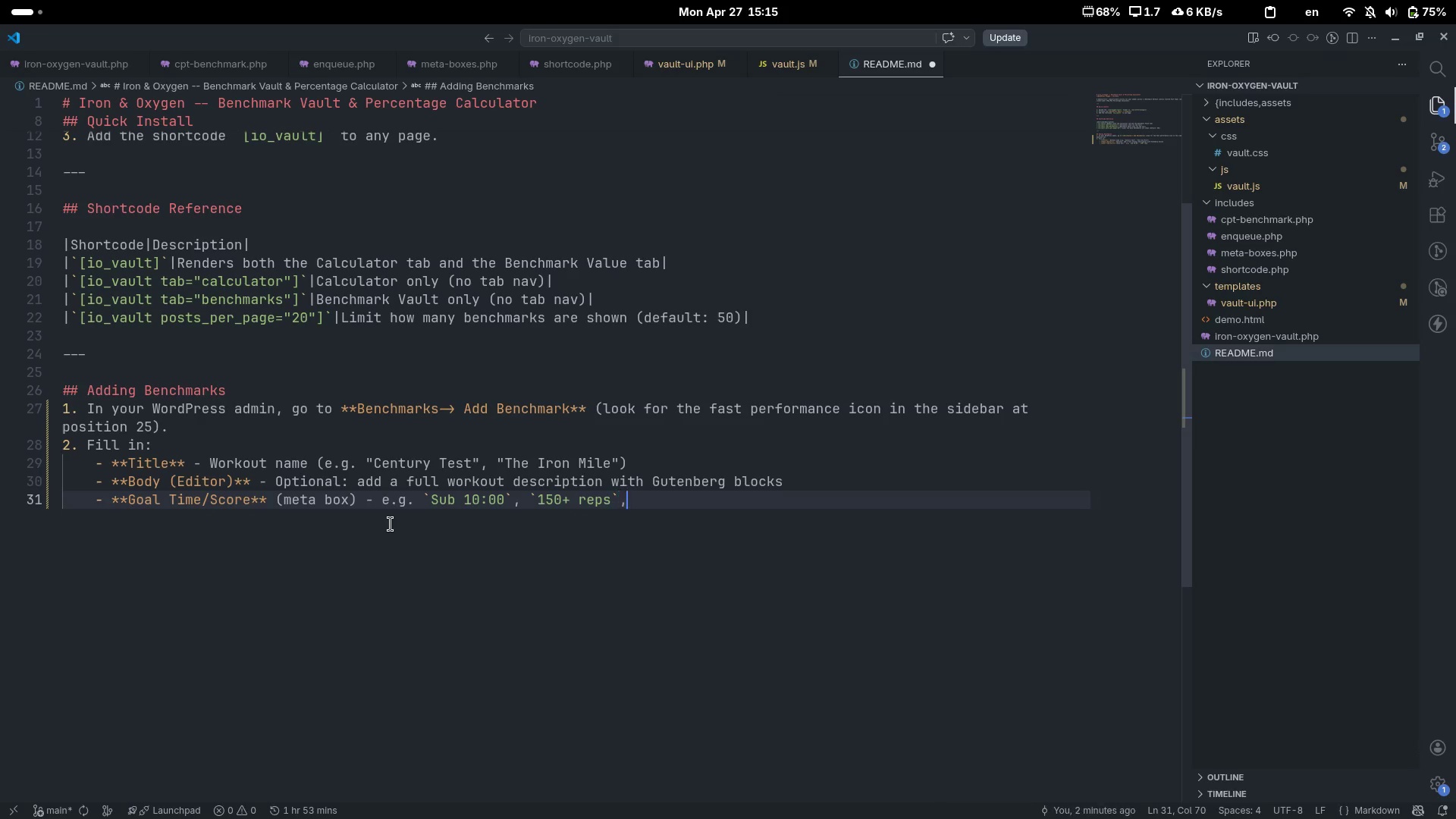 
key(Space)
 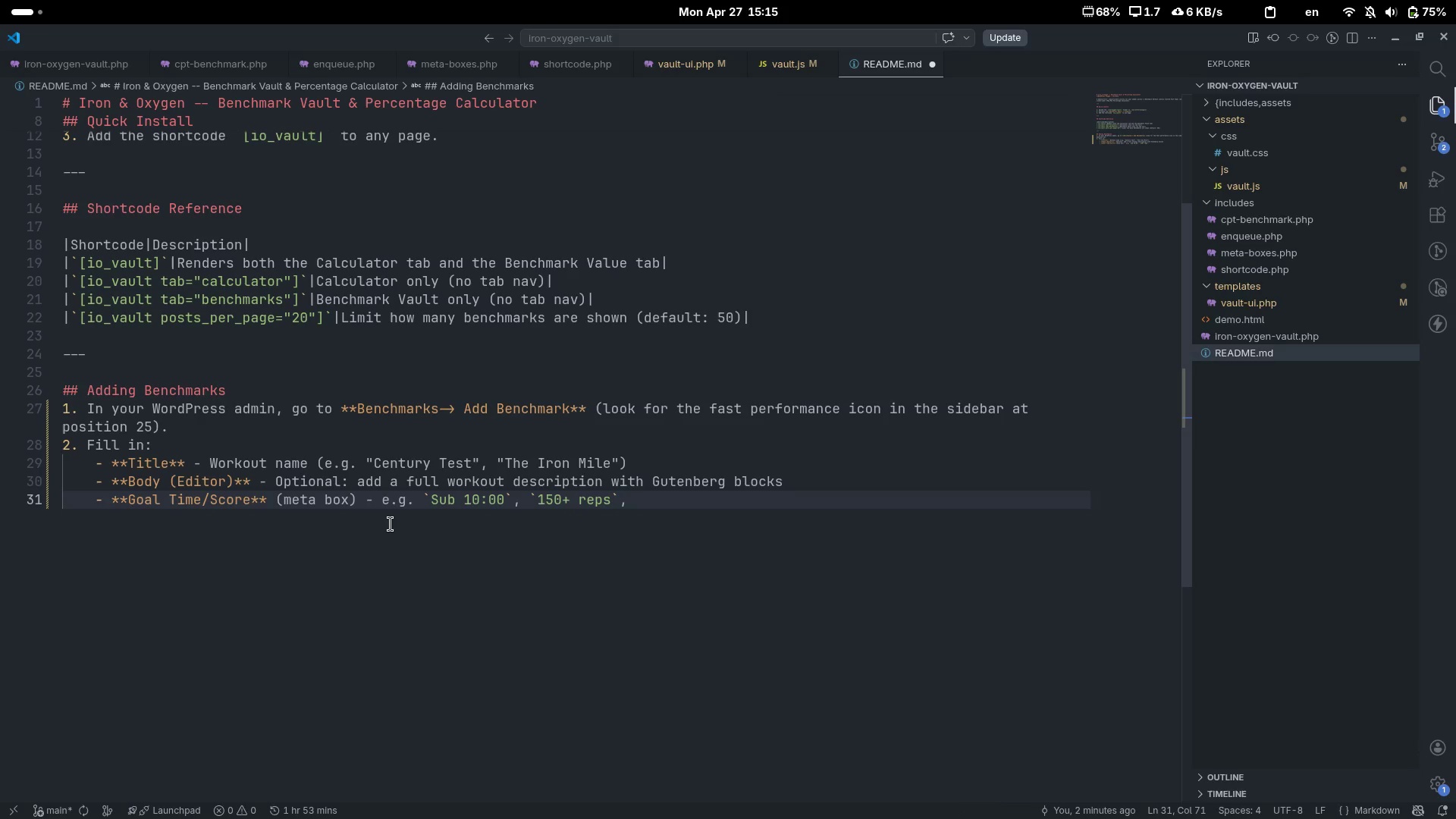 
key(Backquote)
 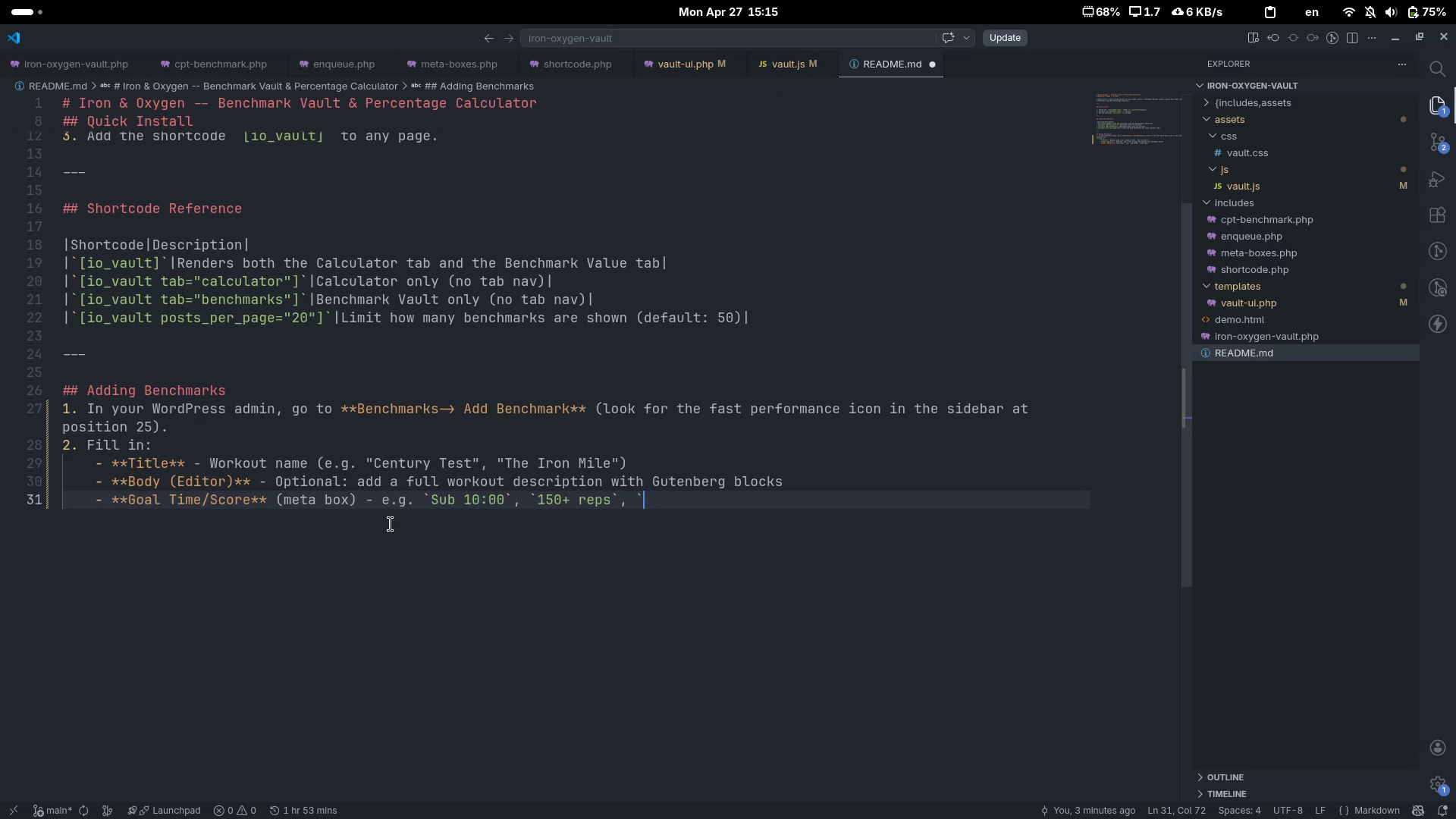 
key(Backquote)
 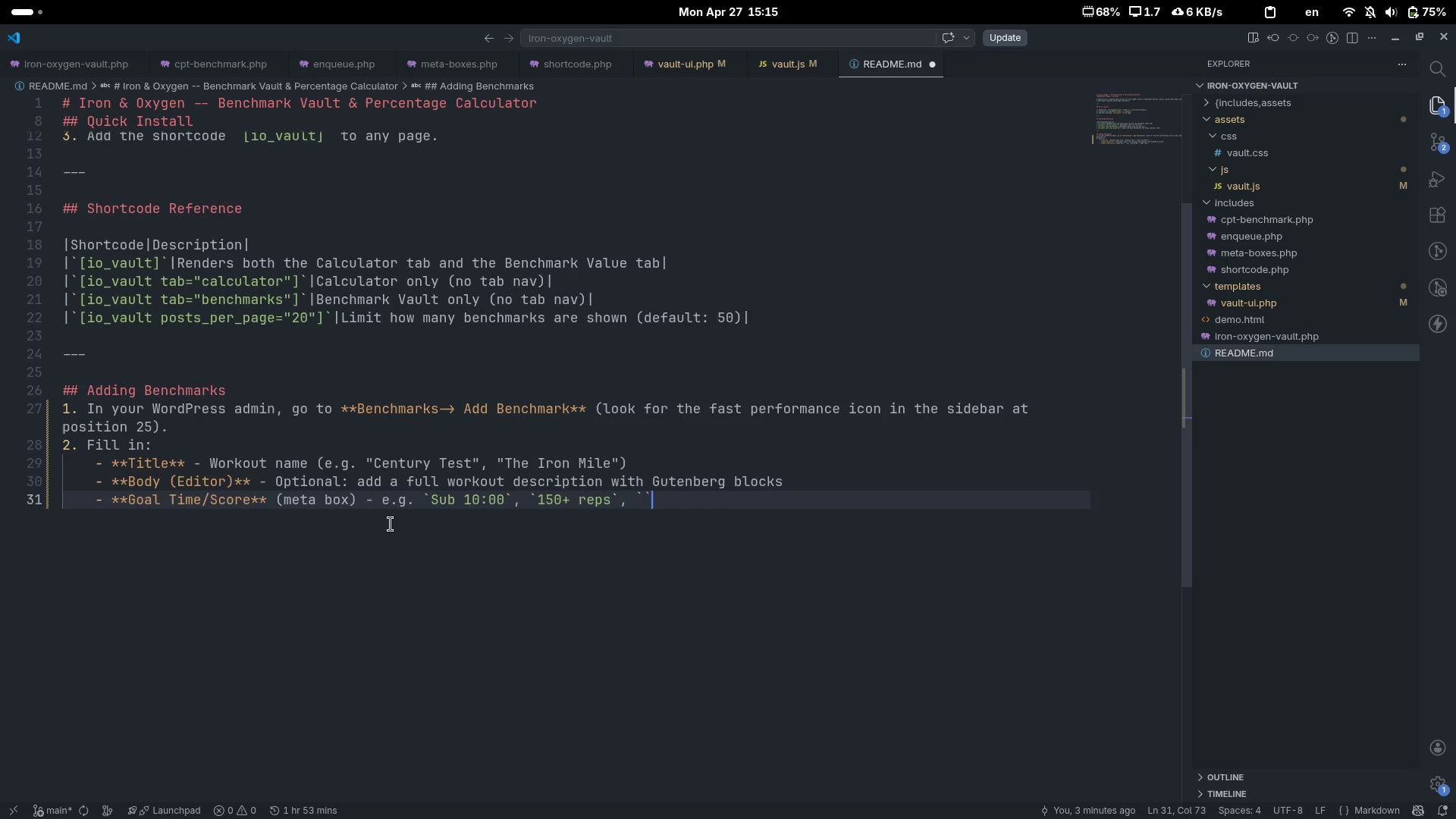 
key(ArrowLeft)
 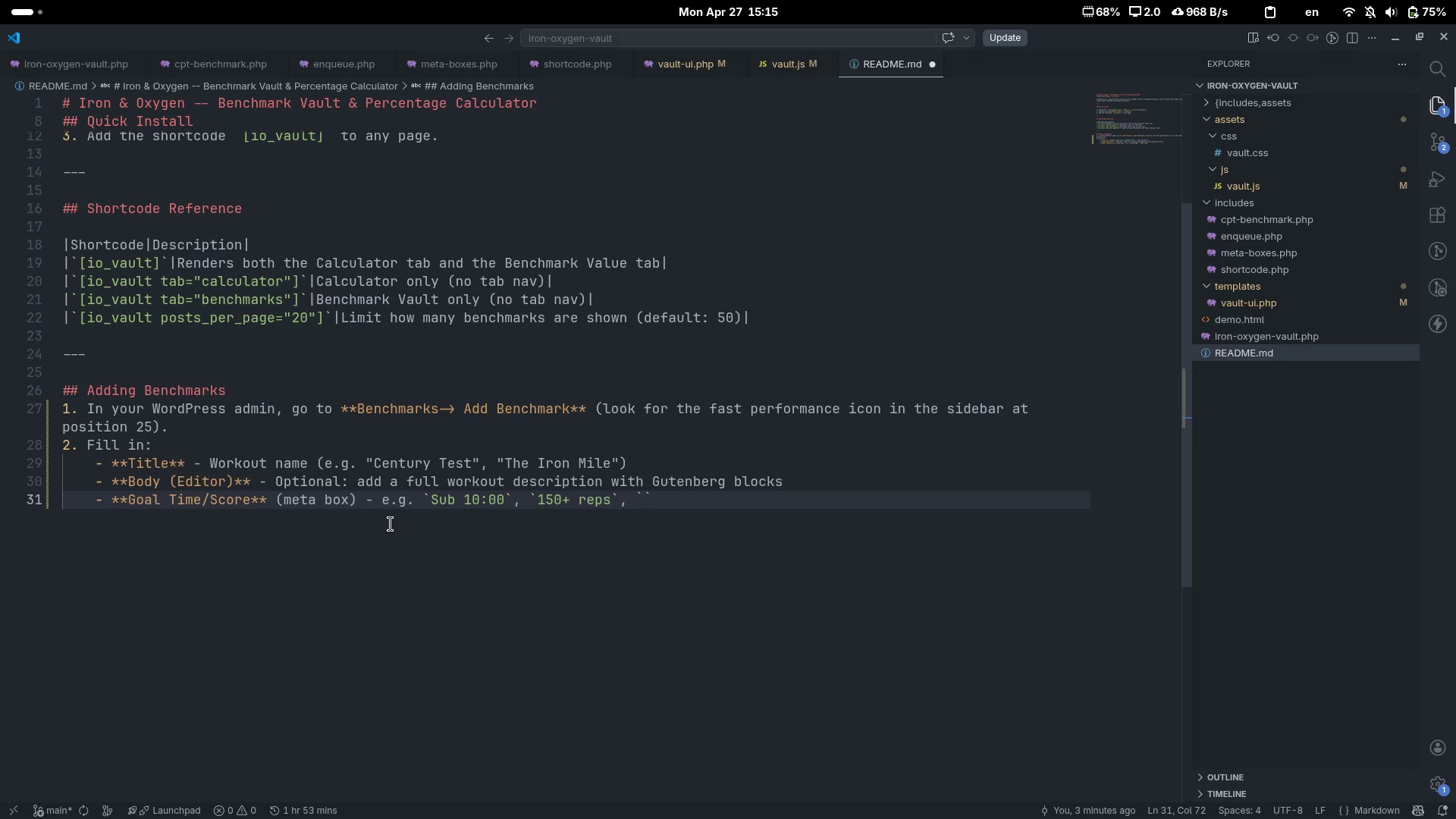 
type(225 lb+)
 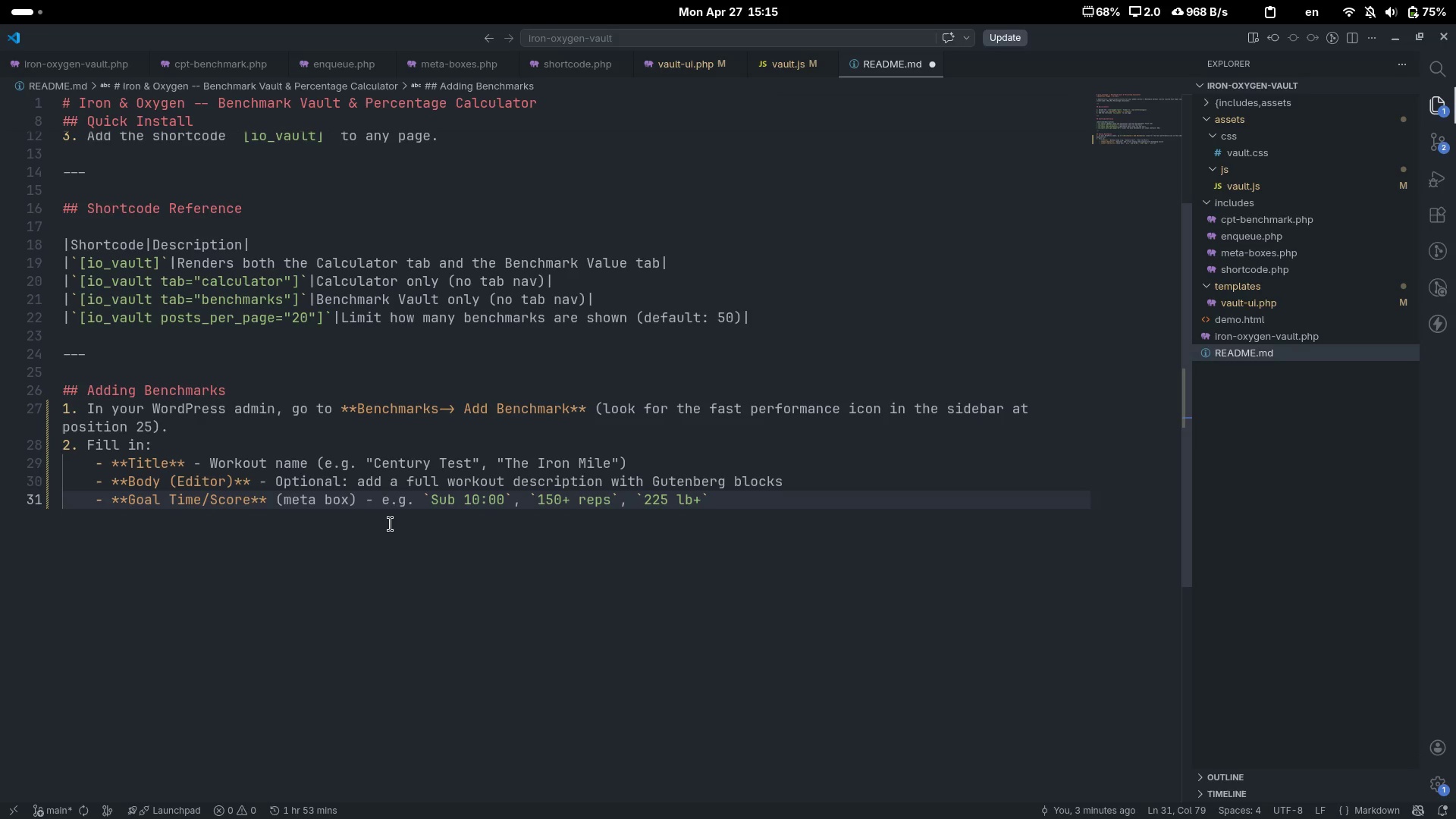 
key(ArrowRight)
 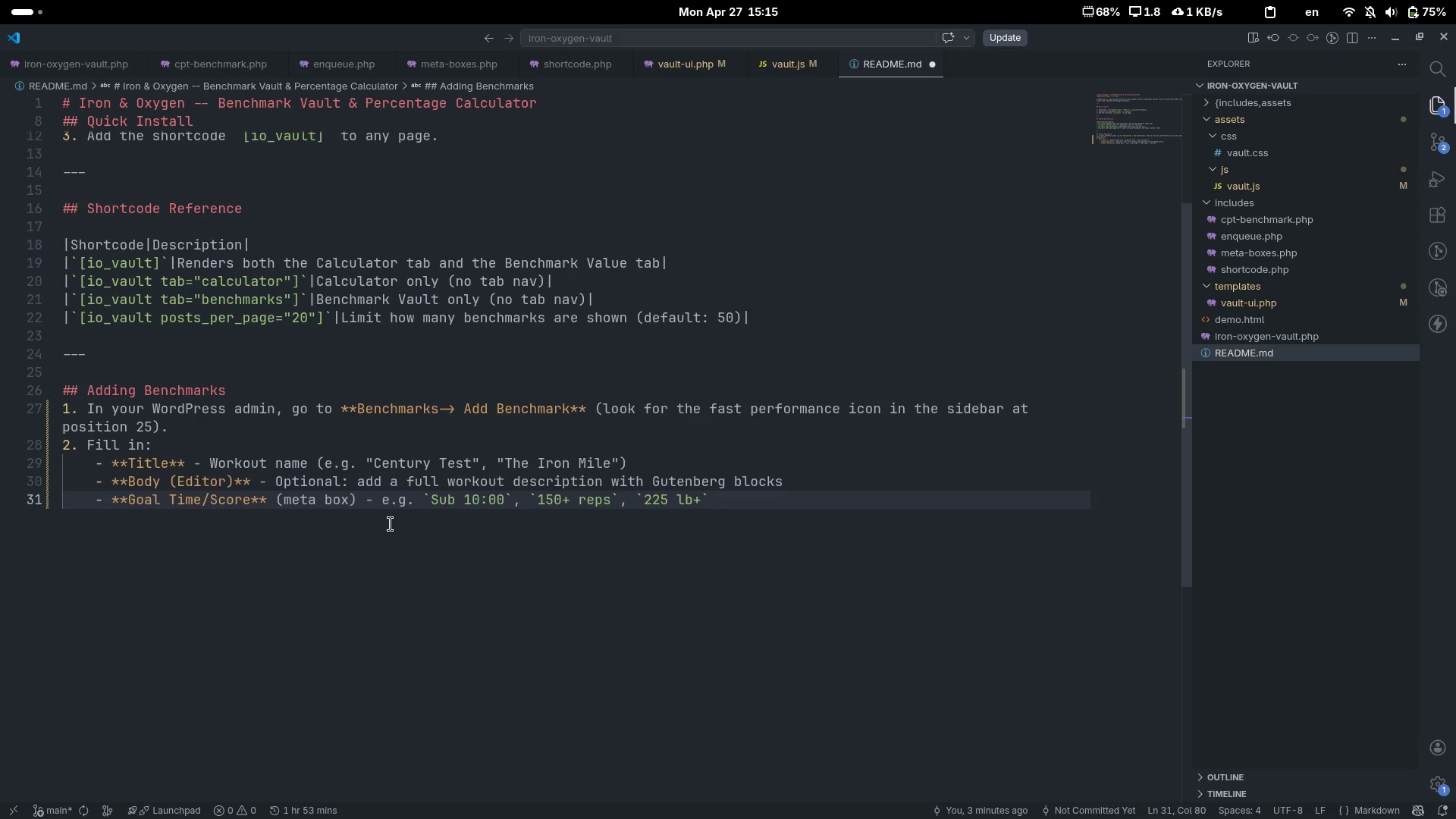 
key(Enter)
 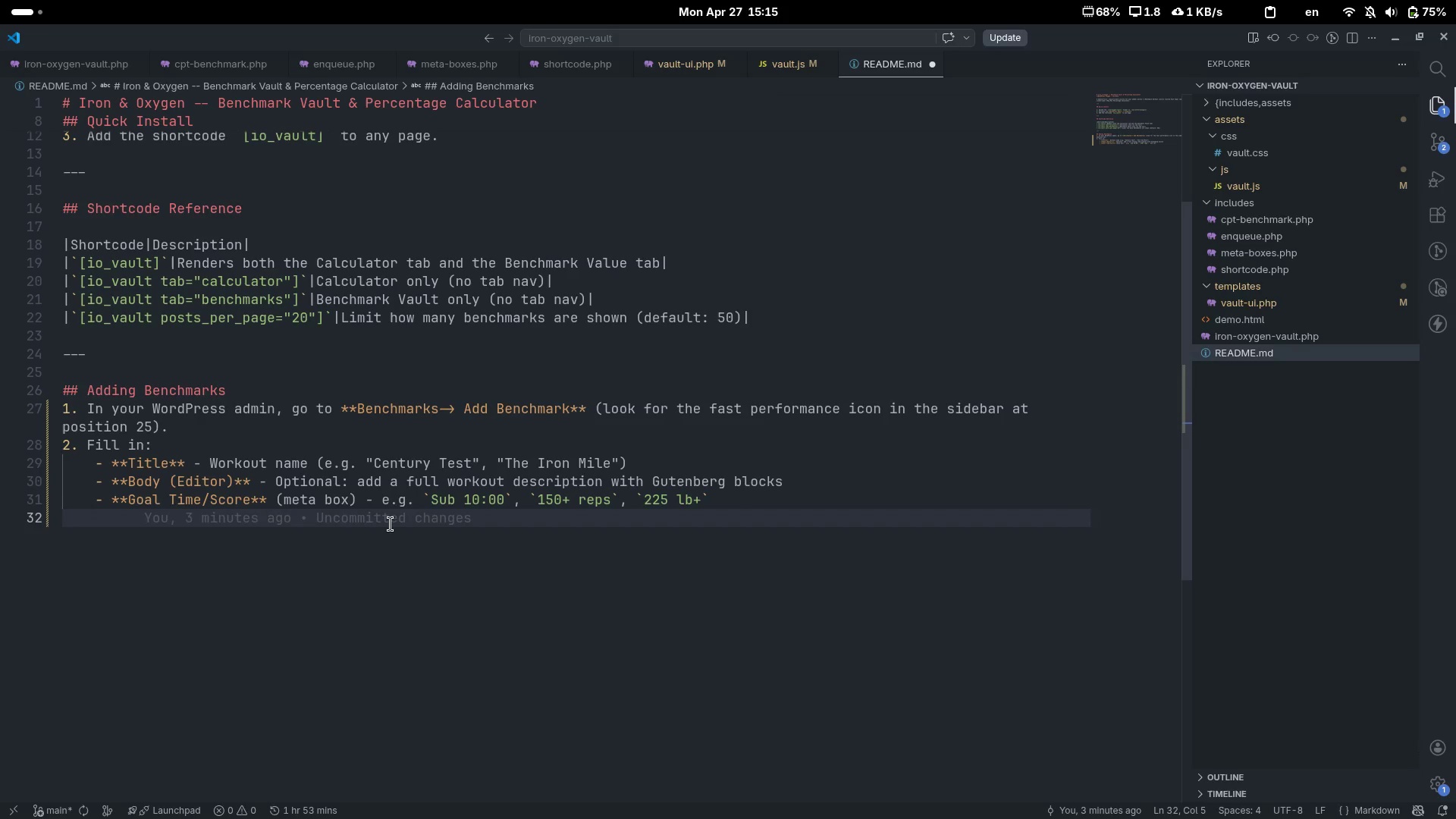 
type(- ****)
 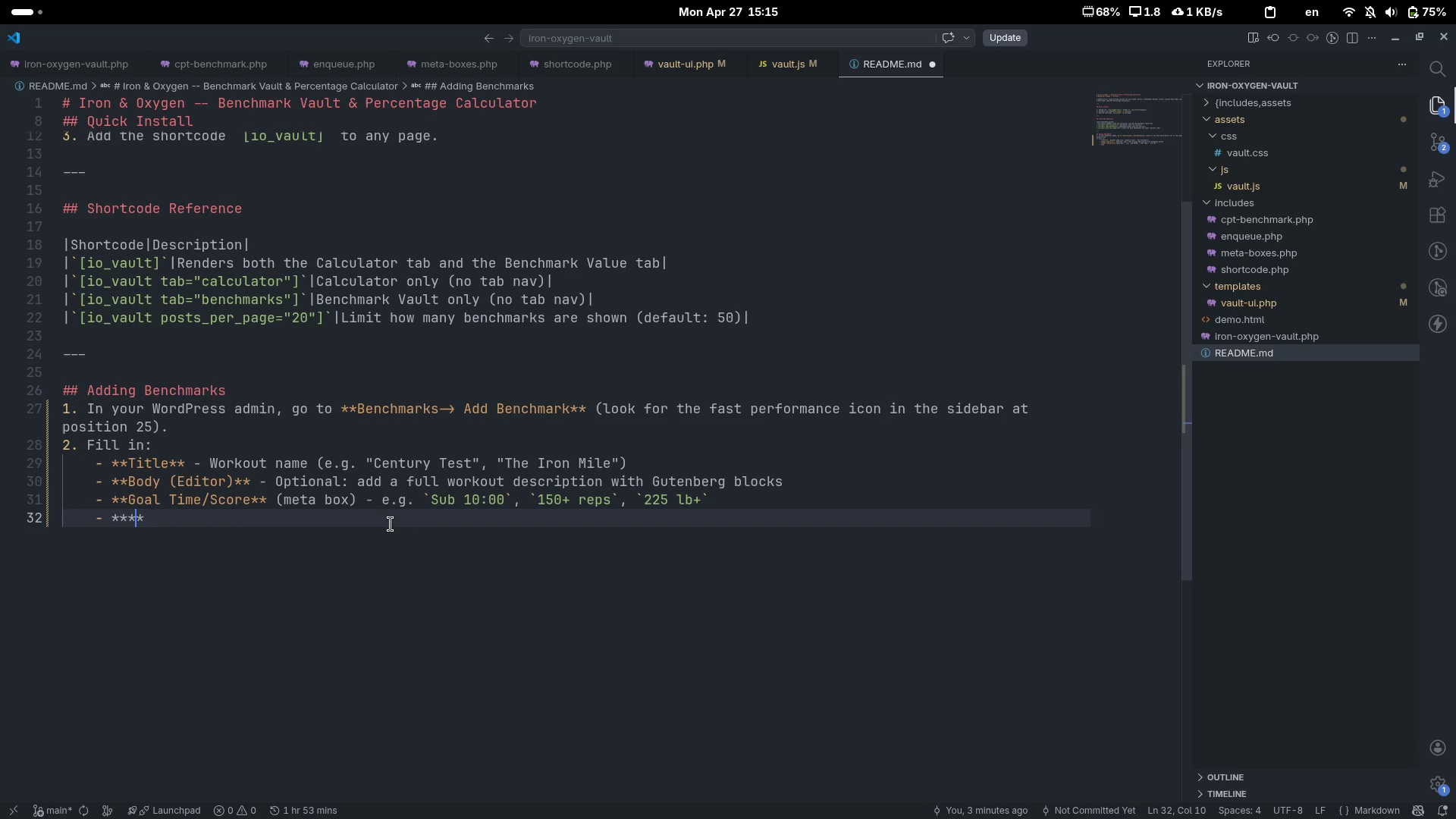 
 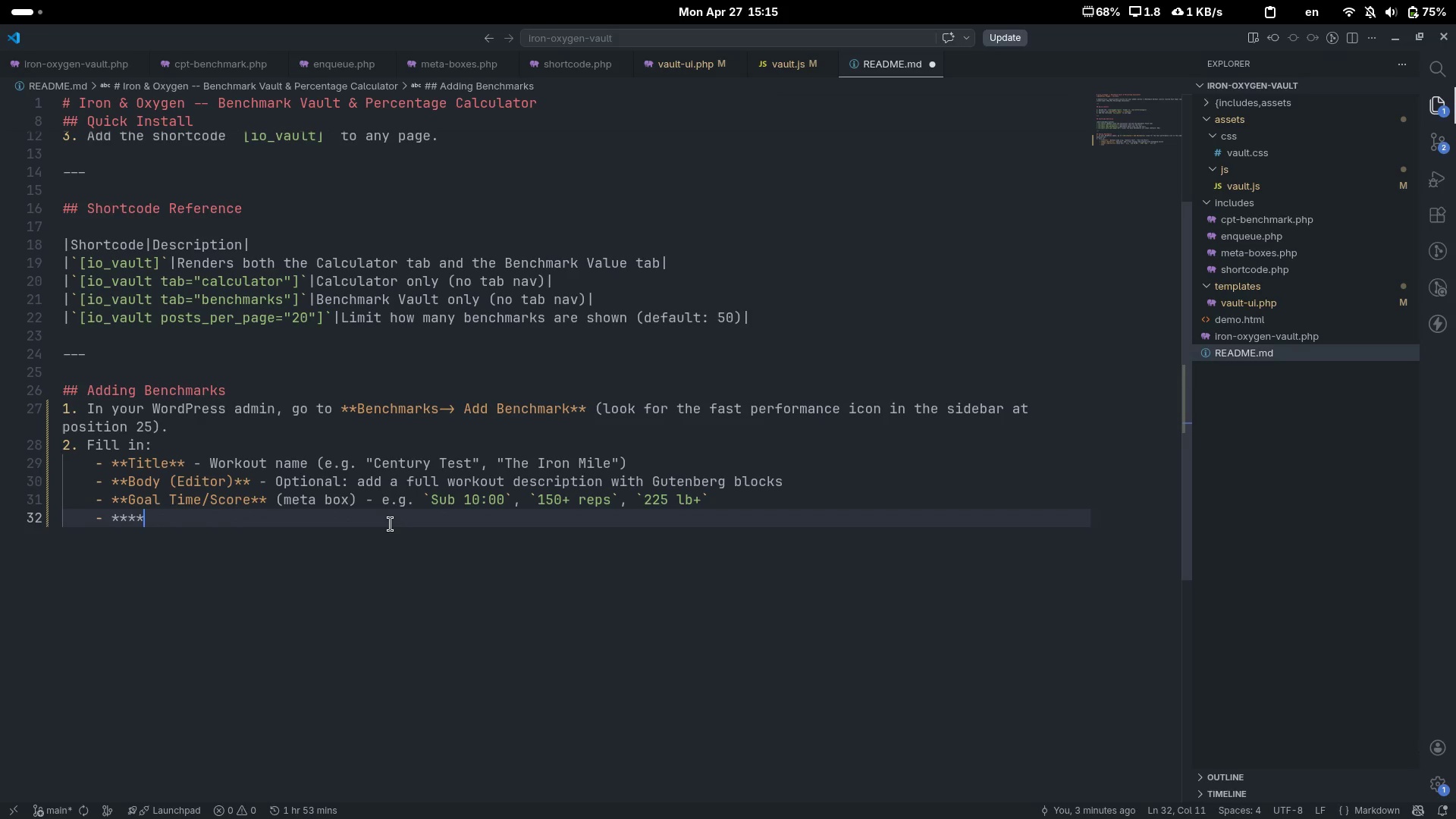 
key(ArrowLeft)
 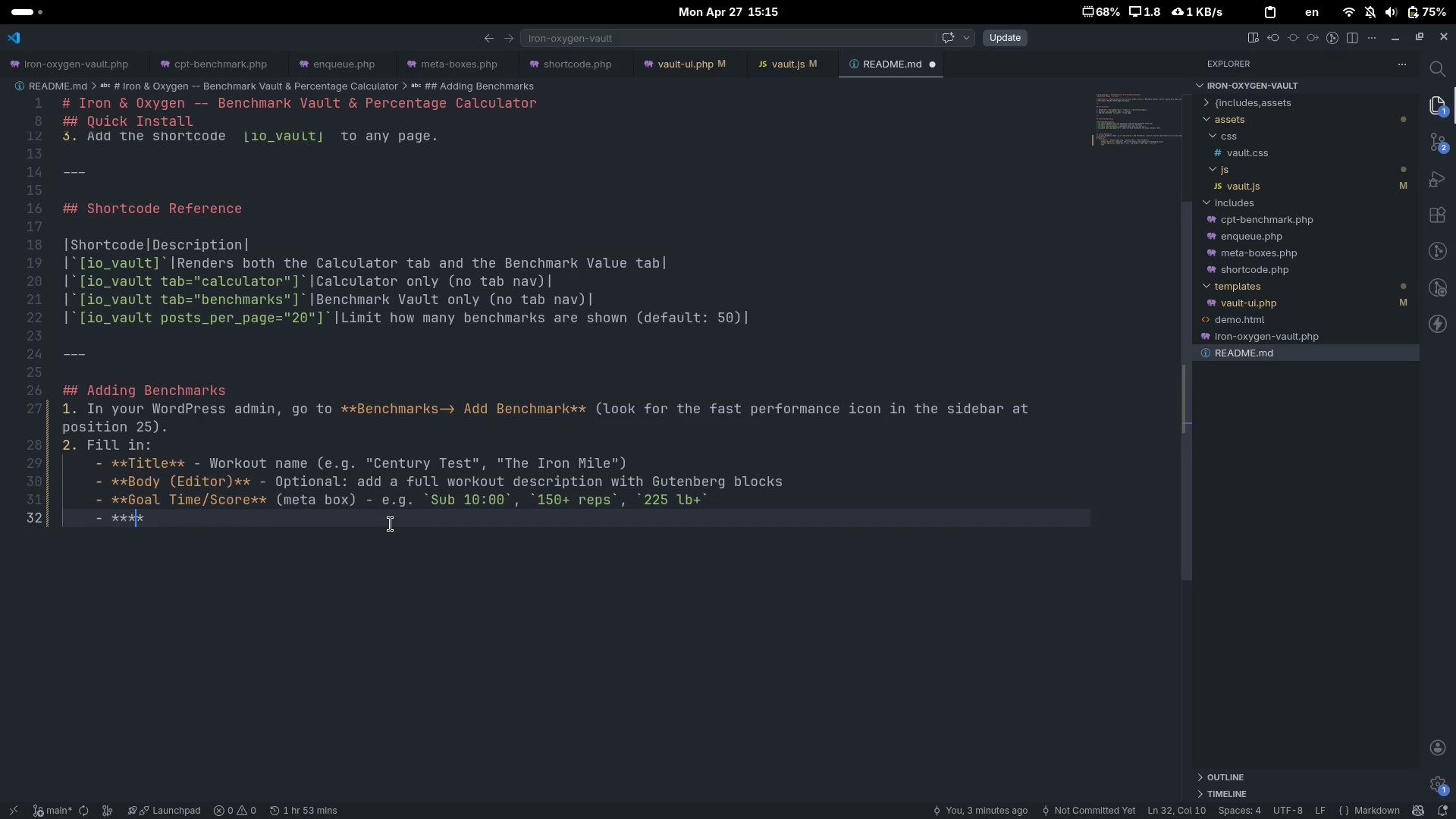 
key(ArrowLeft)
 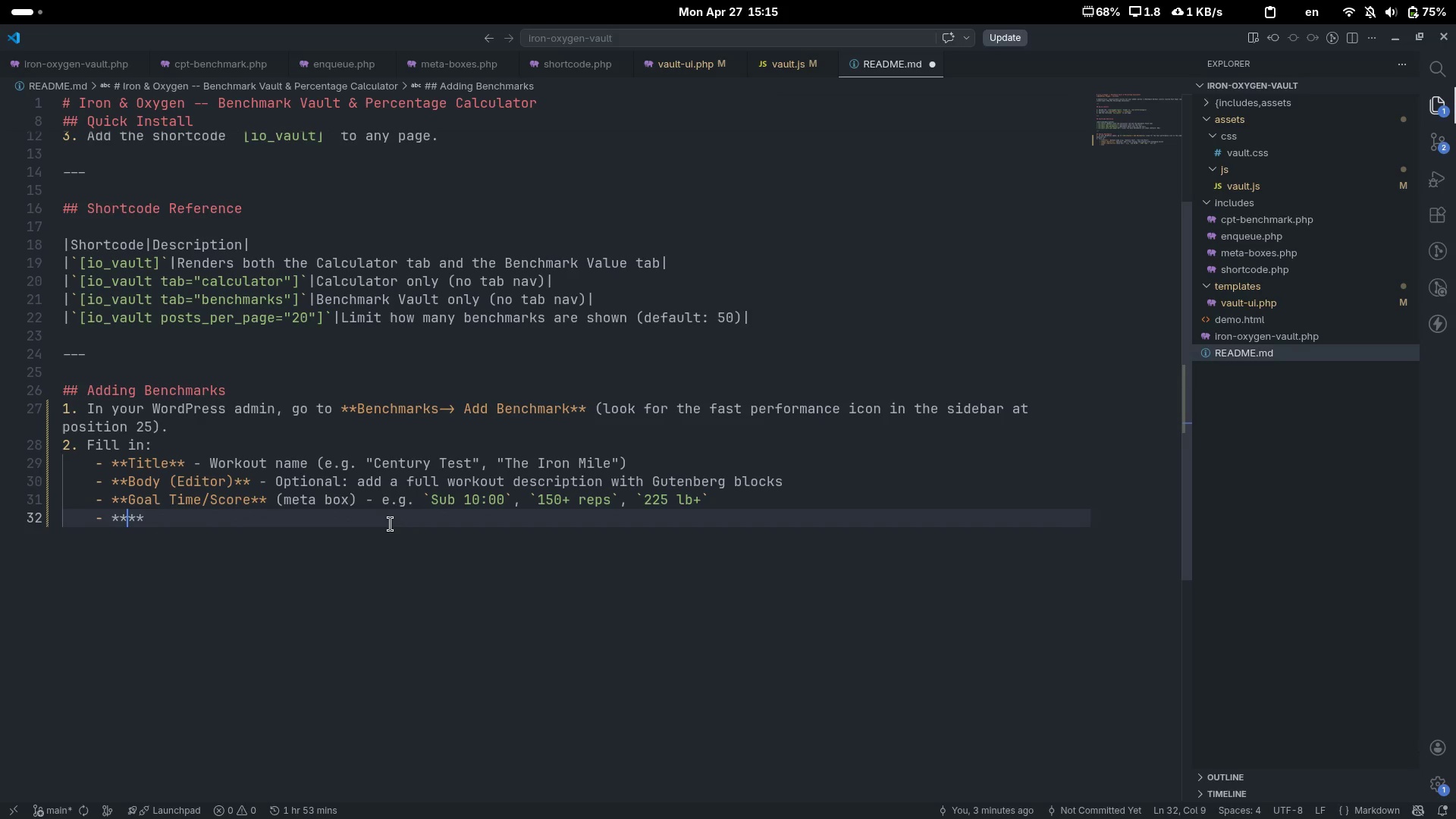 
type(Cateo)
key(Backspace)
key(Backspace)
type(gor)
key(Backspace)
key(Backspace)
key(Backspace)
type(egory)
 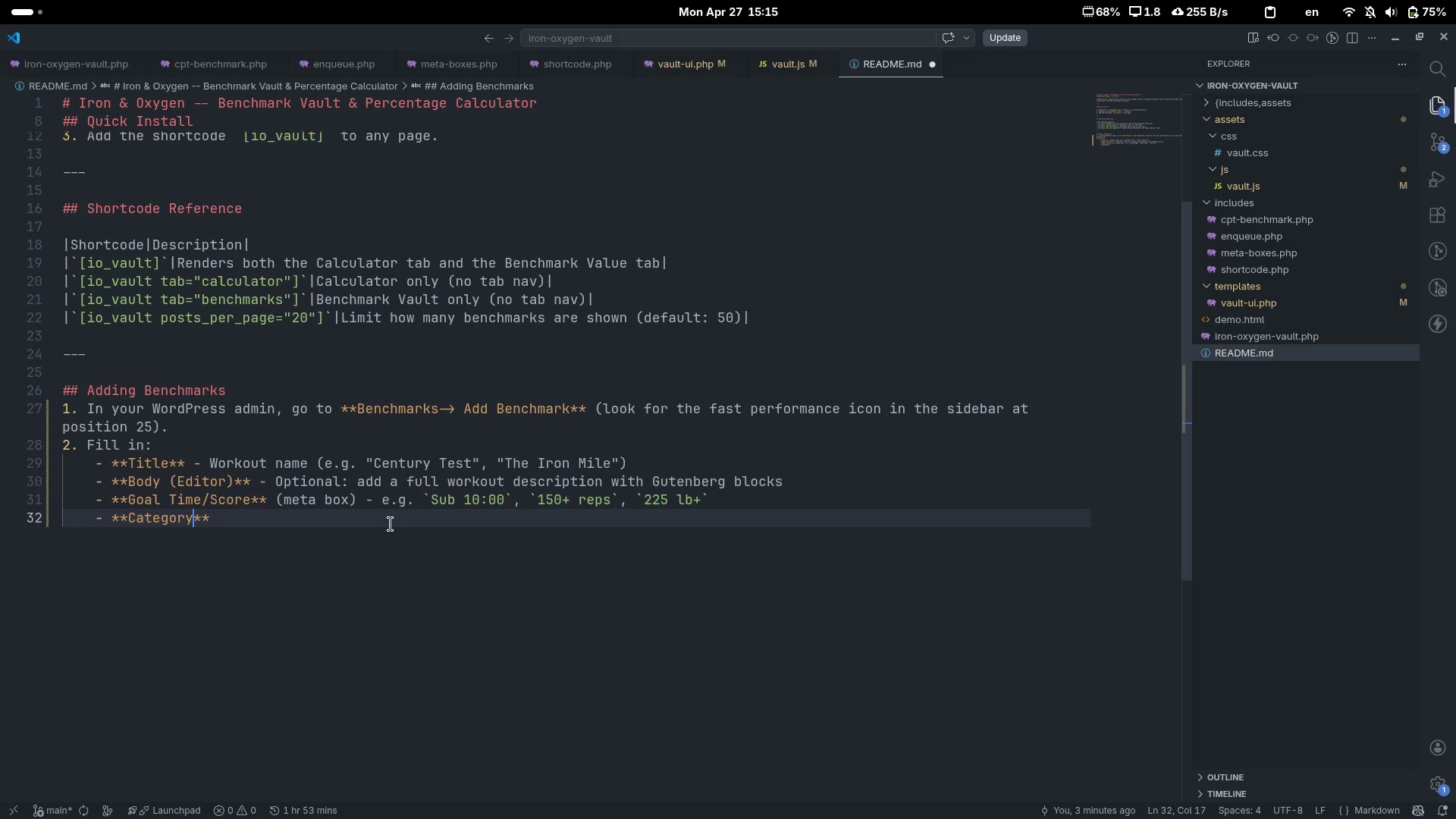 
key(ArrowRight)
 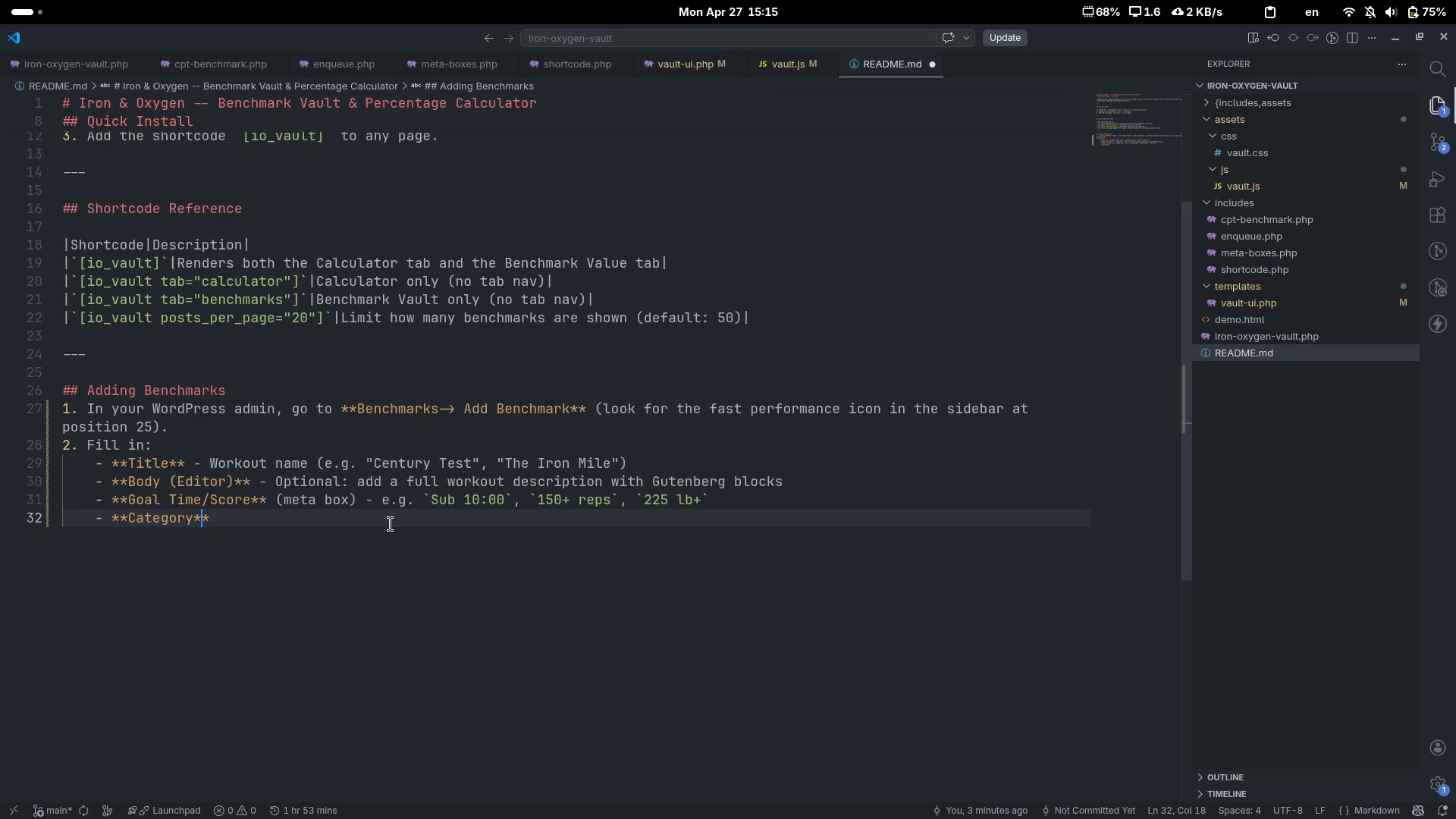 
key(ArrowRight)
 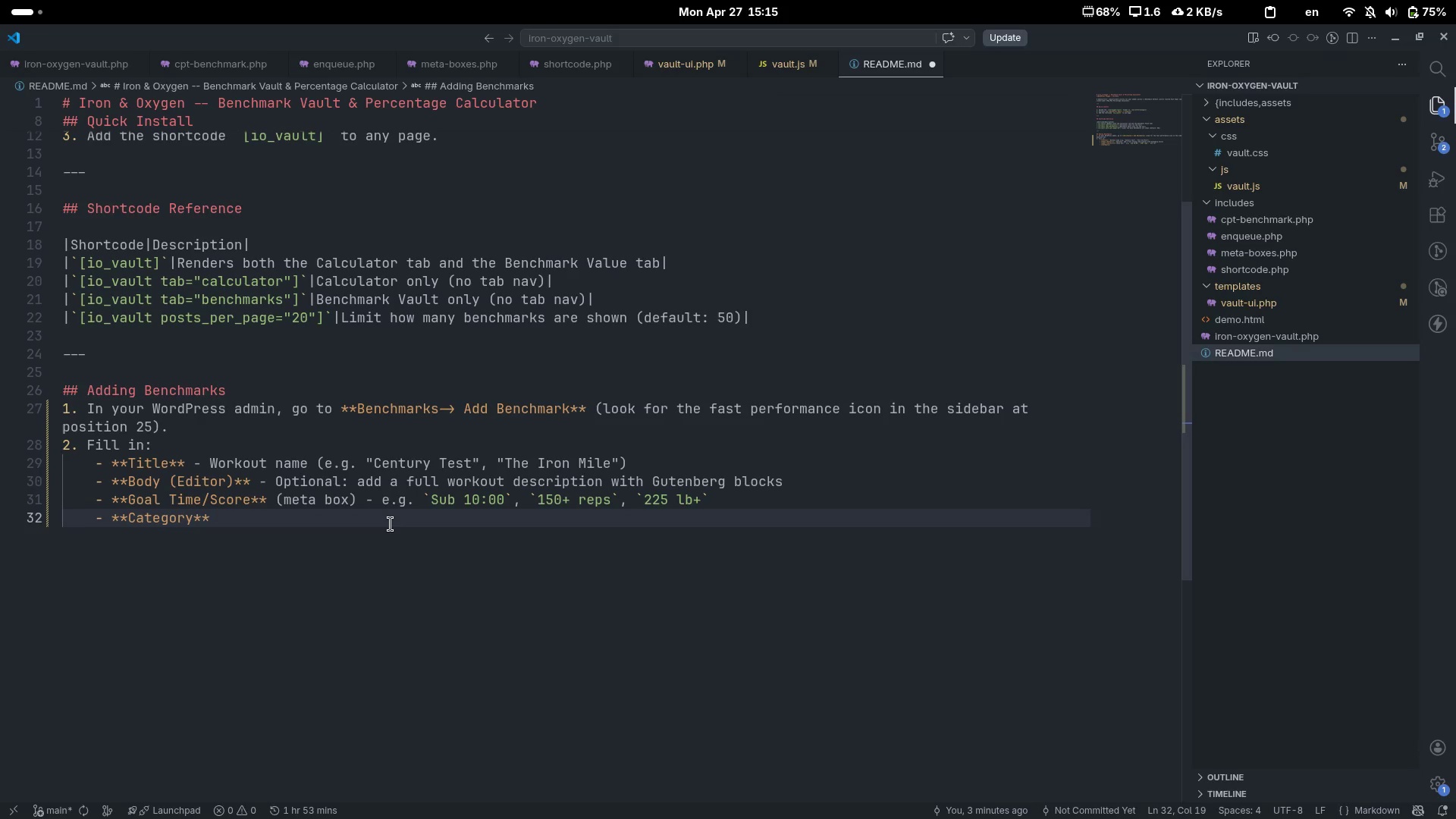 
type( - Condition)
 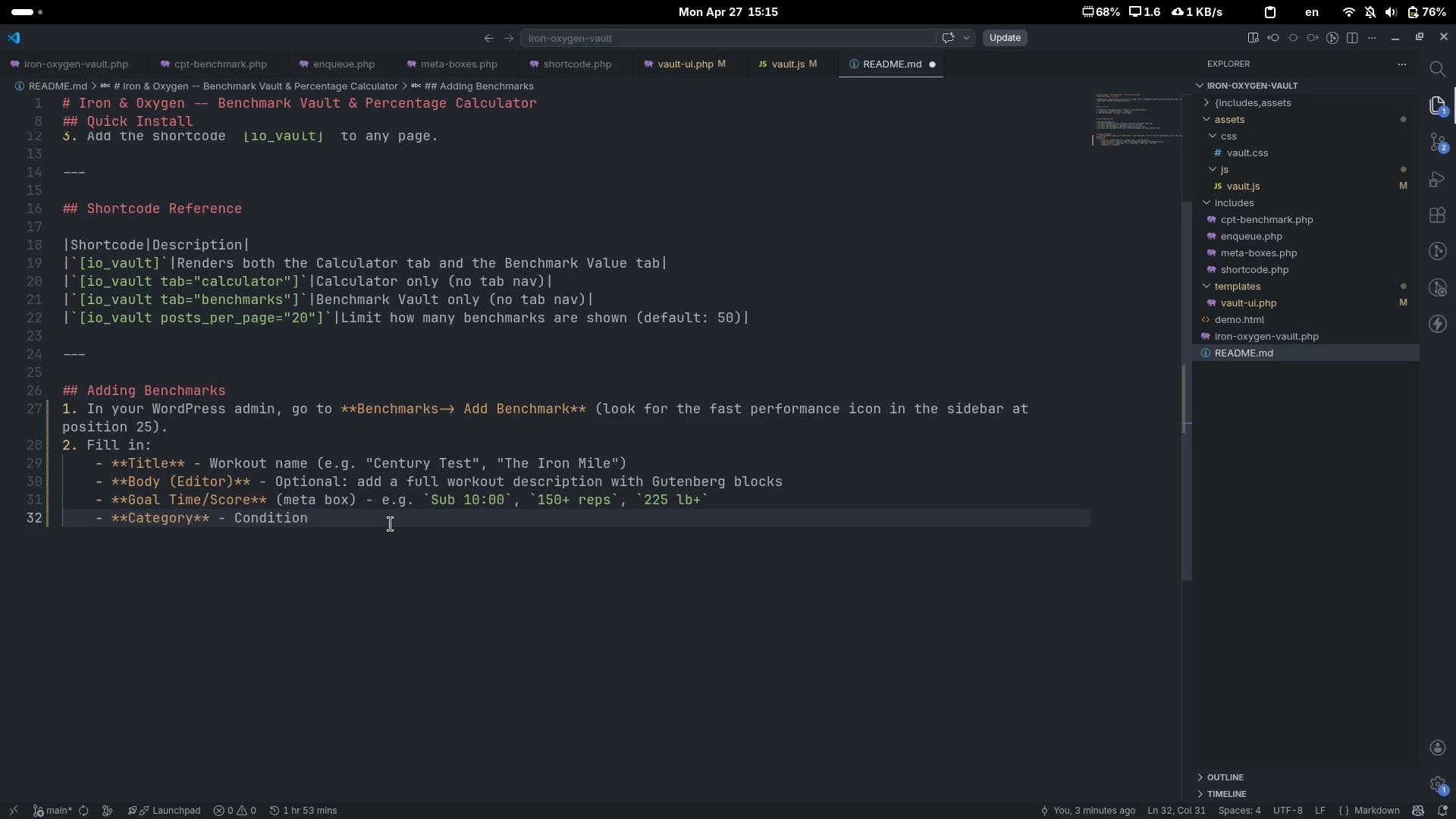 
key(Control+ControlLeft)
 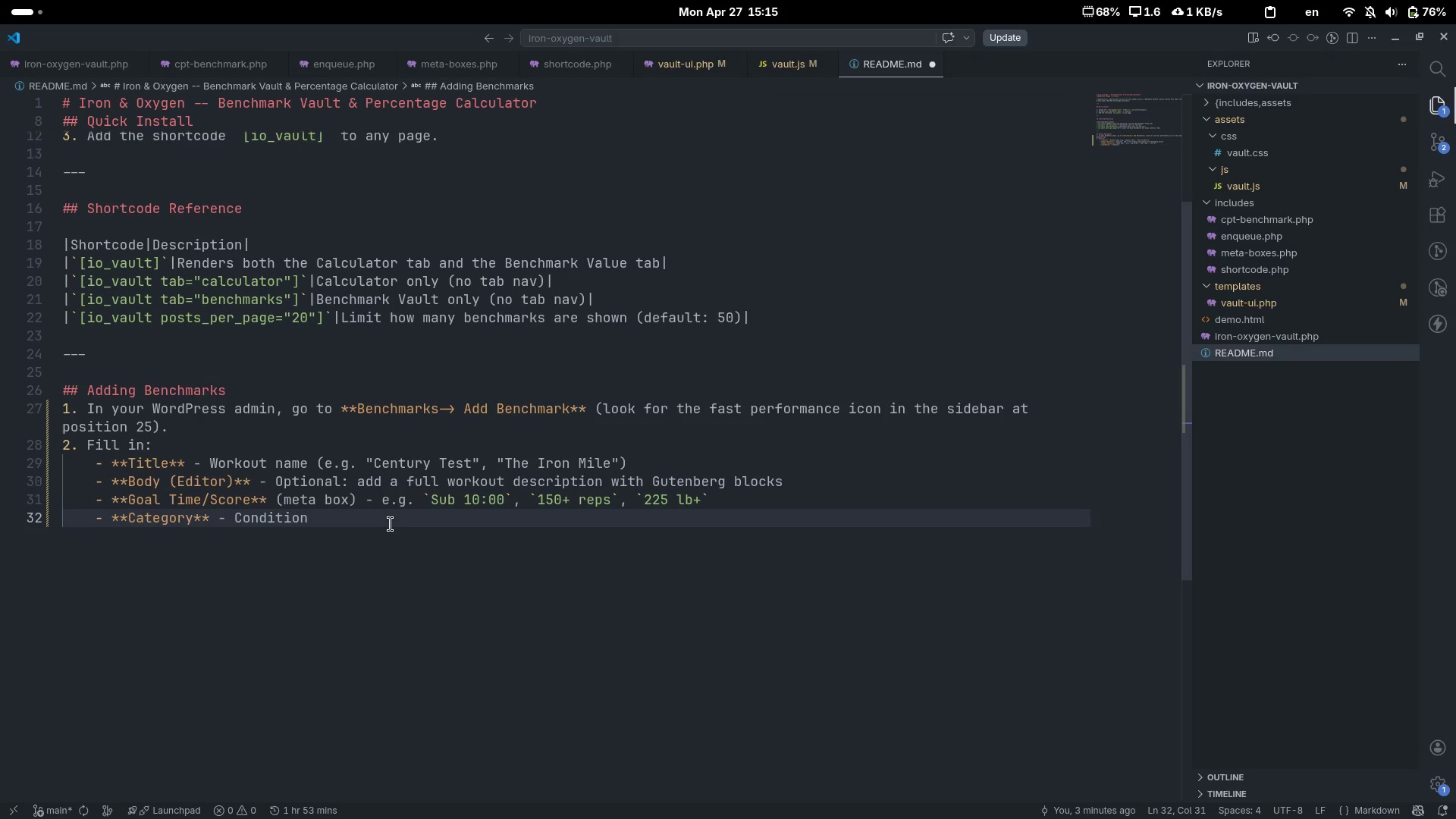 
key(Control+Backspace)
 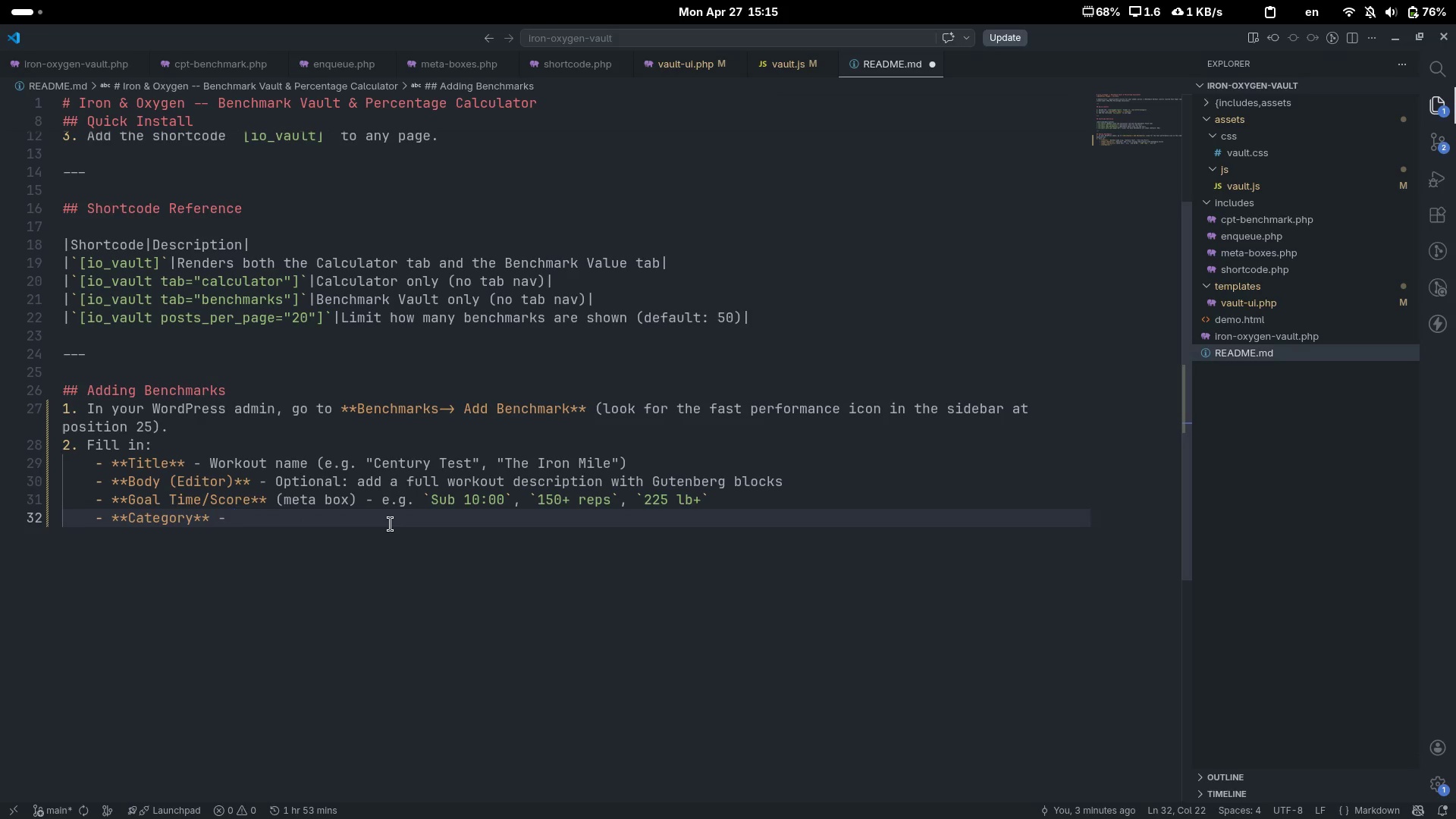 
type(Conditionine)
key(Backspace)
type(g | Strength | Gymnastics | Mixed Modal)
 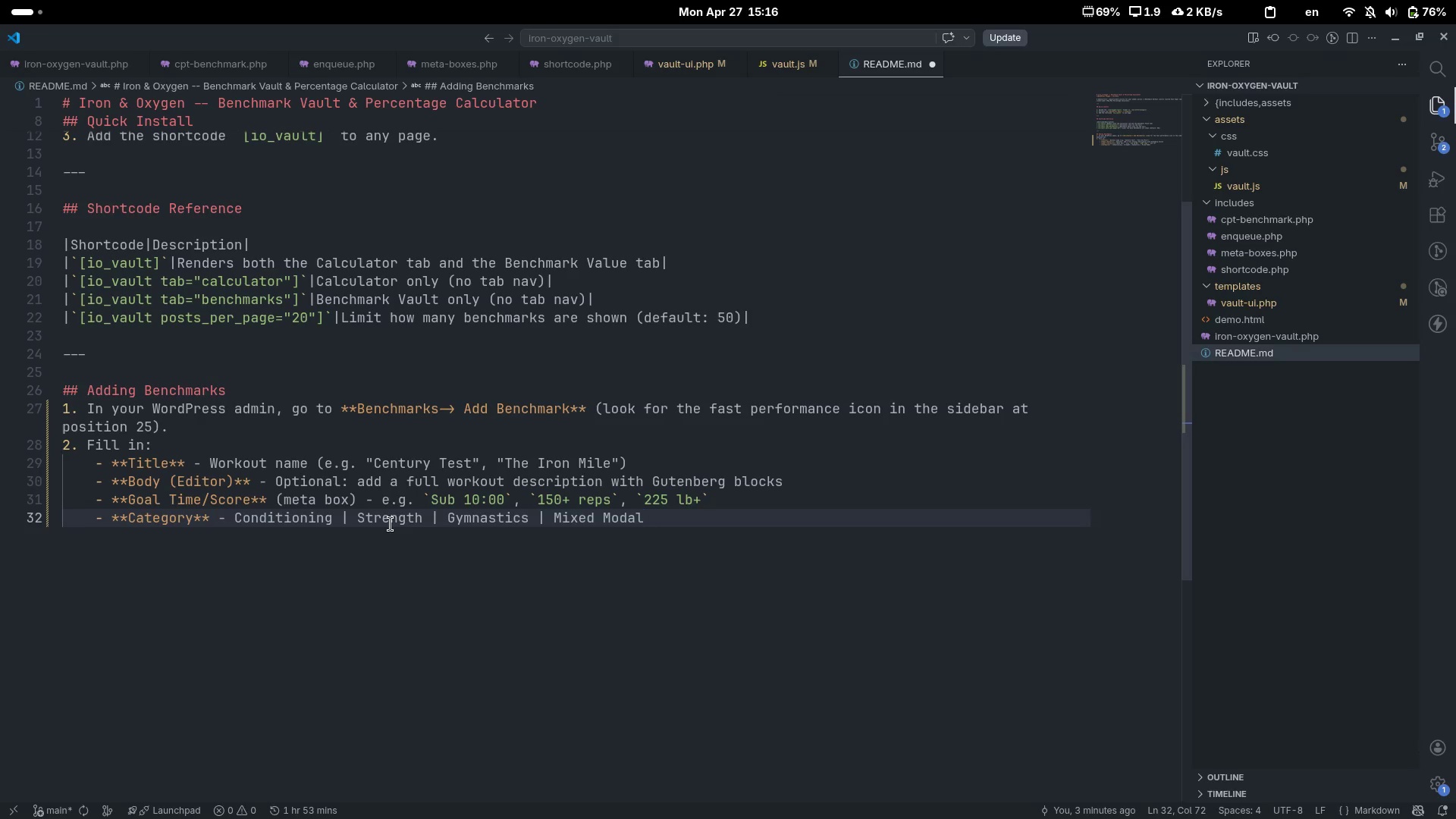 
key(Enter)
 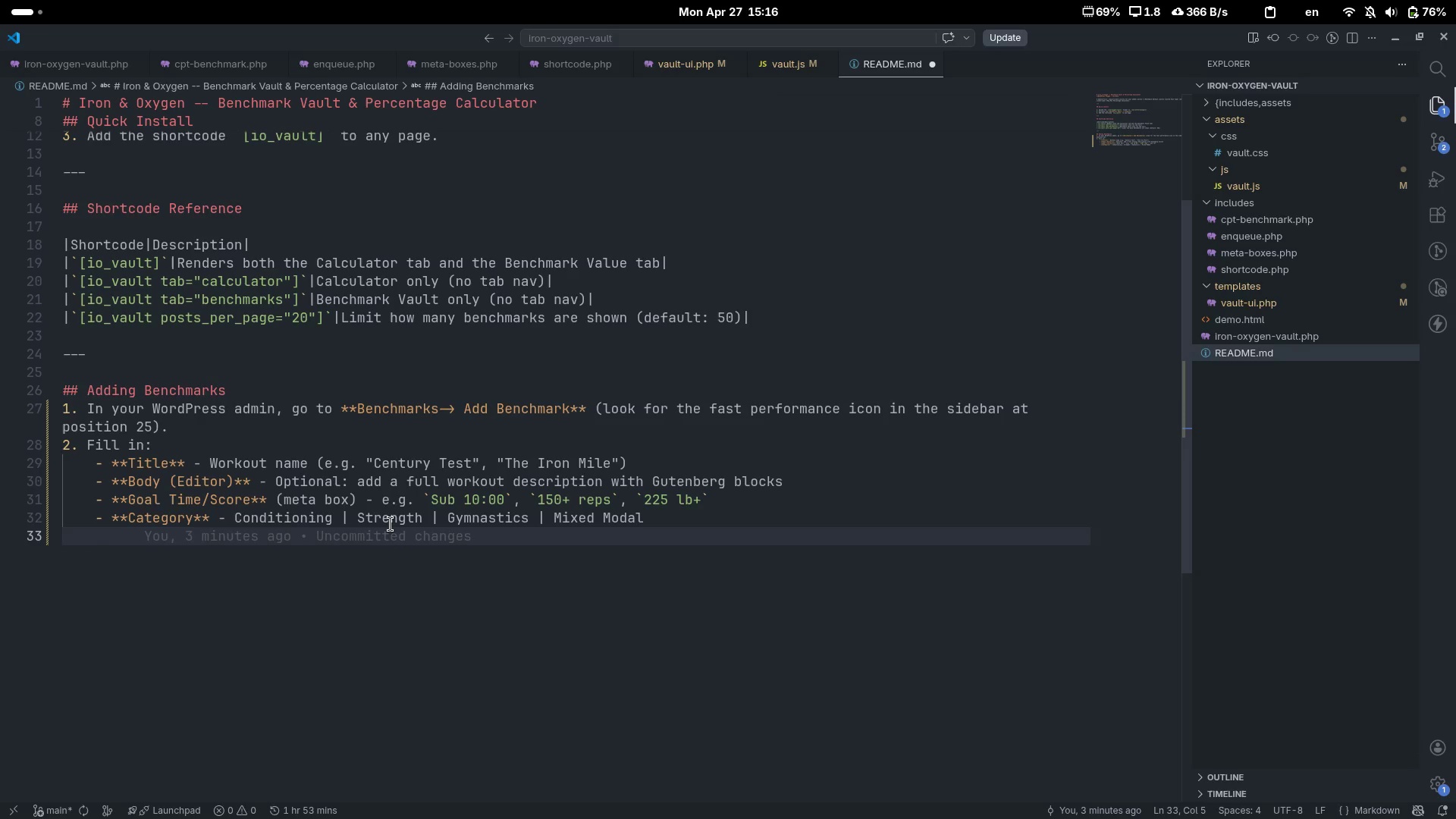 
type(- ****)
 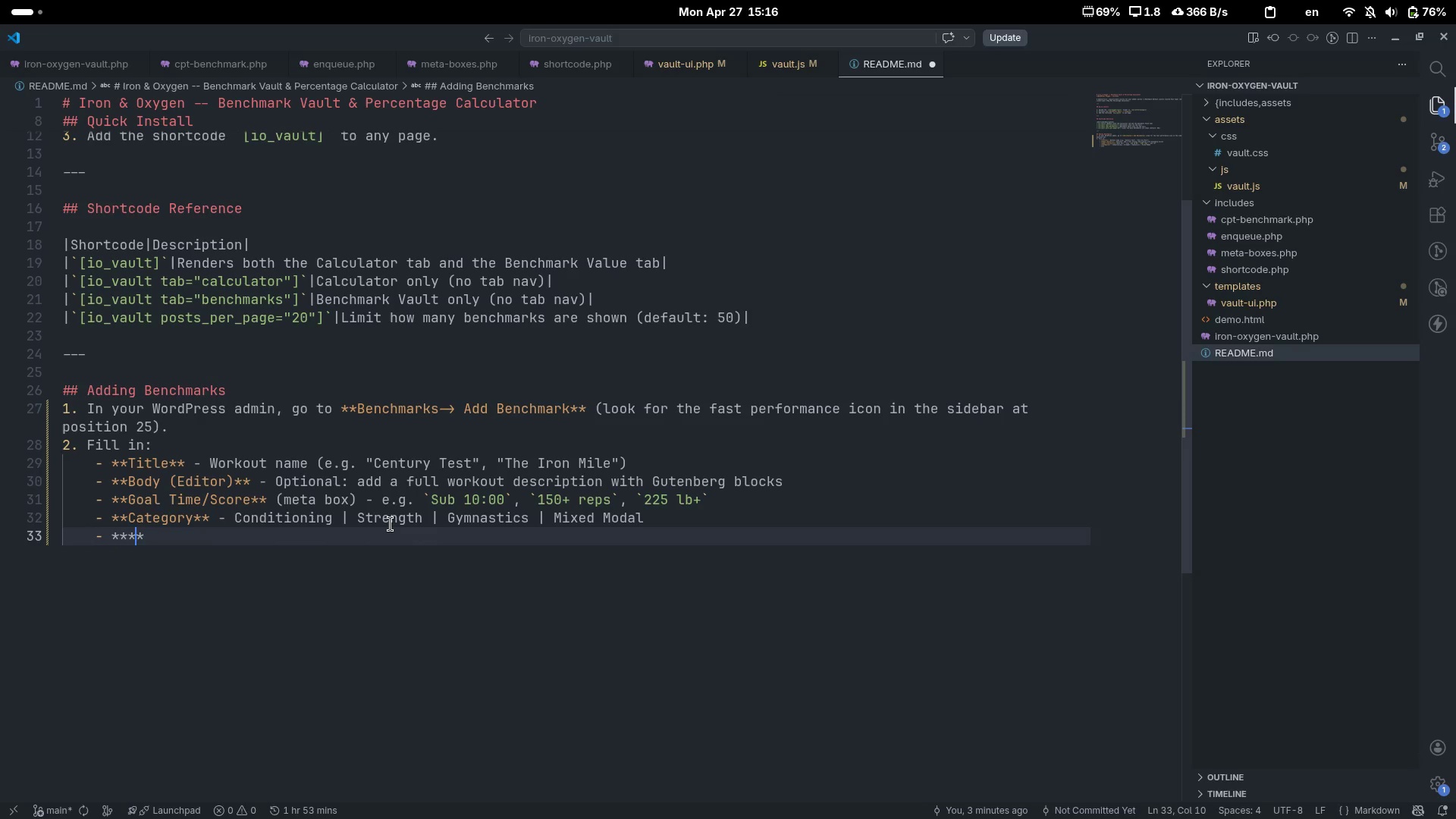 
 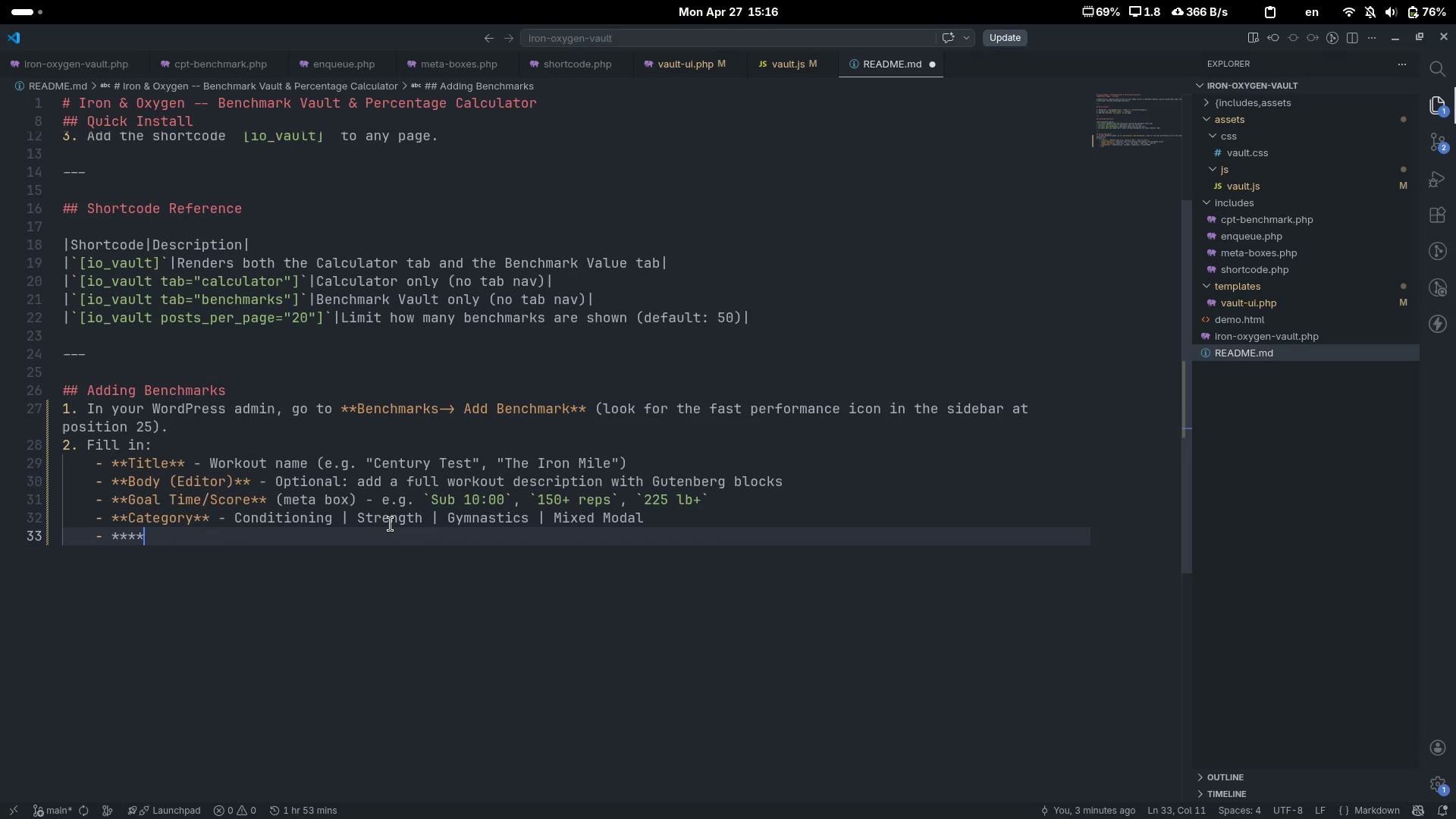 
key(ArrowLeft)
 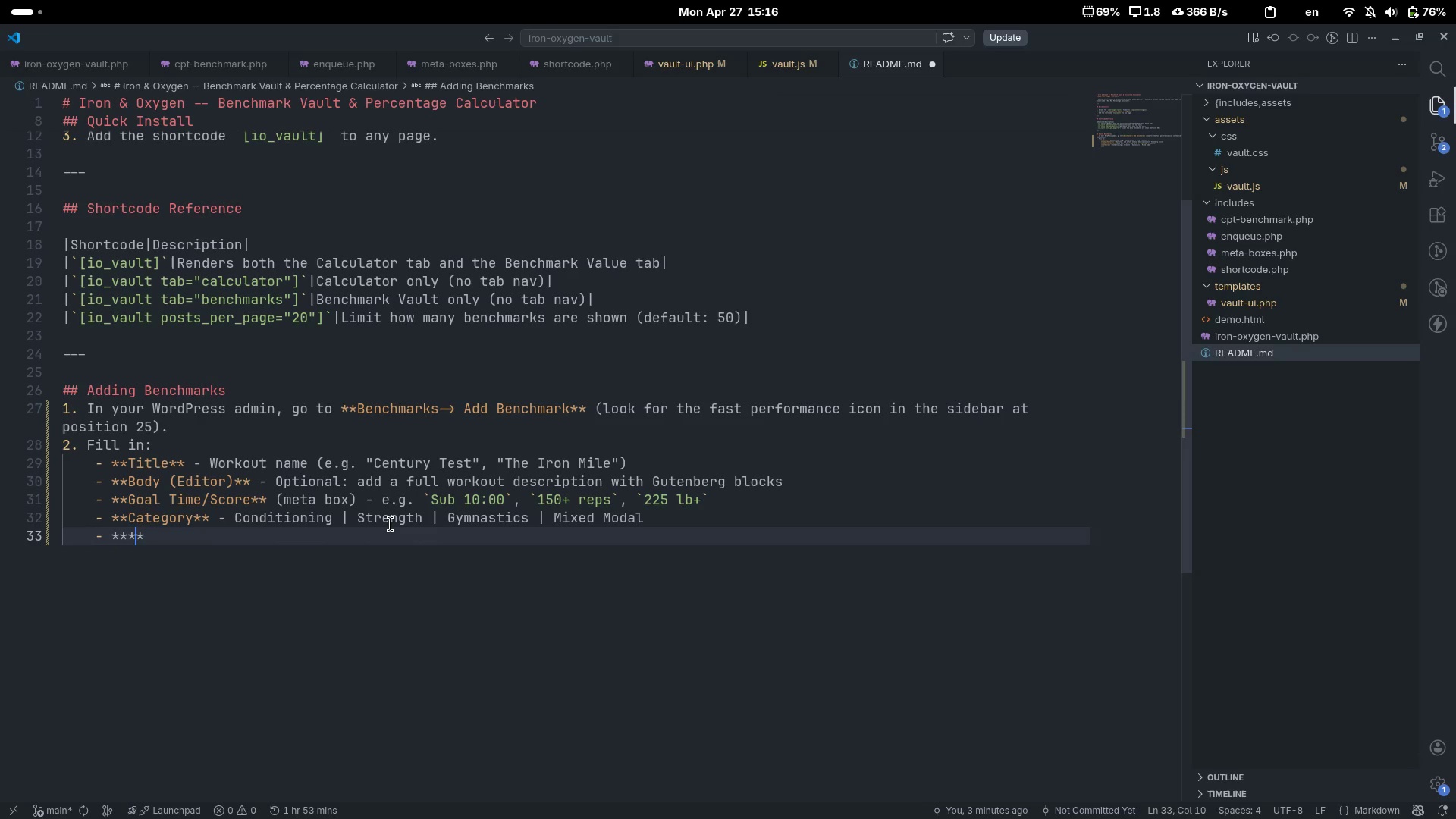 
key(ArrowLeft)
 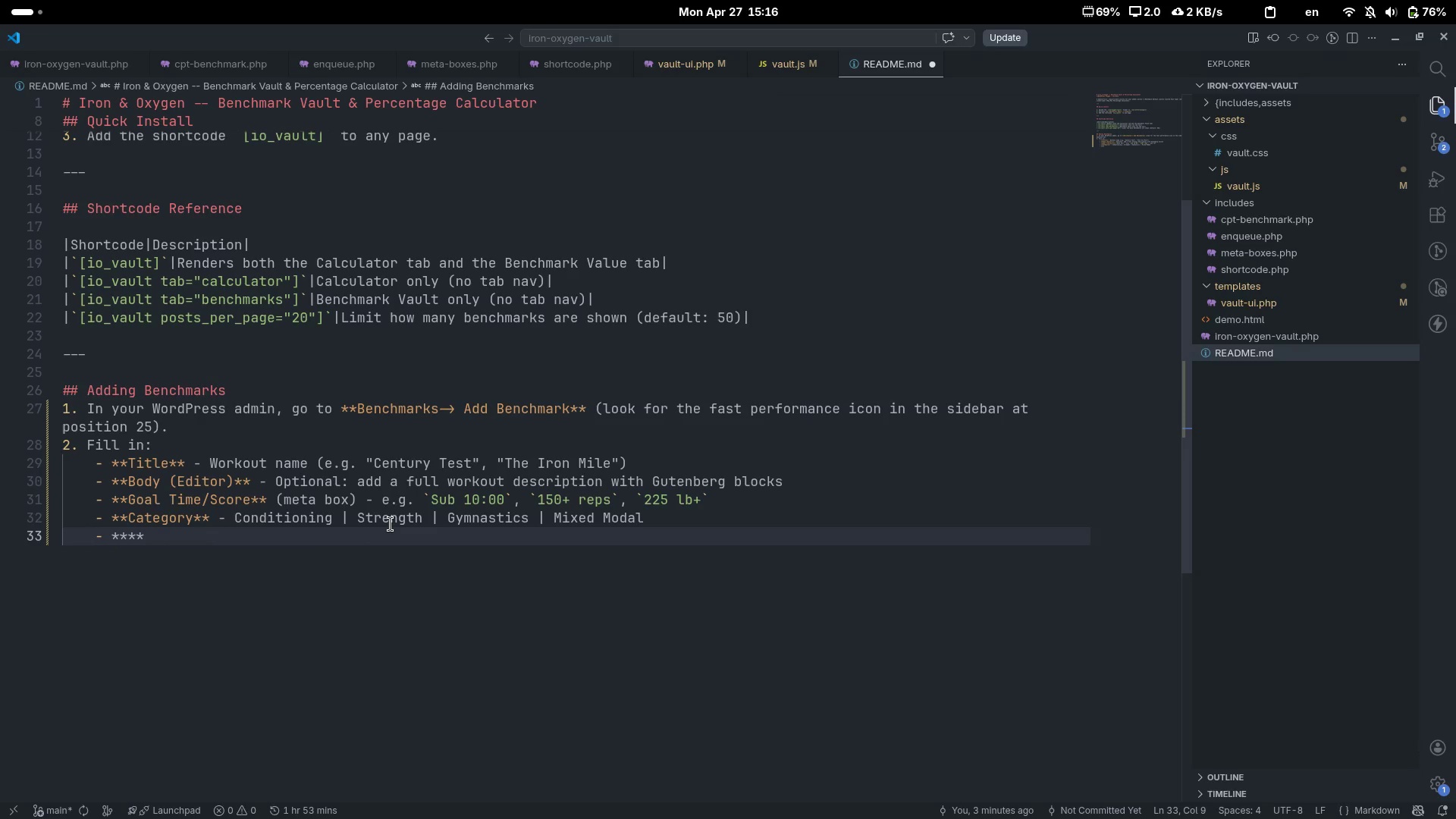 
type(Equipment)
 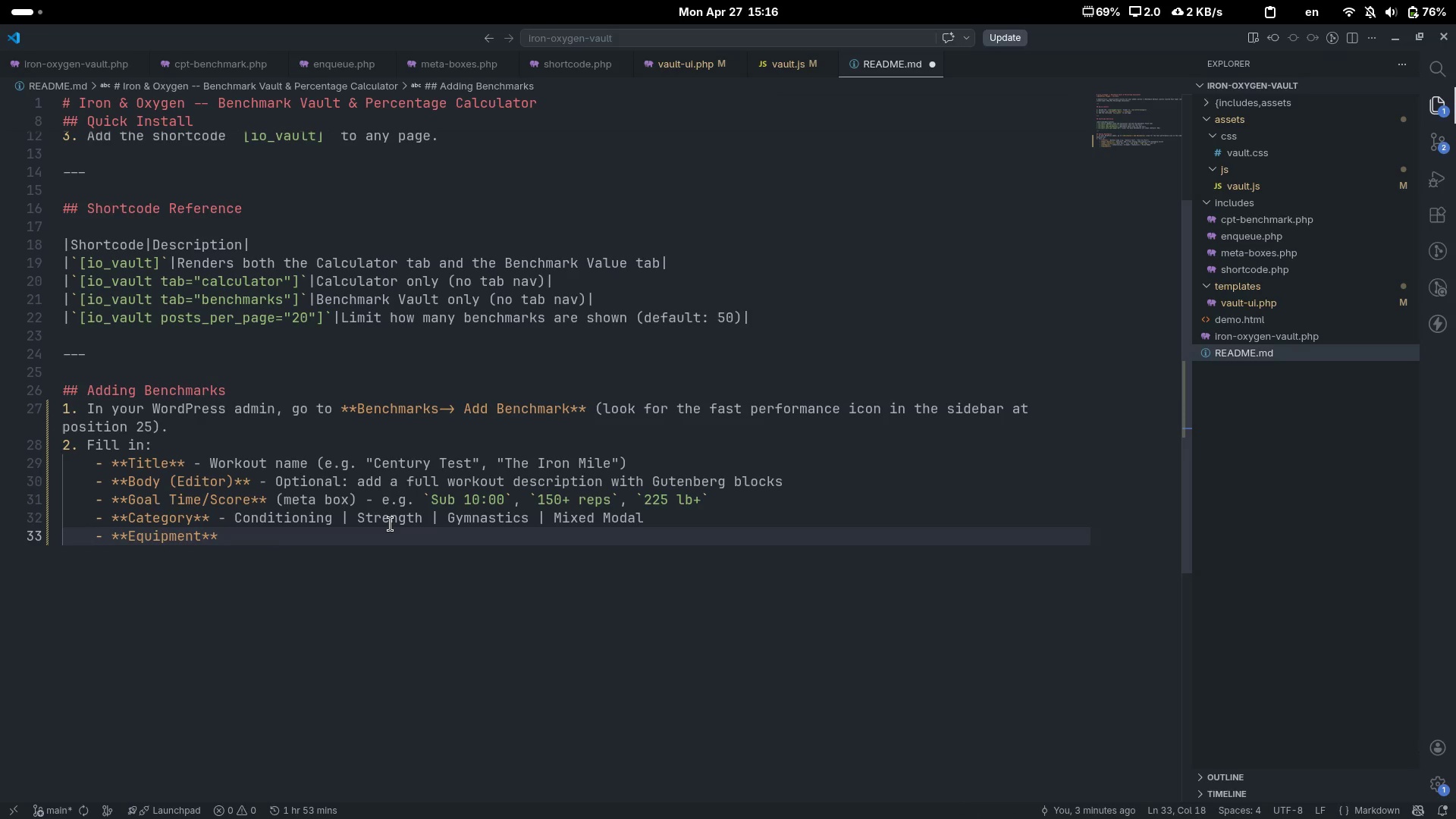 
key(ArrowRight)
 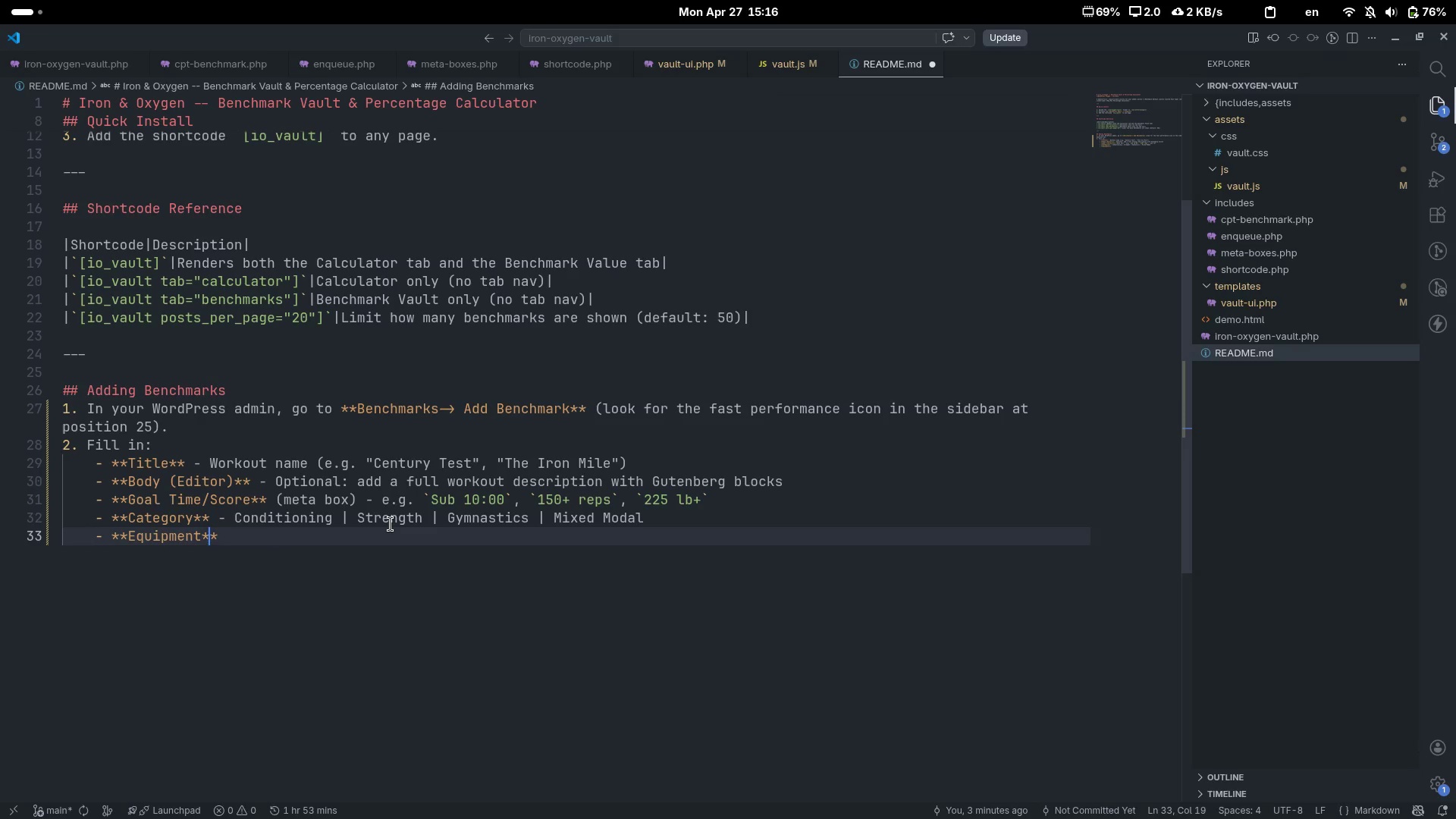 
key(ArrowRight)
 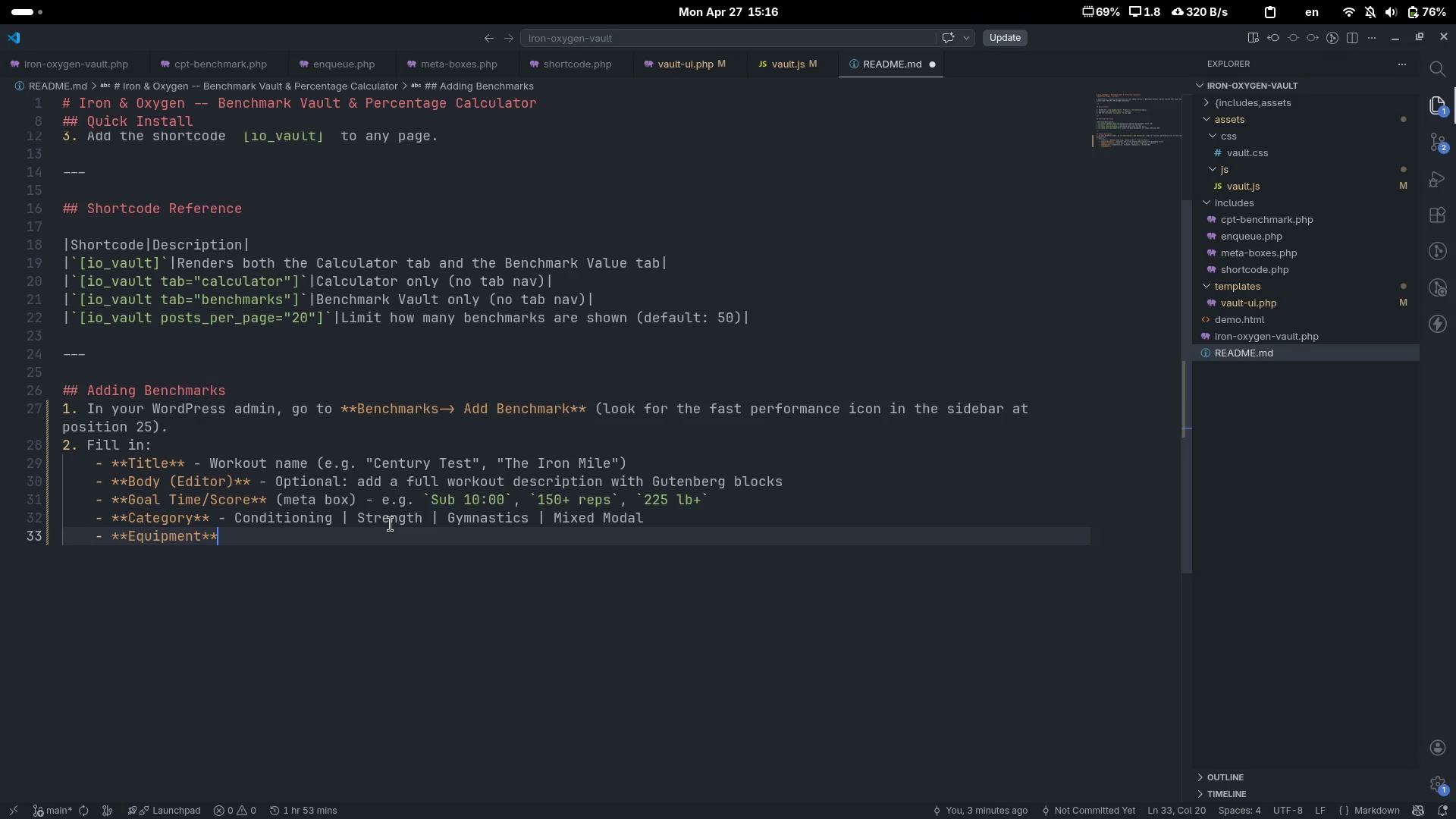 
type( - Comma-separated list ()
 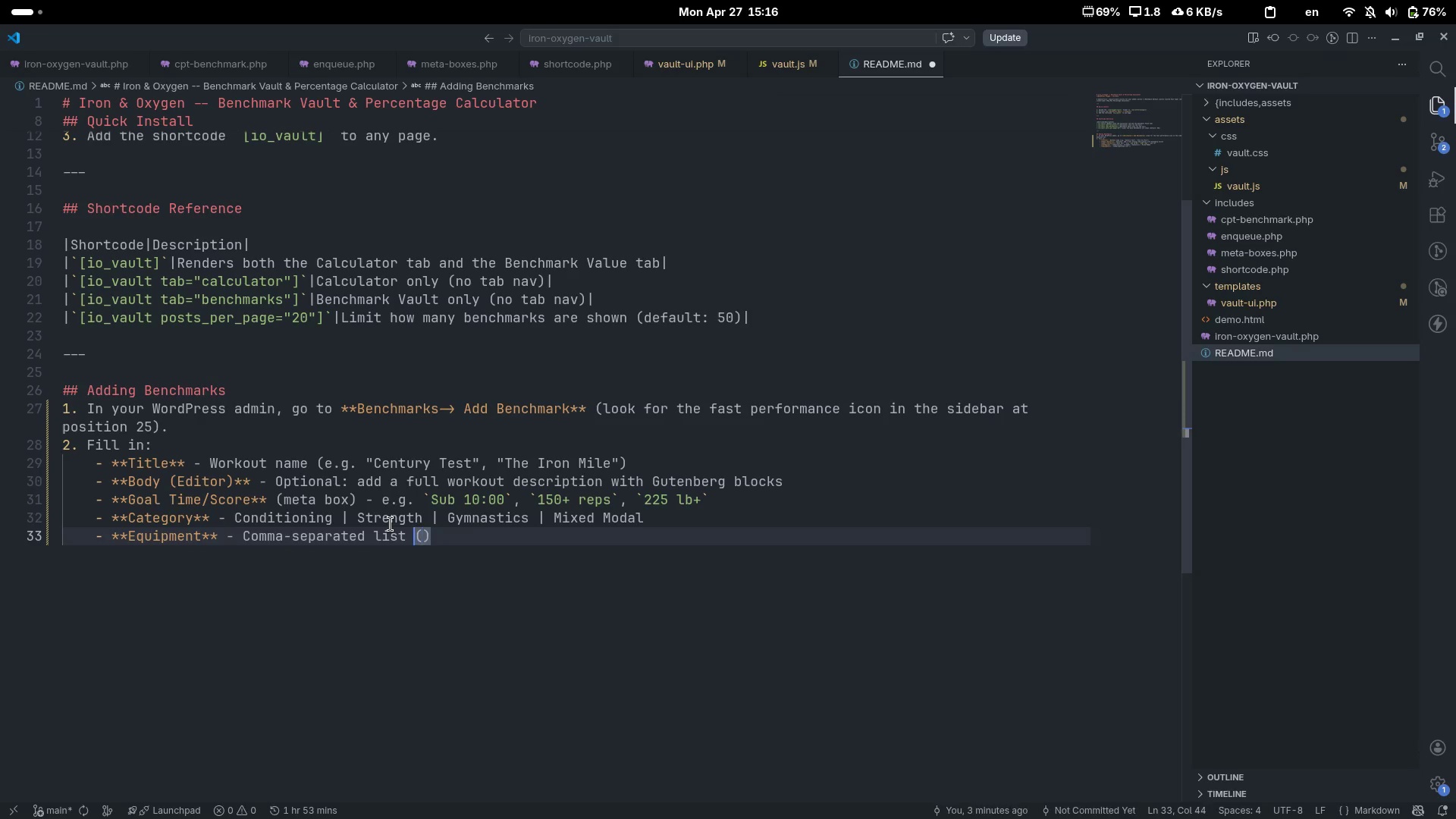 
 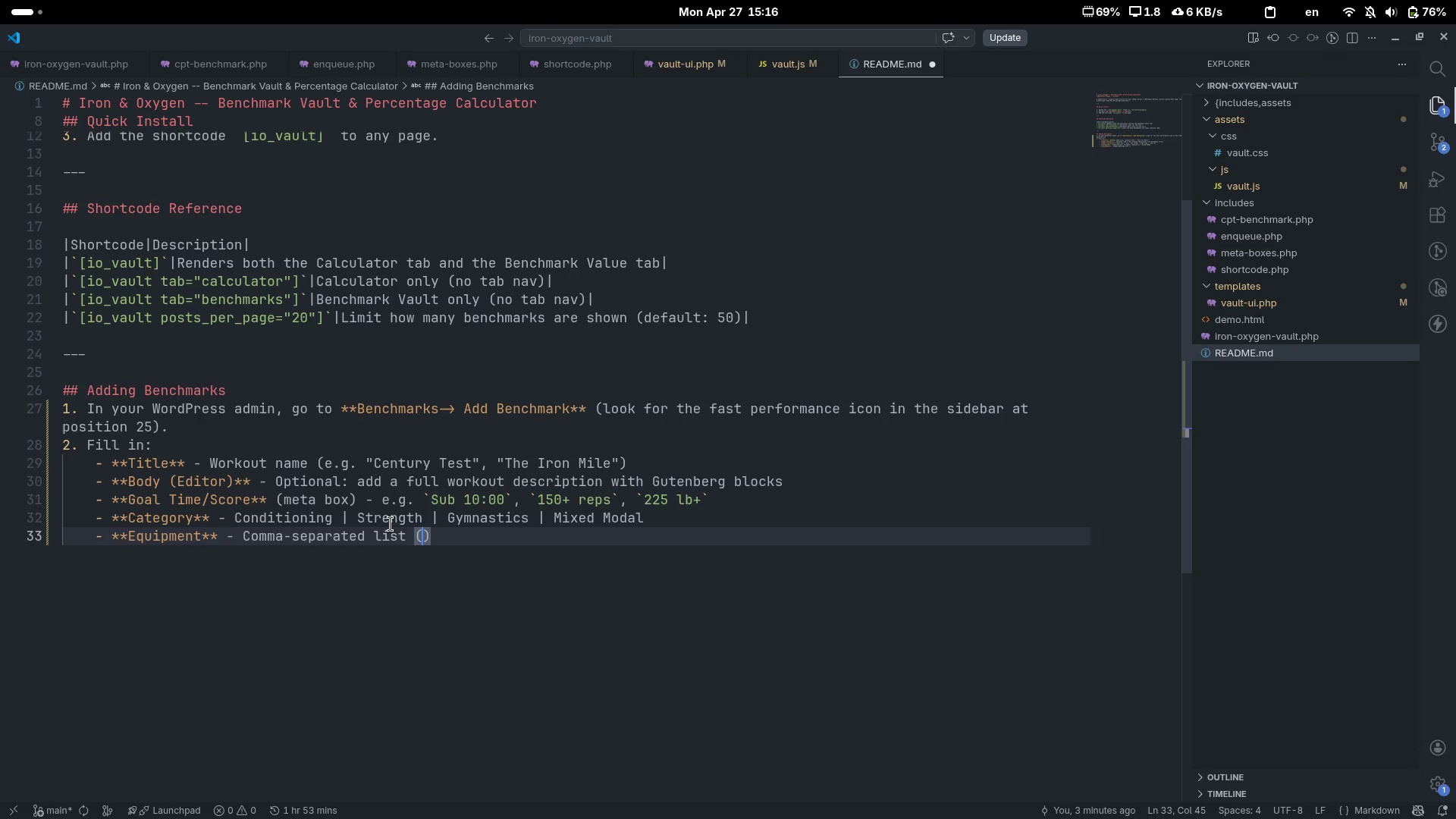 
key(ArrowLeft)
 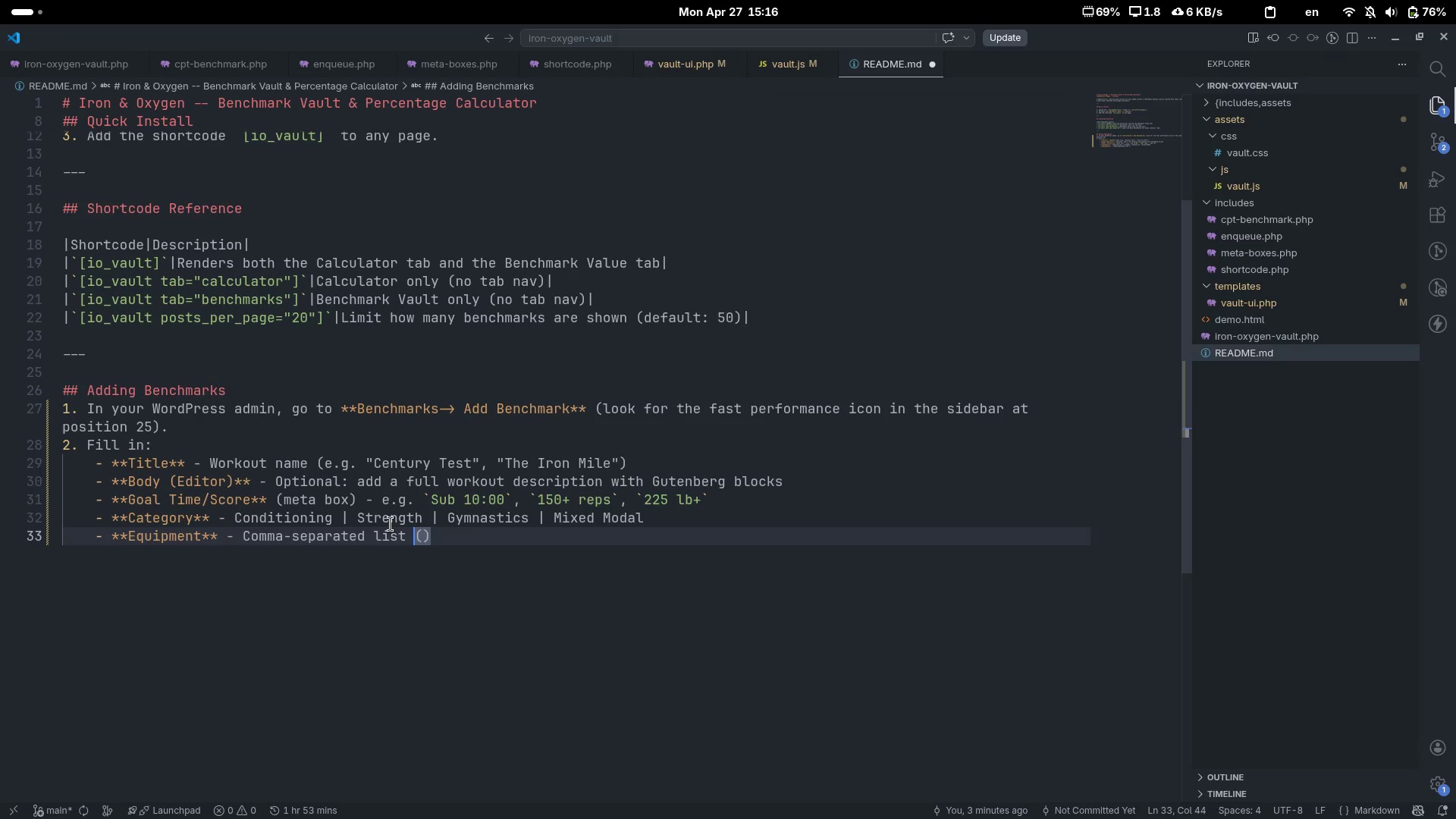 
key(ArrowRight)
 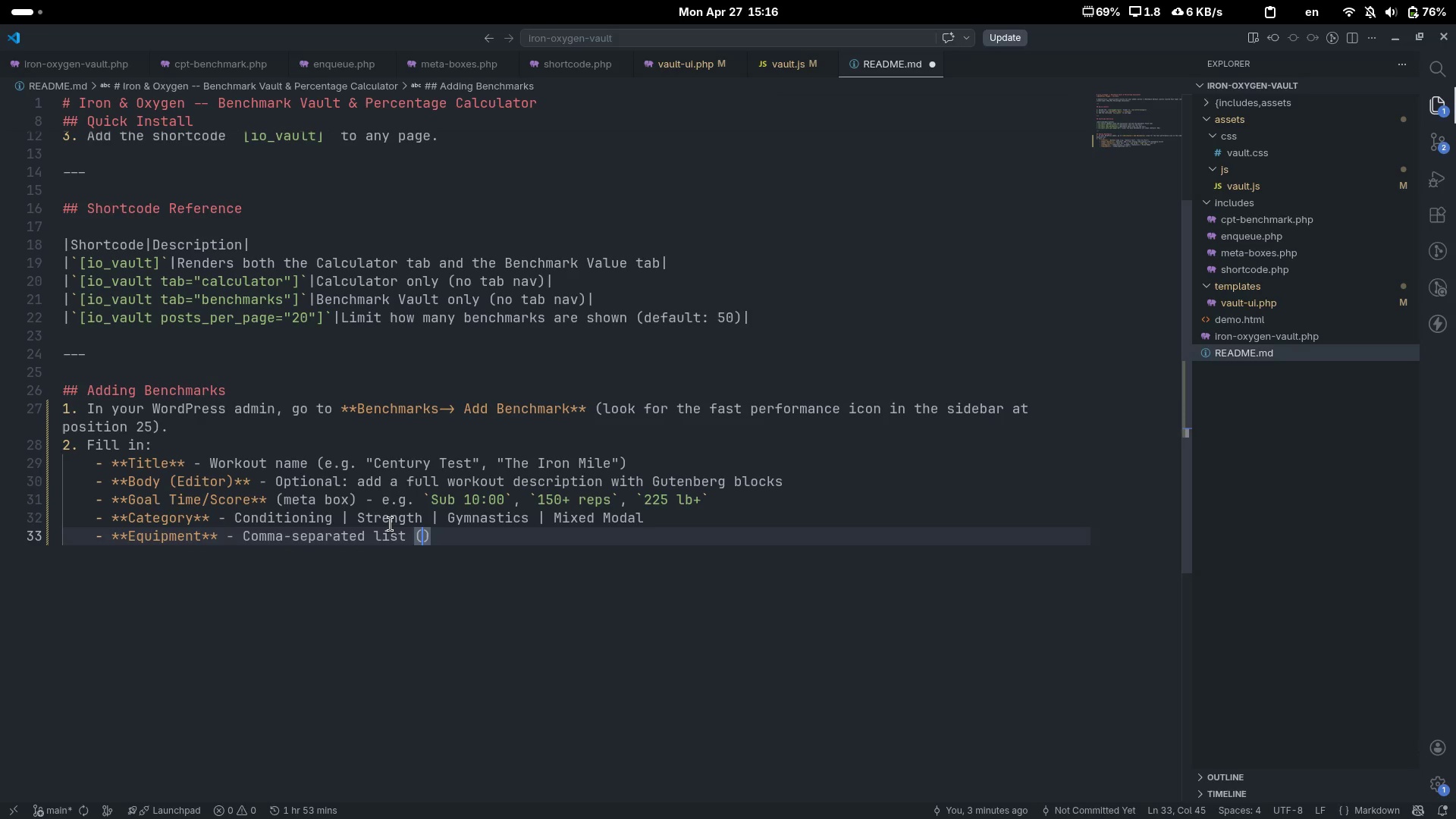 
key(E)
 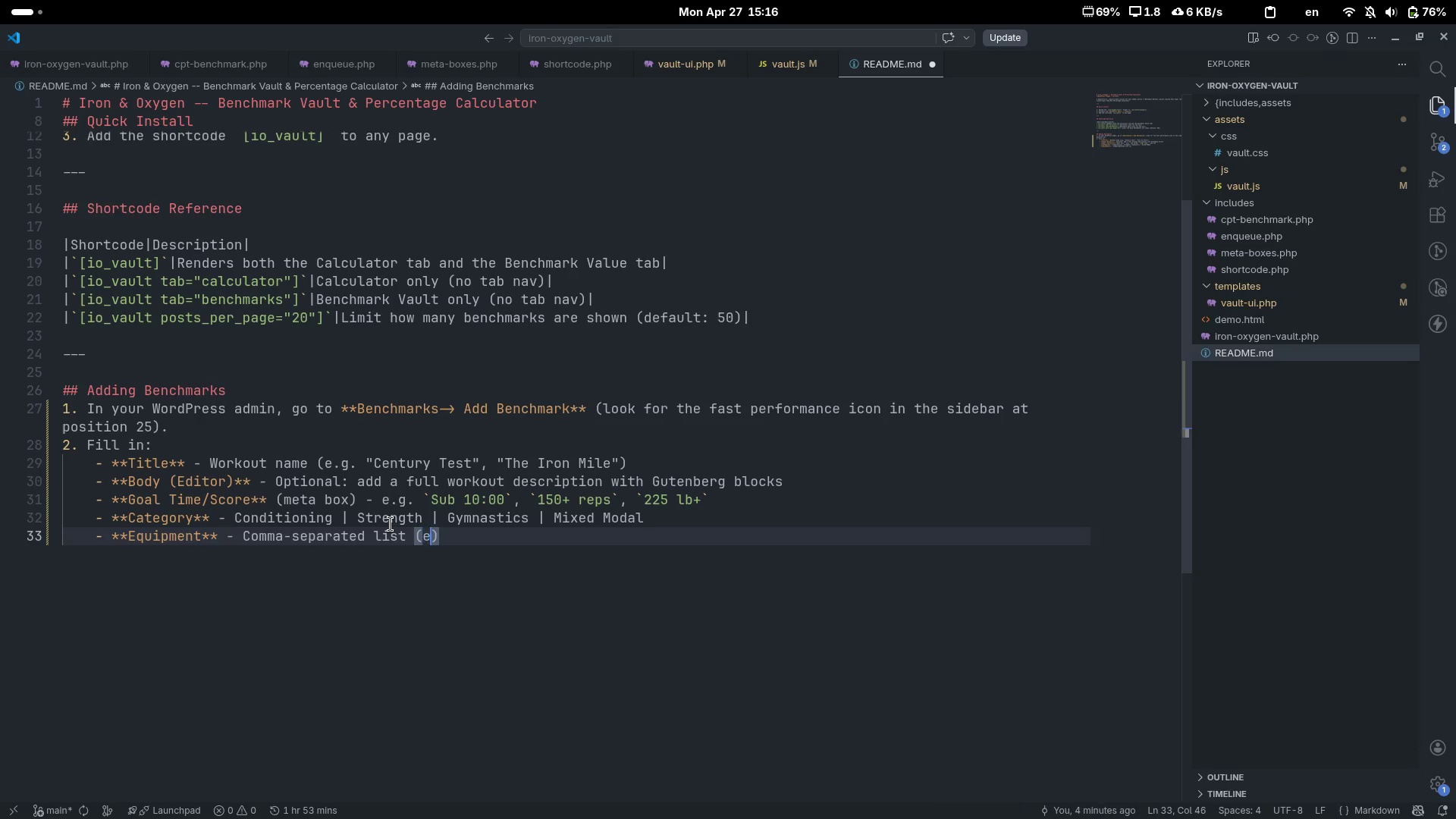 
key(Period)
 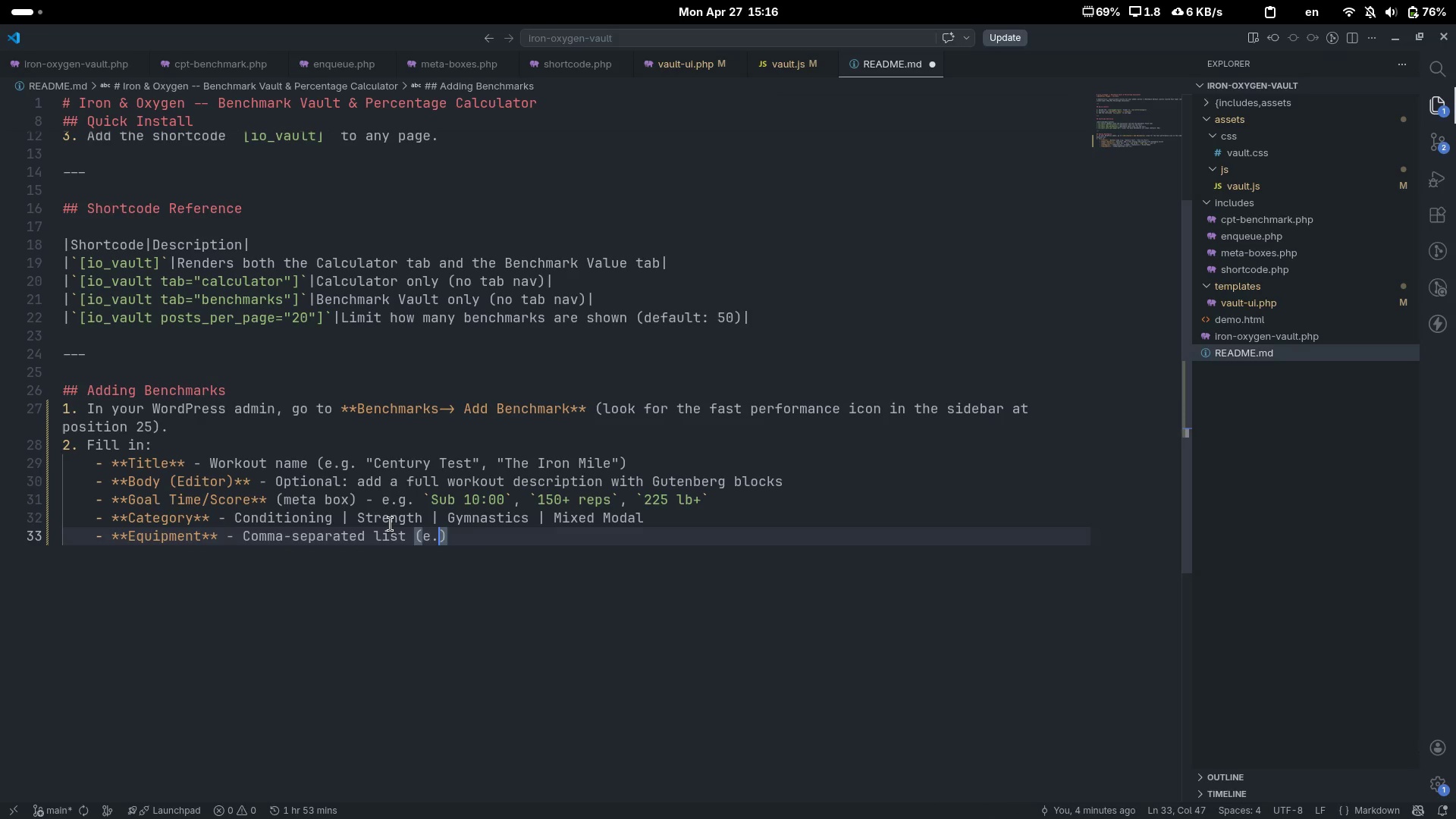 
key(G)
 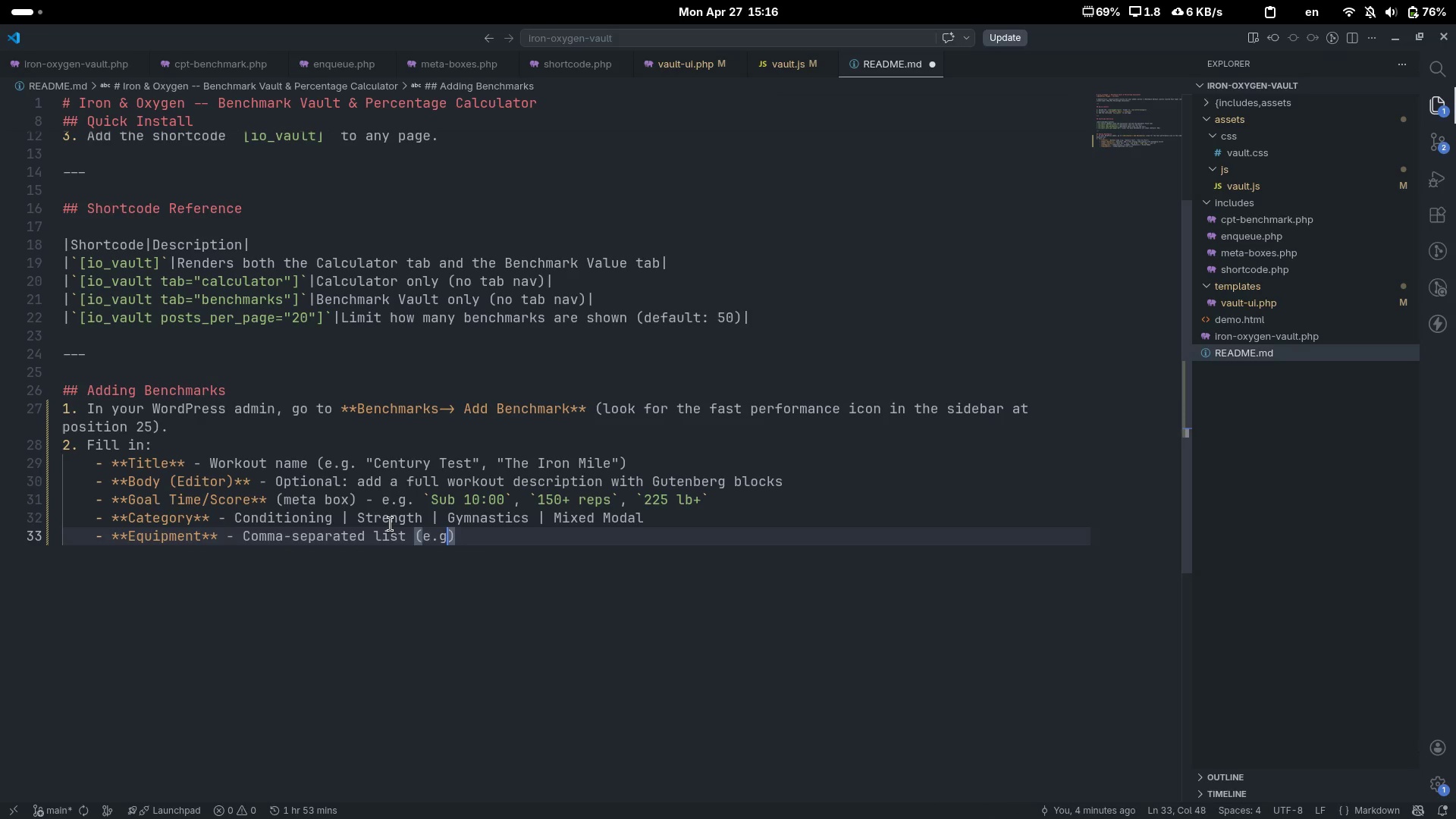 
key(Period)
 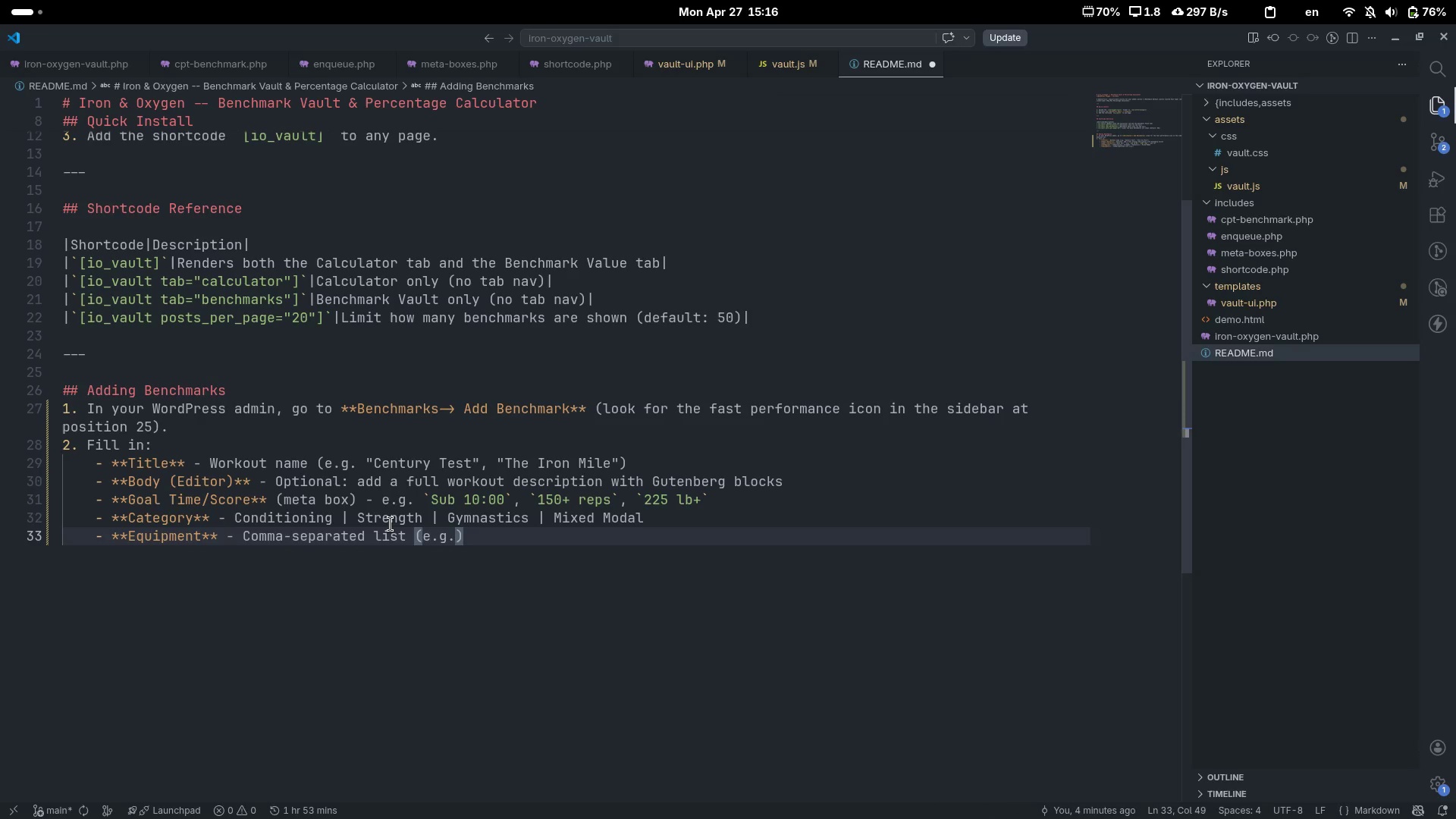 
key(Space)
 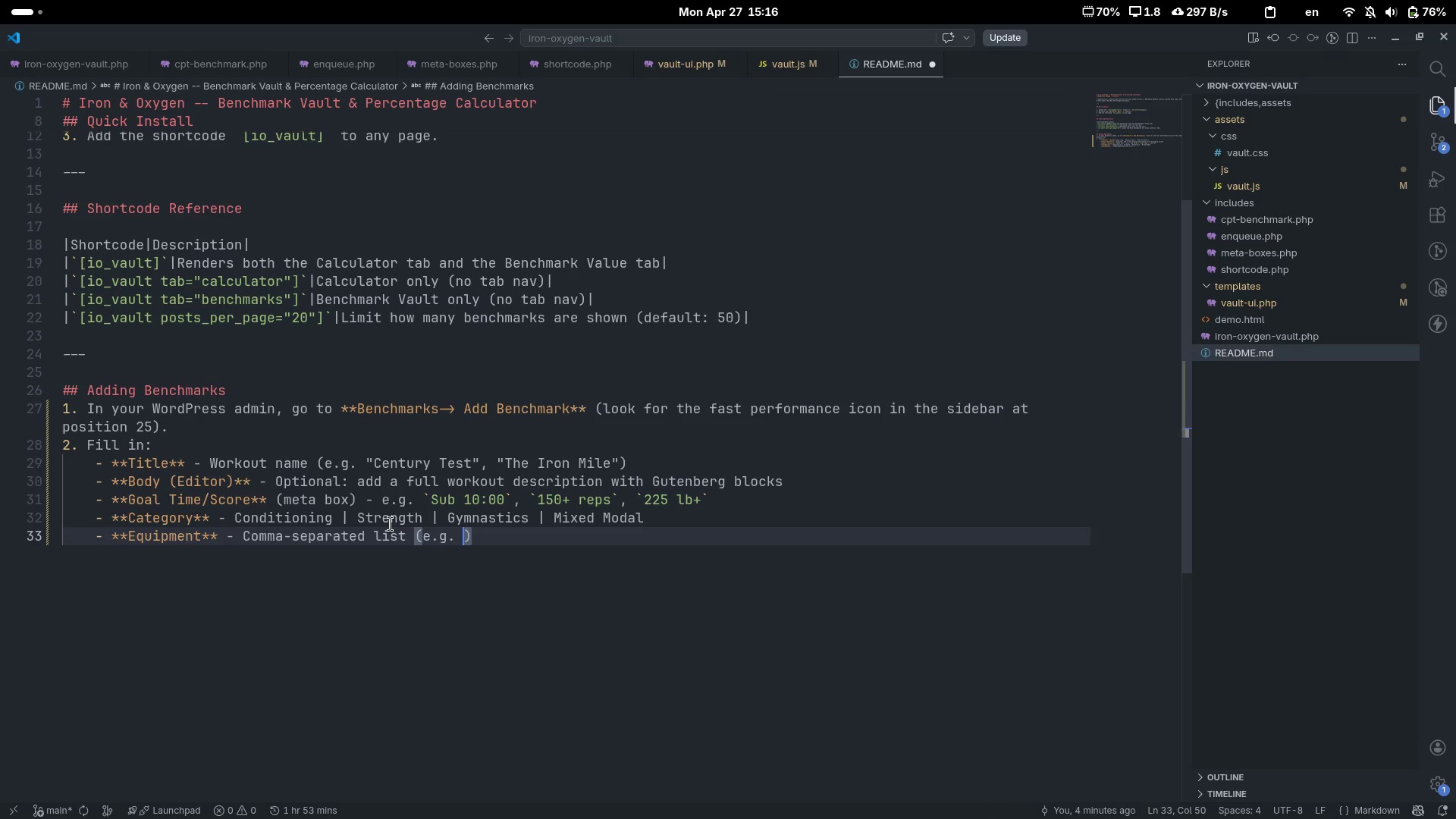 
key(Backquote)
 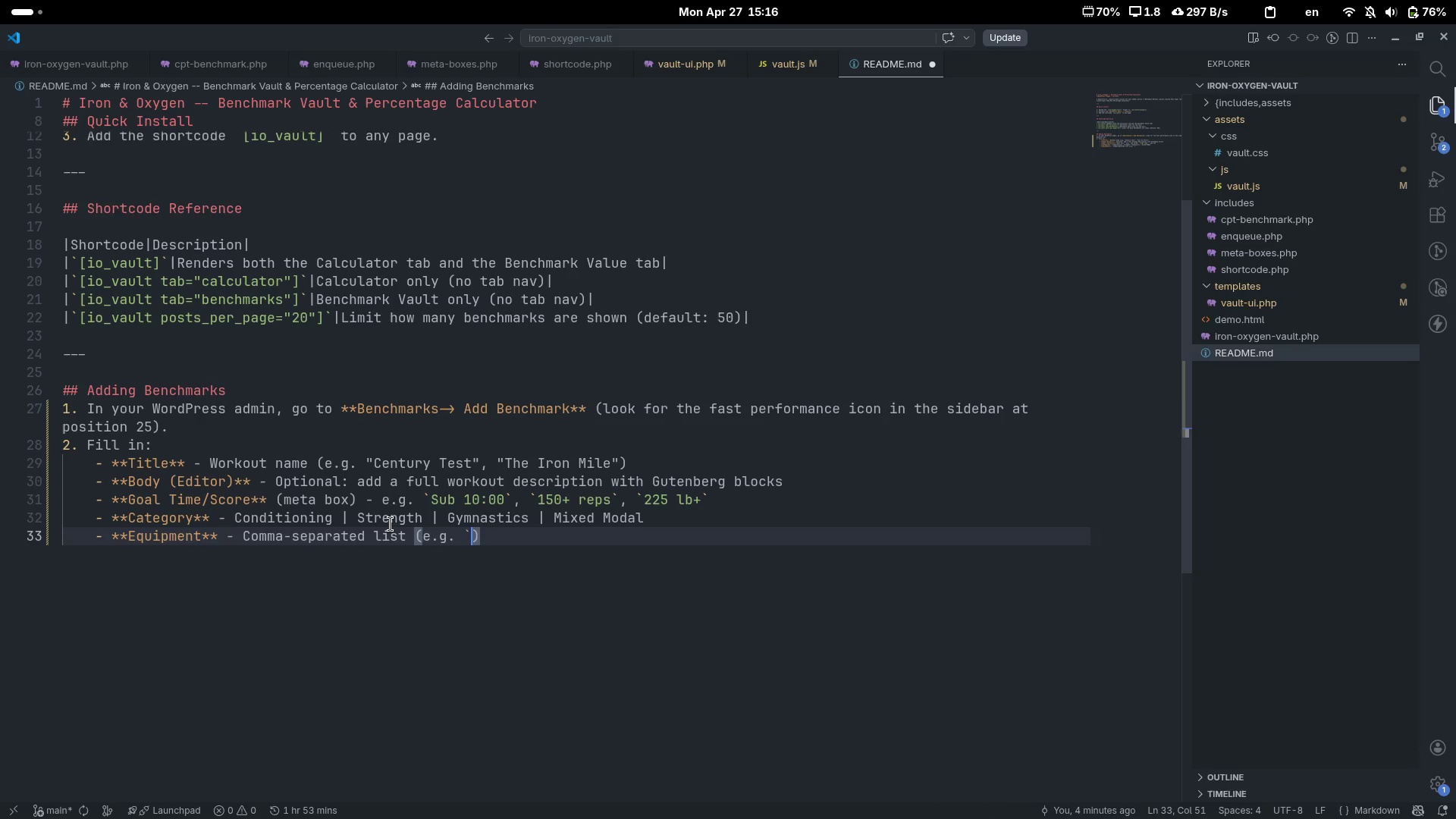 
key(Backquote)
 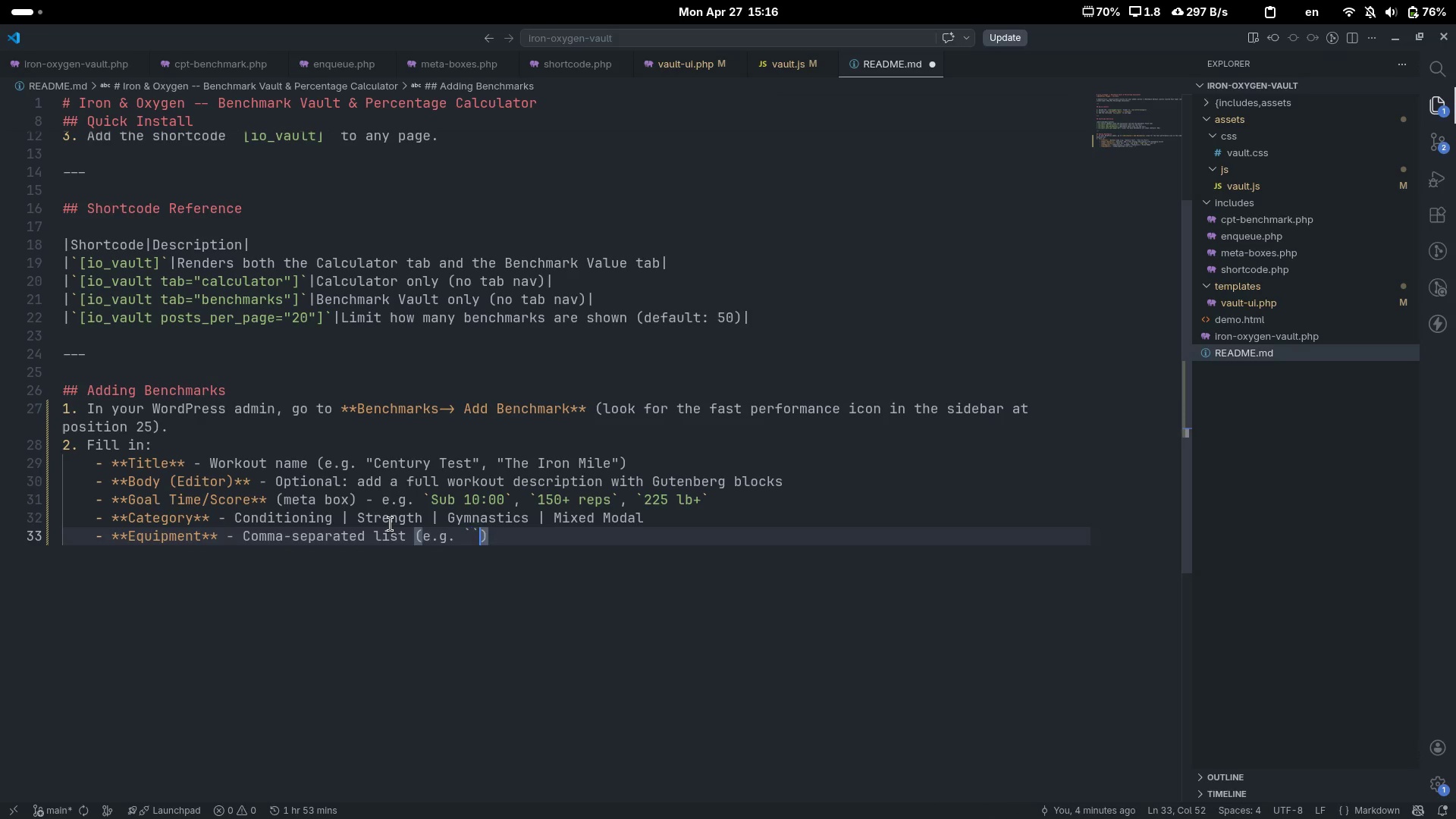 
key(ArrowLeft)
 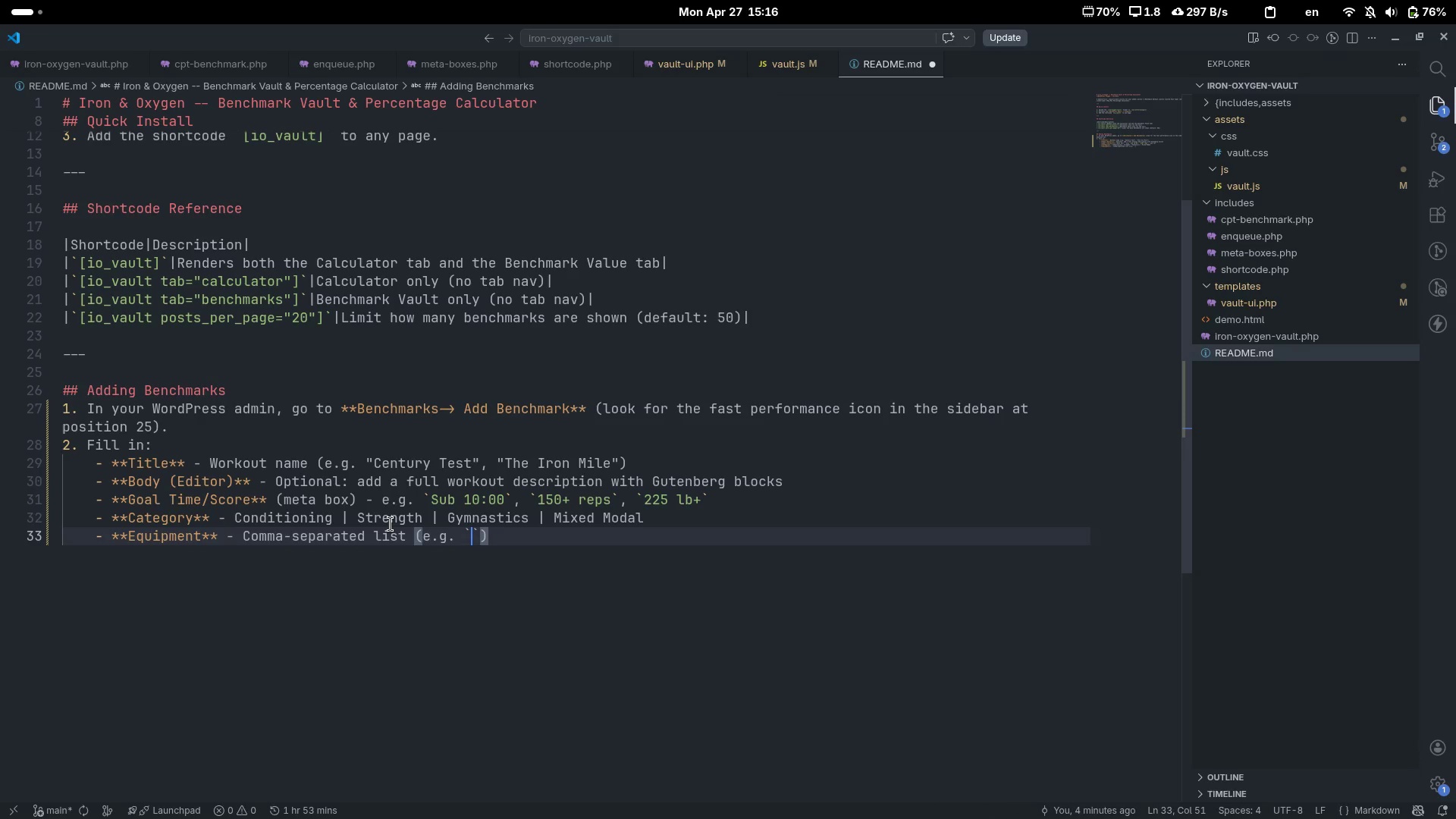 
type(Barbell, pull-up Bar)
 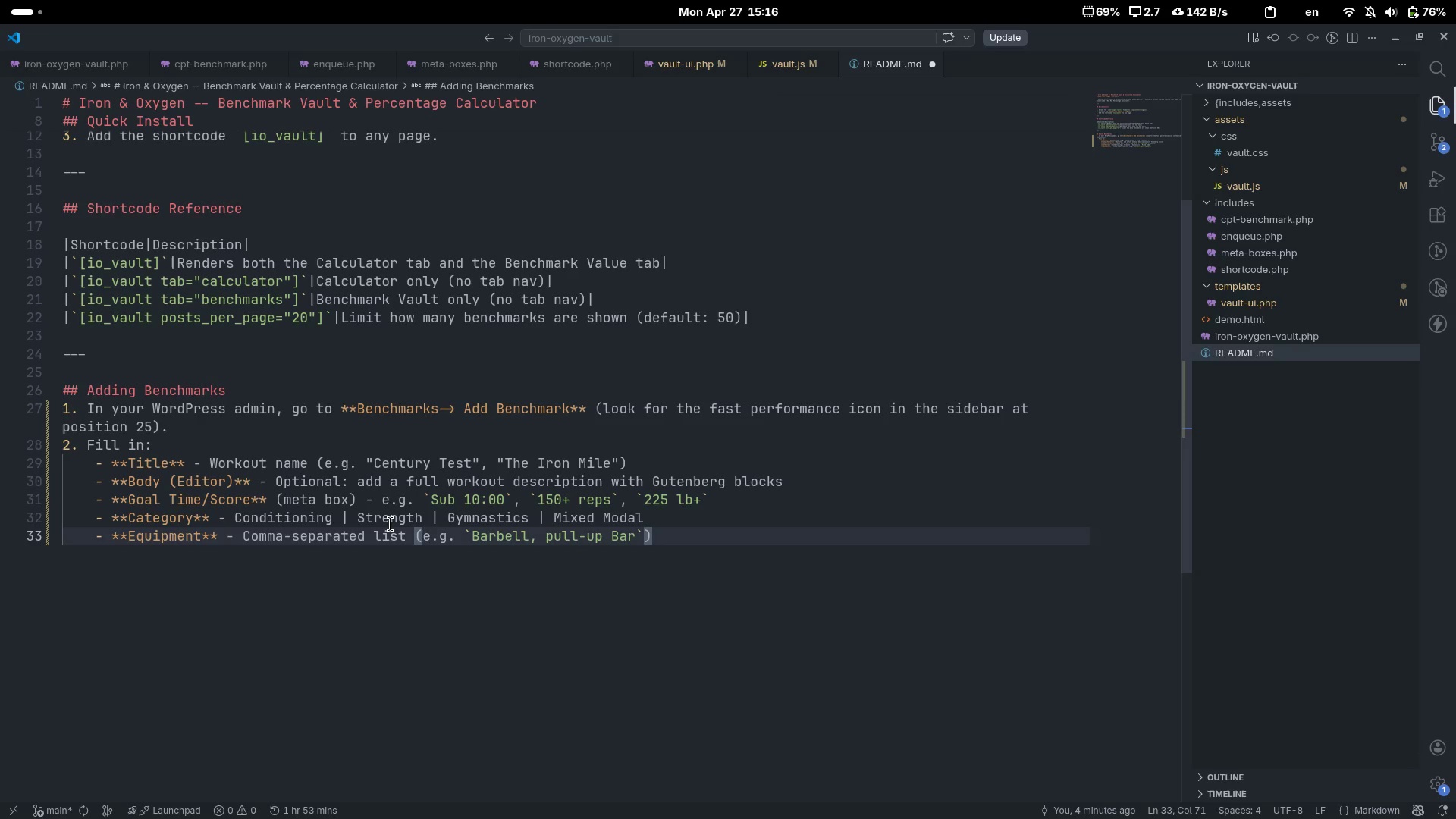 
type(, 24)
 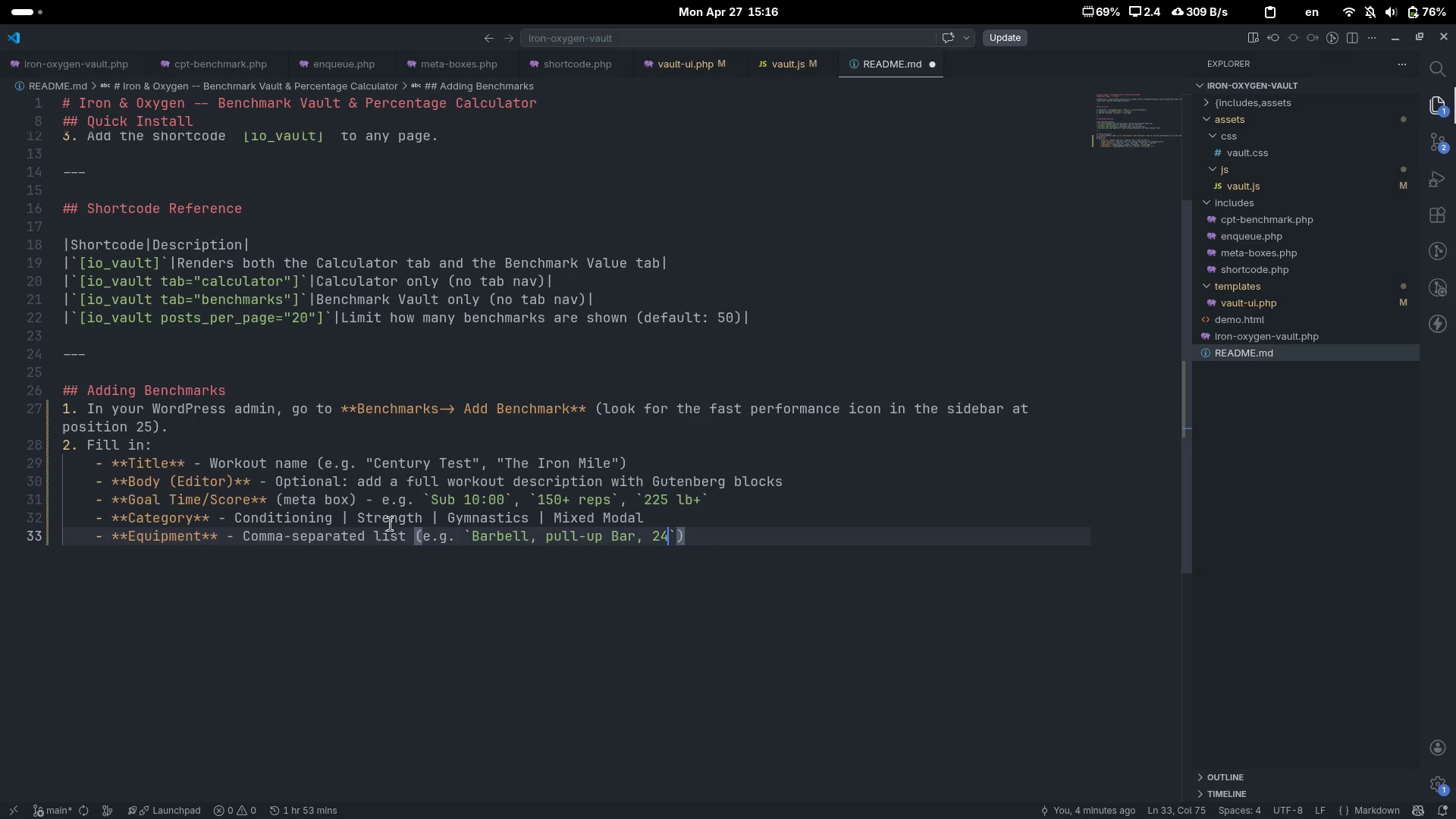 
wait(6.92)
 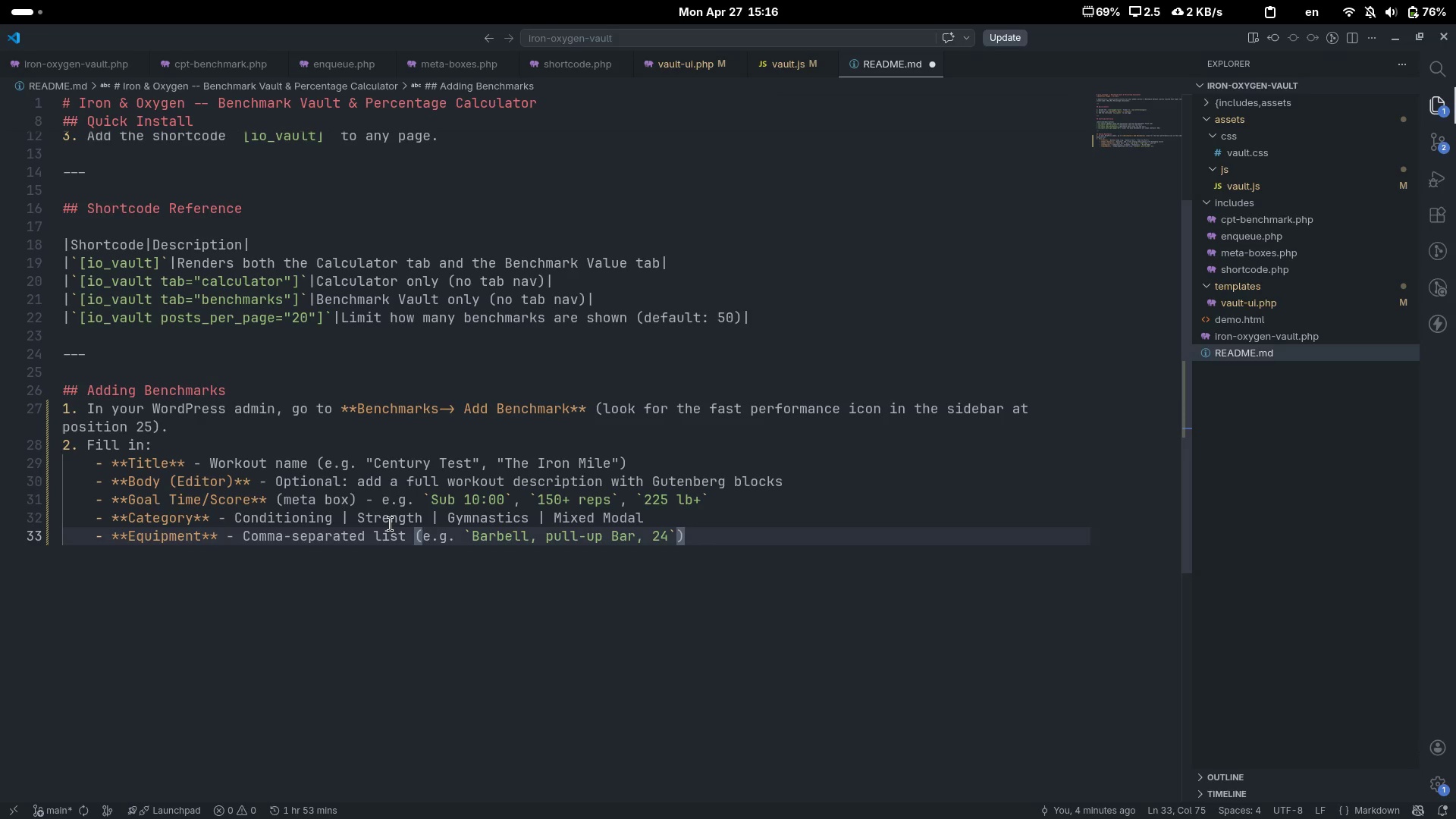 
type(" Box)
 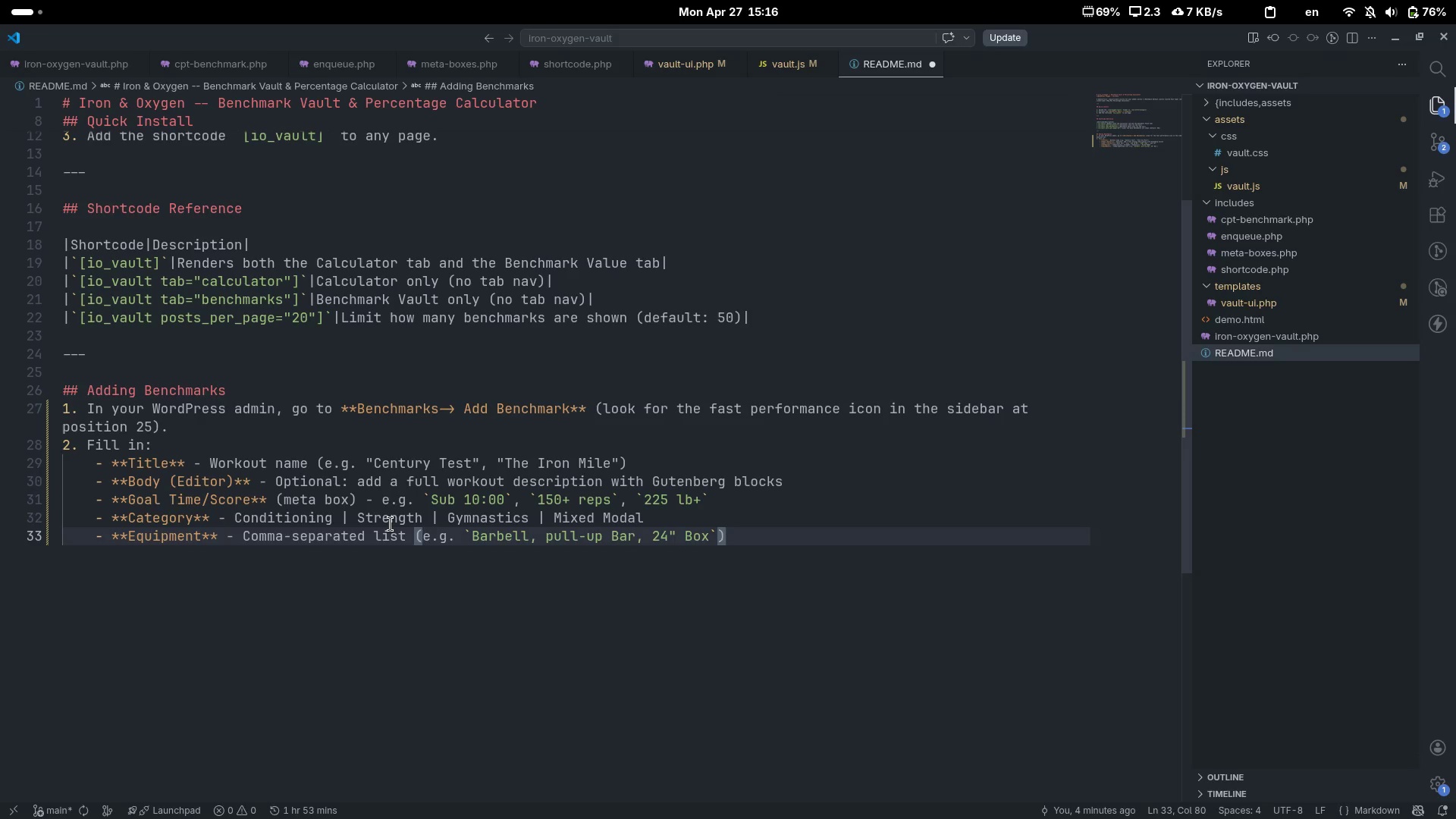 
key(Control+ControlLeft)
 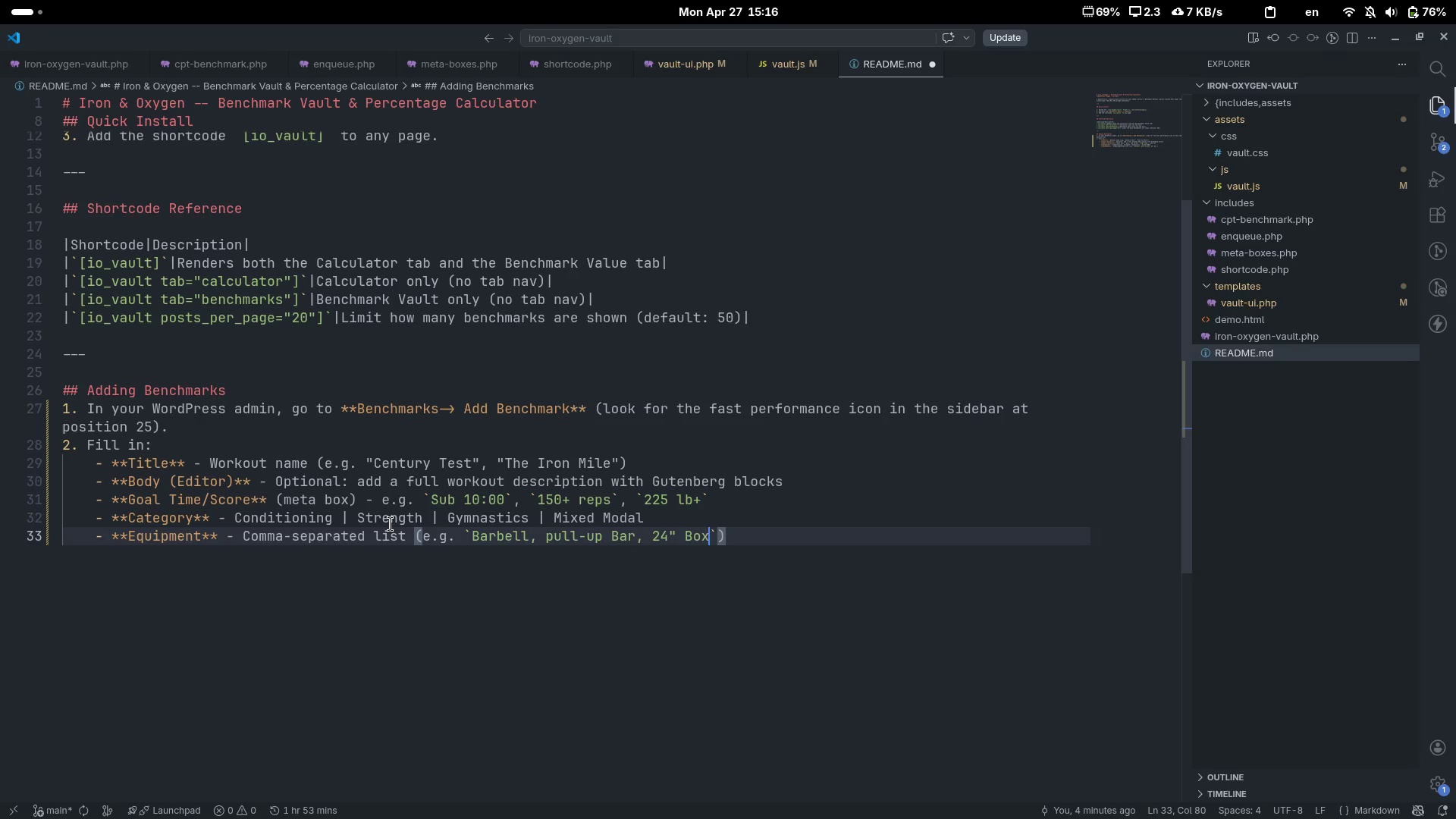 
key(Control+ArrowRight)
 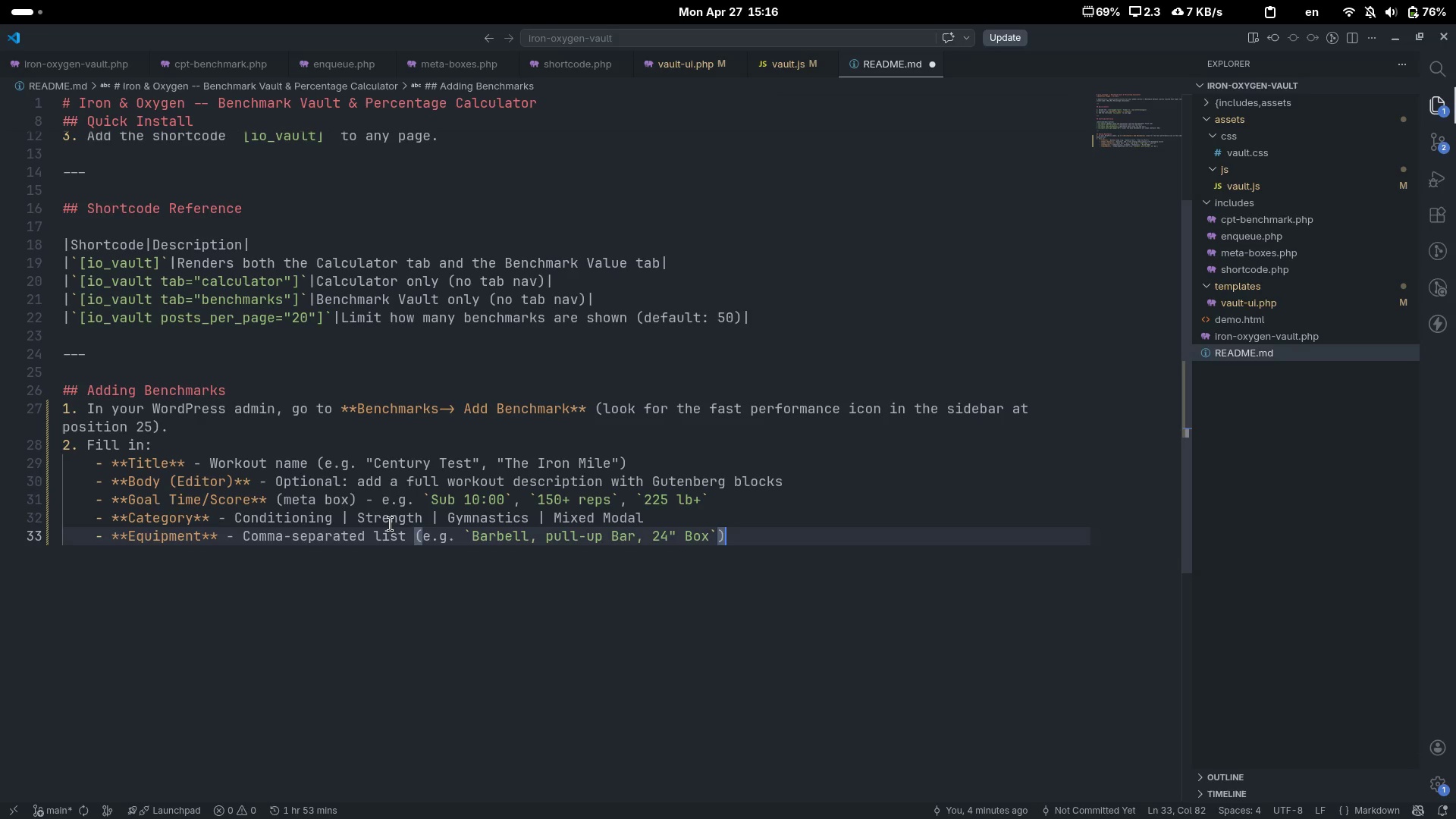 
key(Enter)
 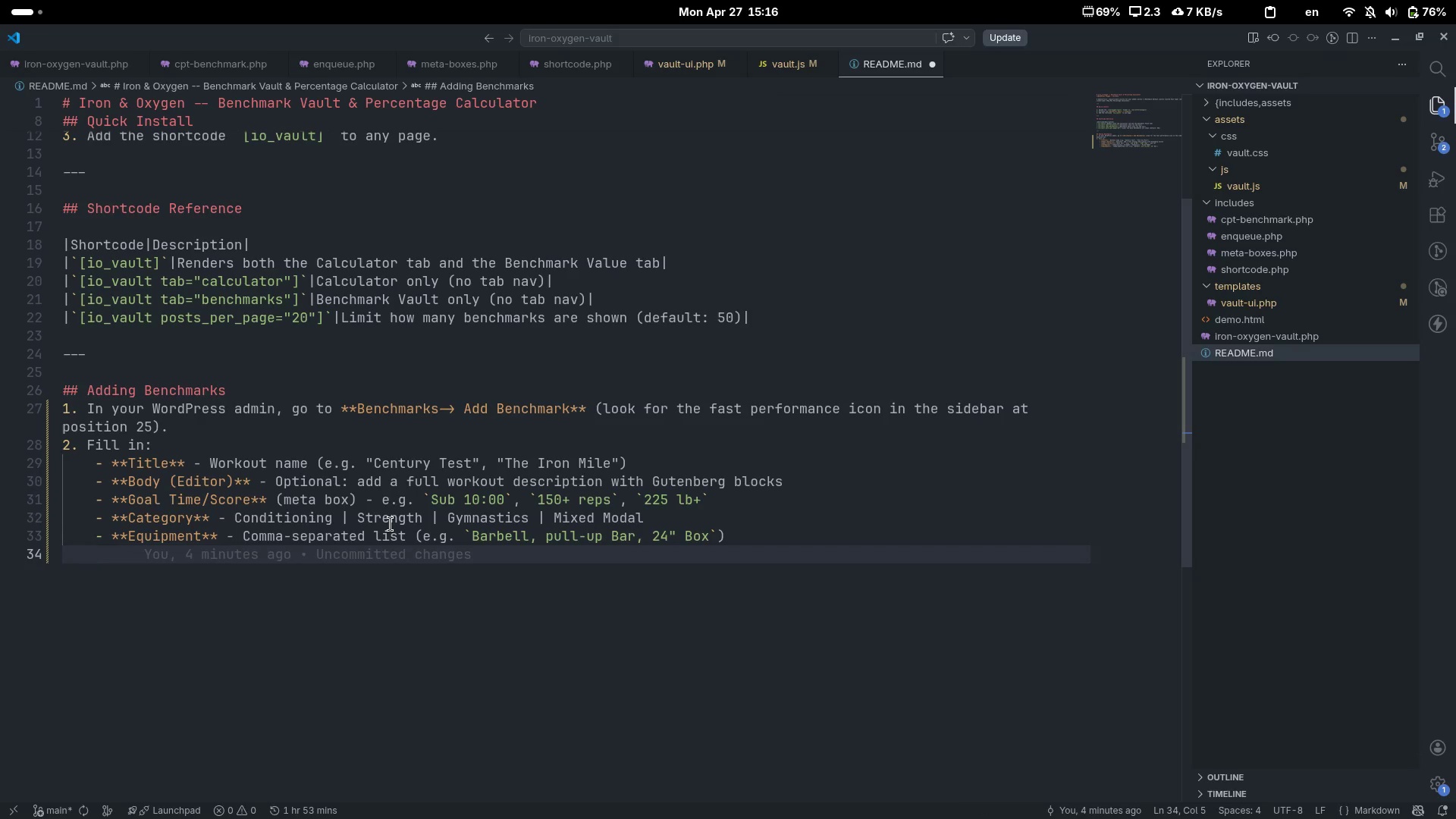 
type(- ****)
 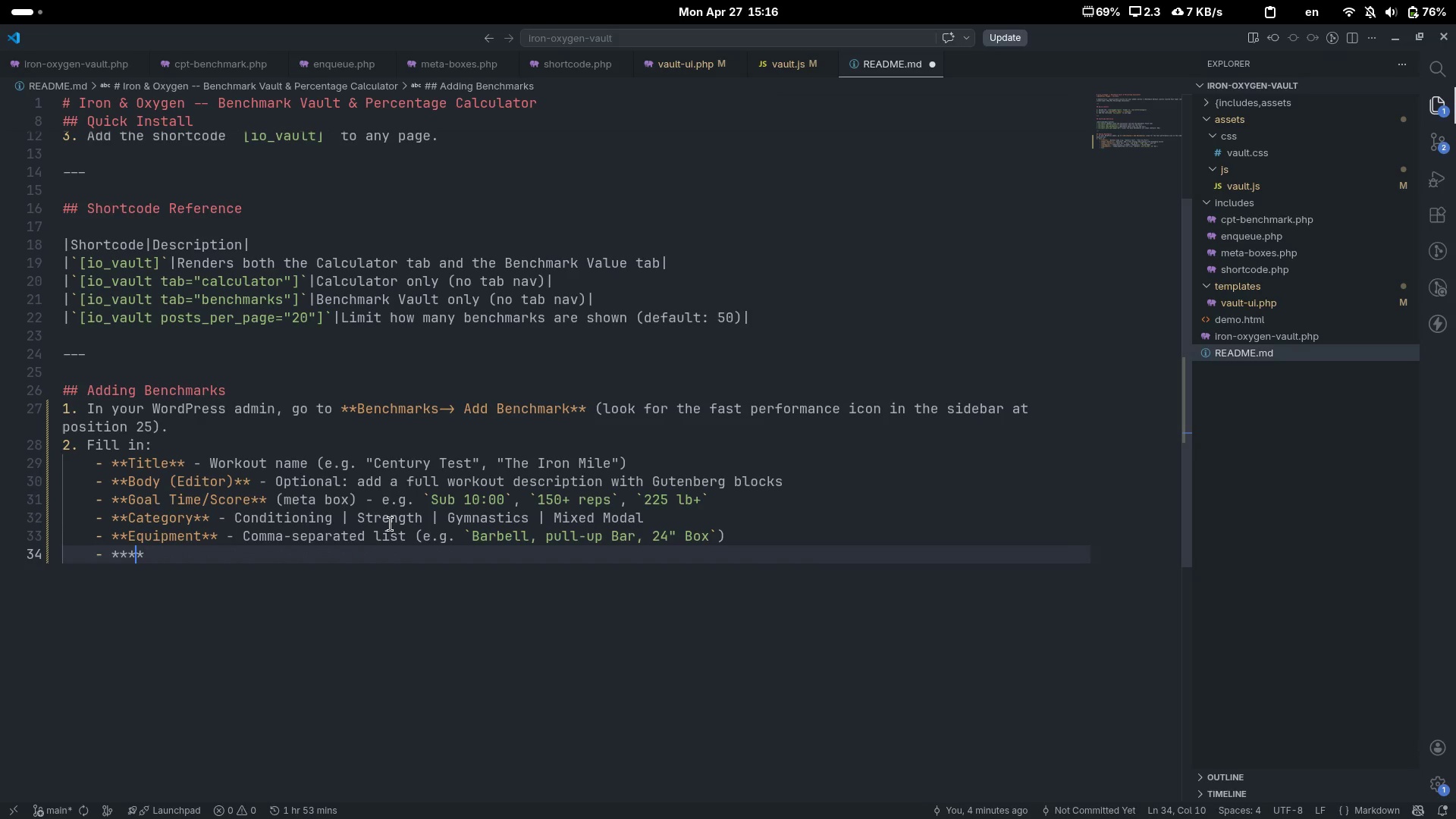 
 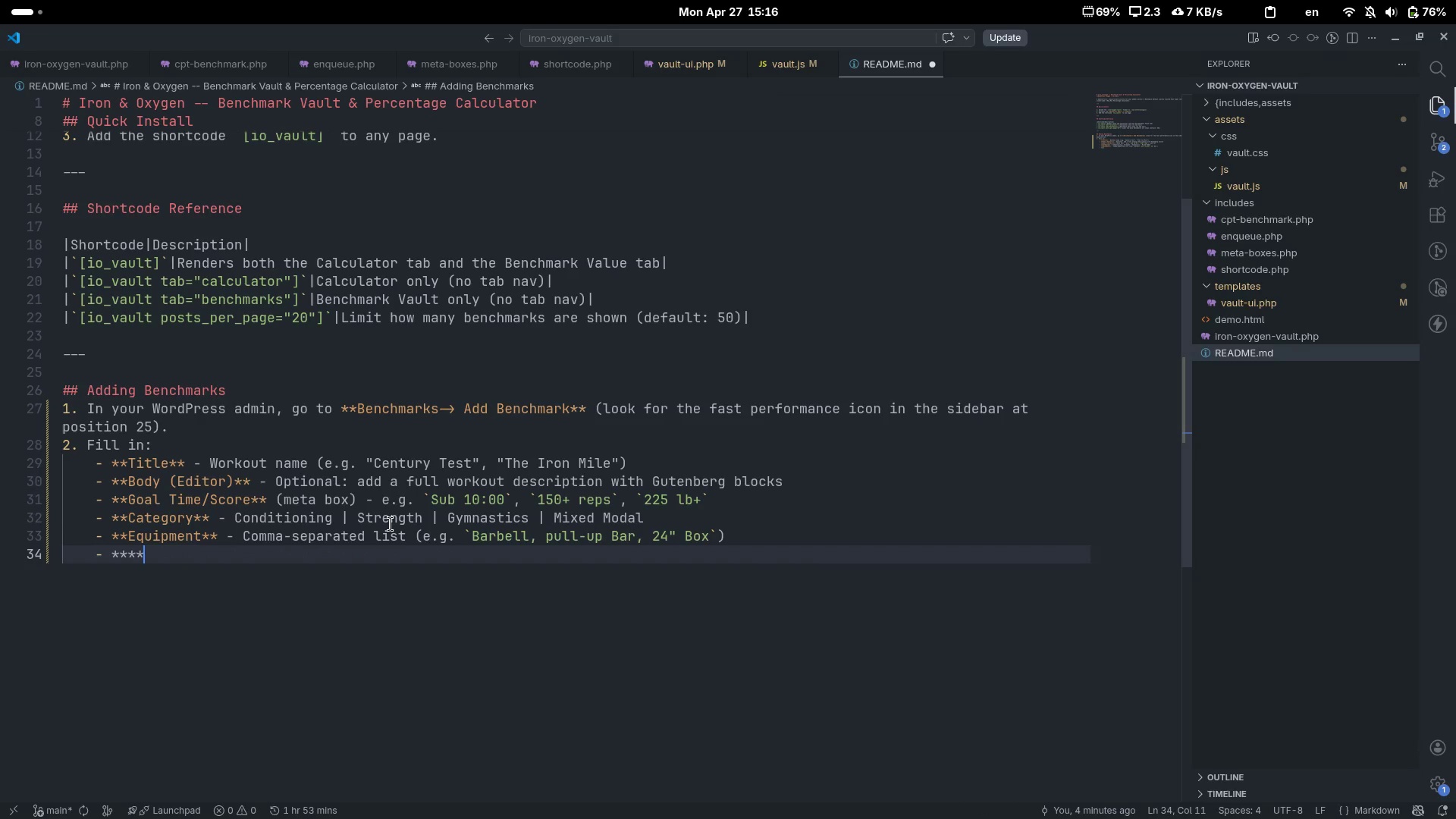 
key(ArrowLeft)
 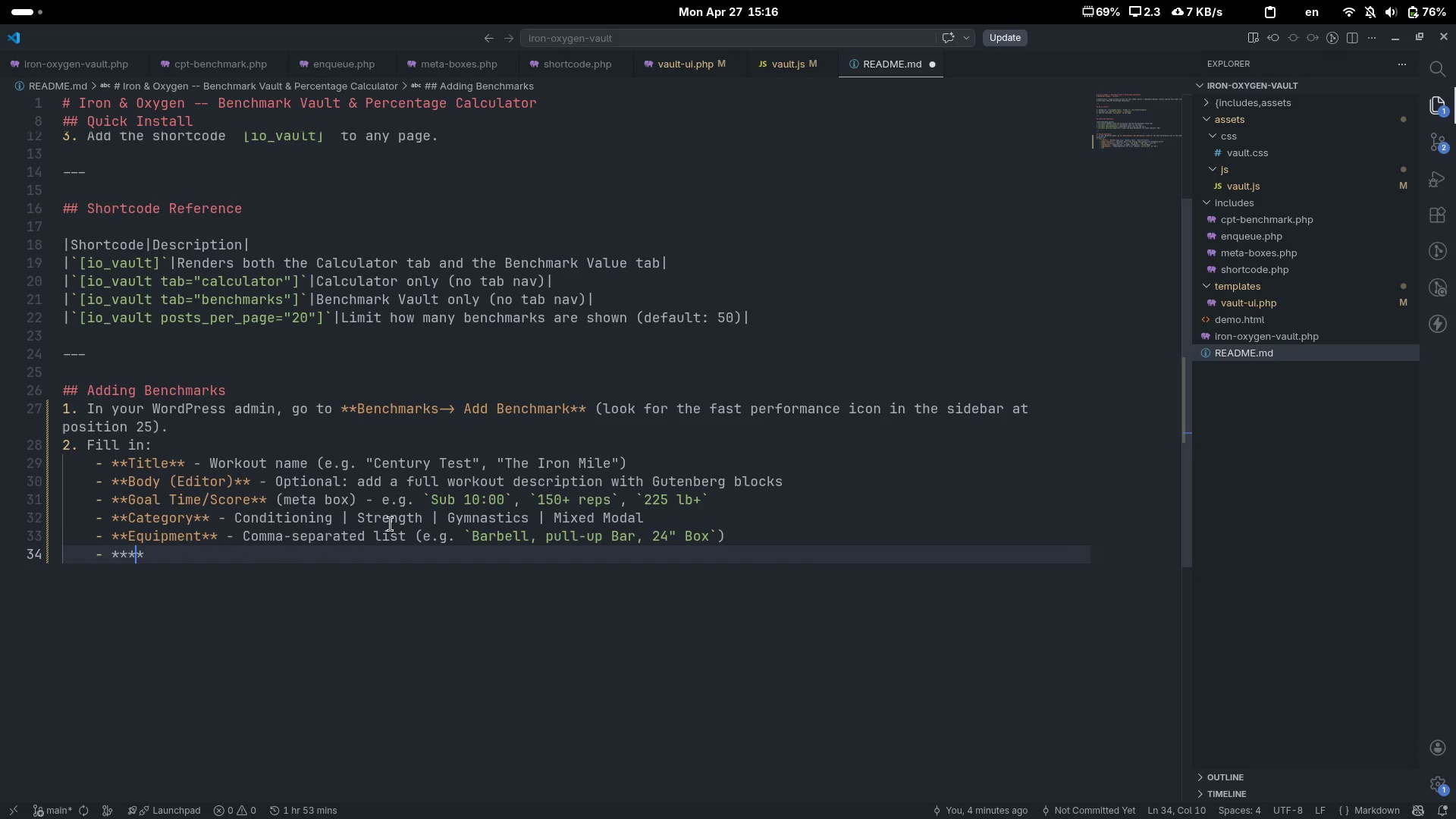 
key(ArrowLeft)
 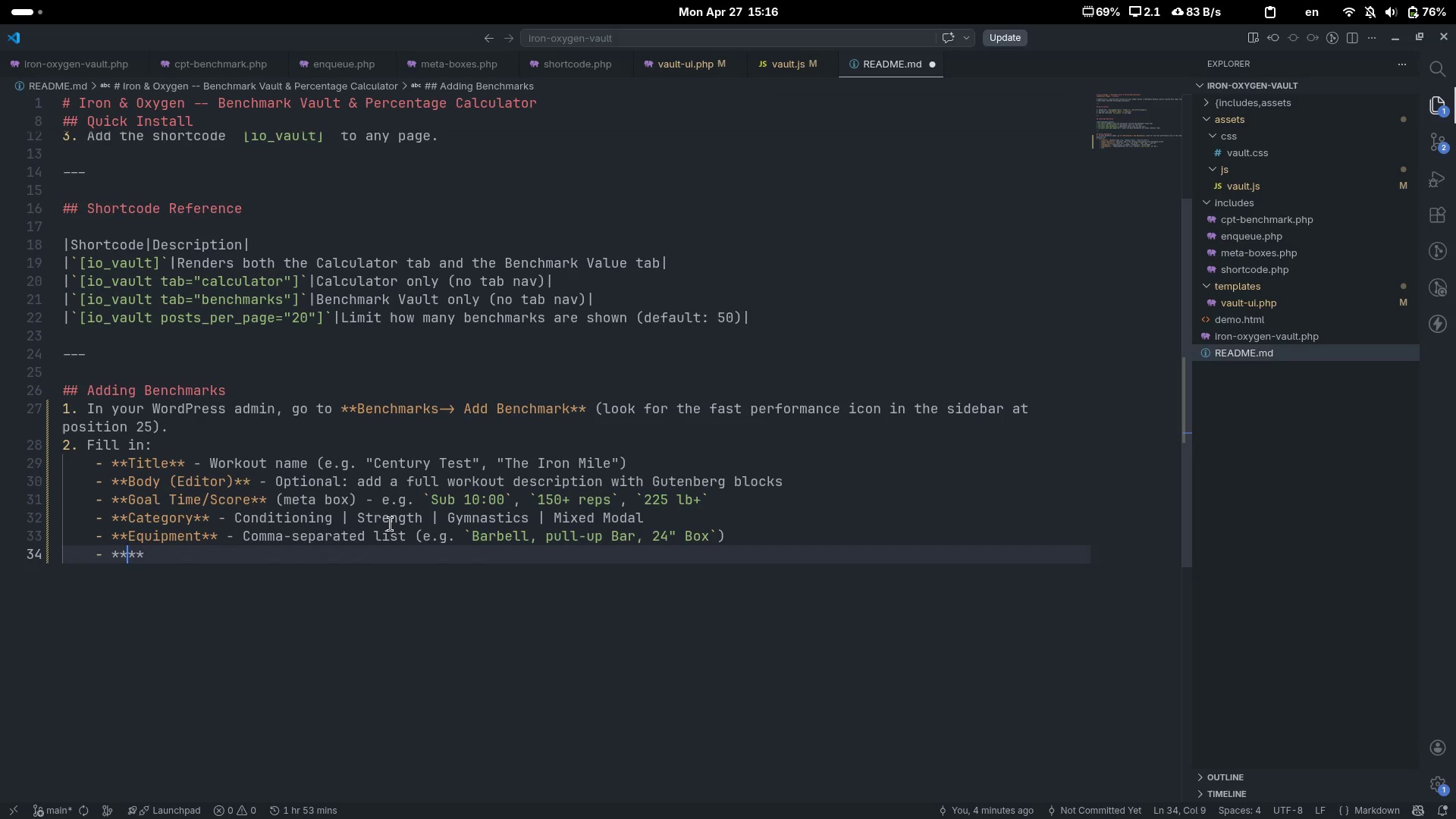 
type(Movement Descriprion)
key(Backspace)
key(Backspace)
key(Backspace)
key(Backspace)
type(tion)
 